 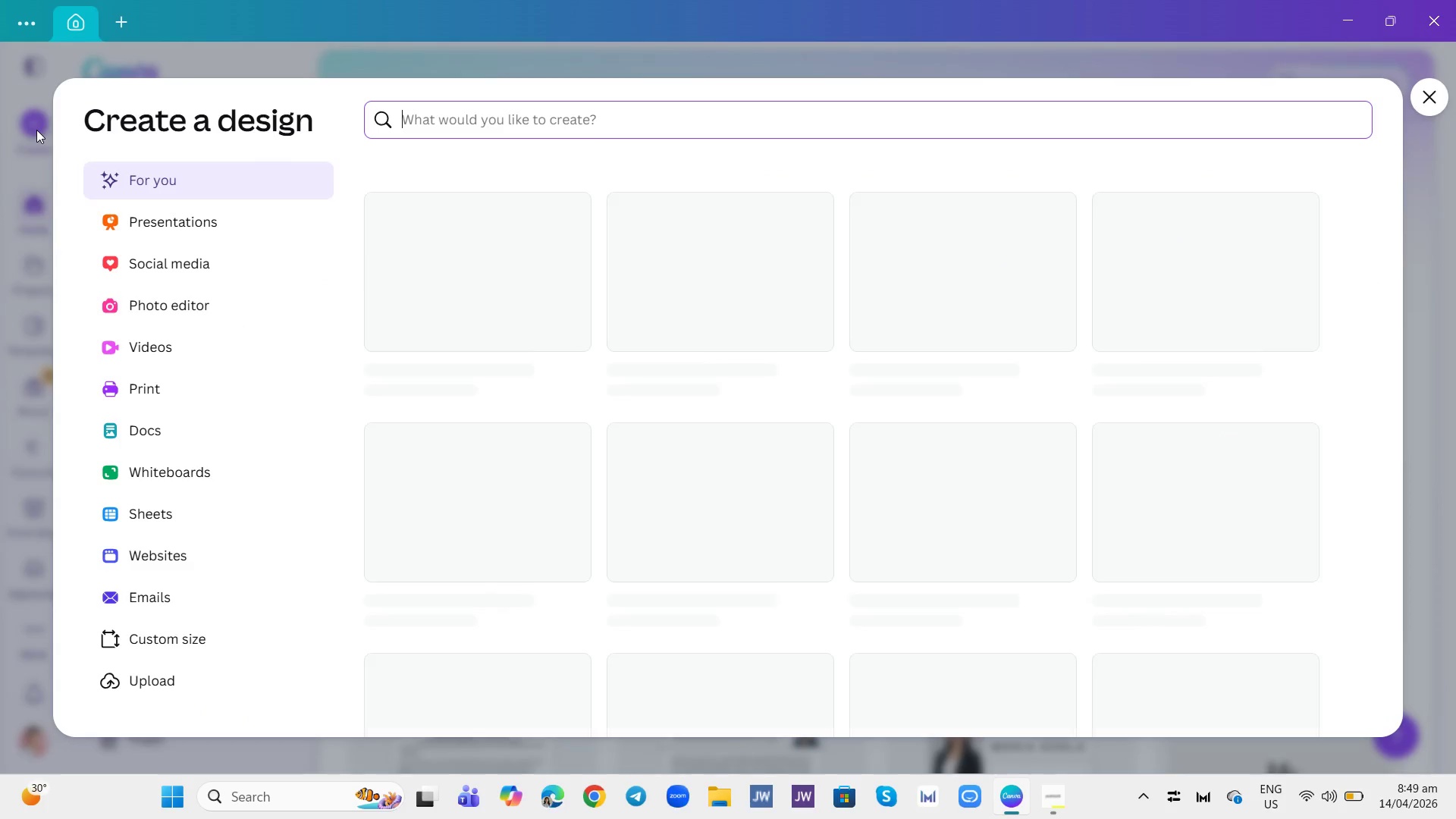 
left_click([179, 224])
 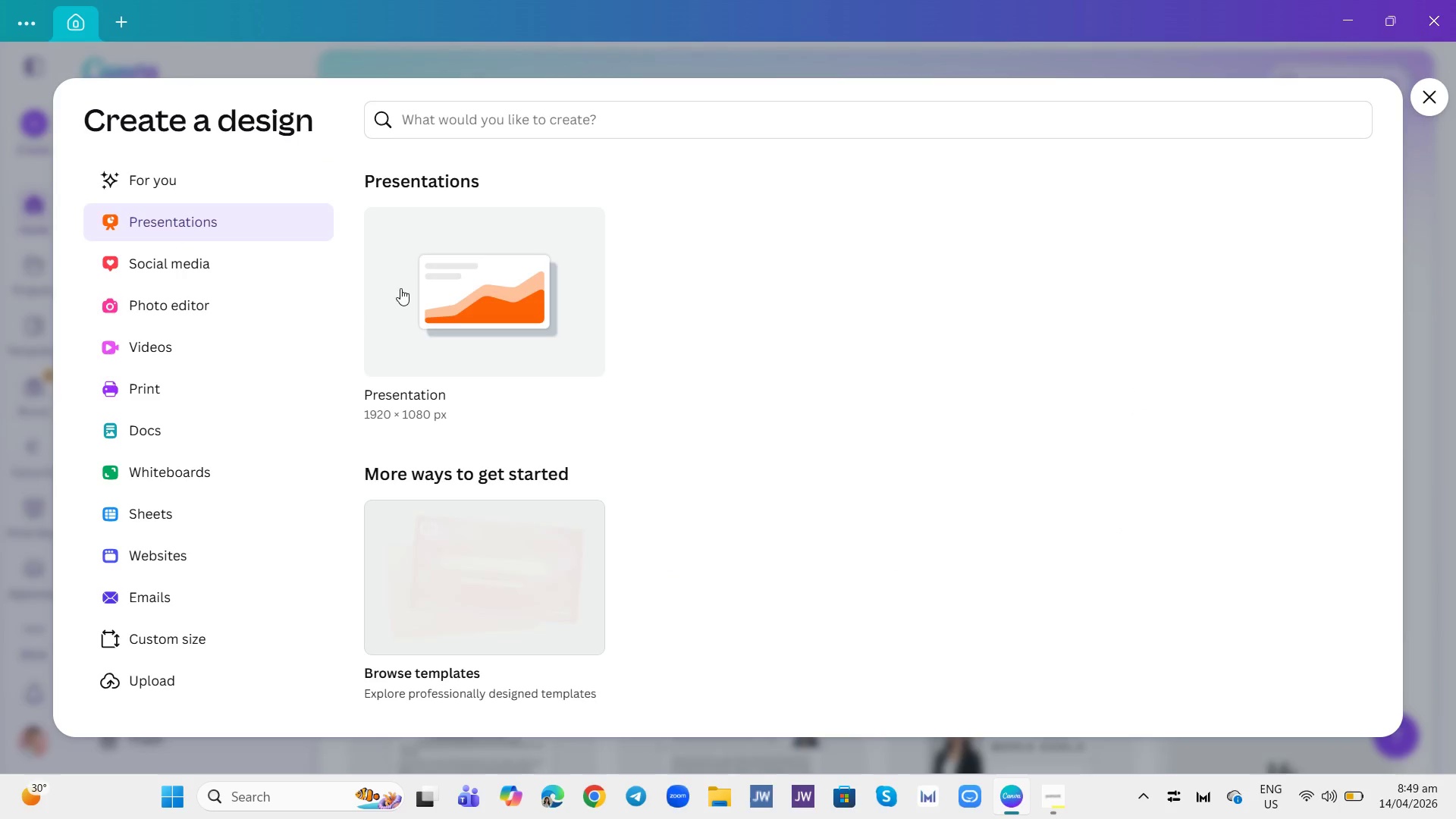 
left_click([504, 300])
 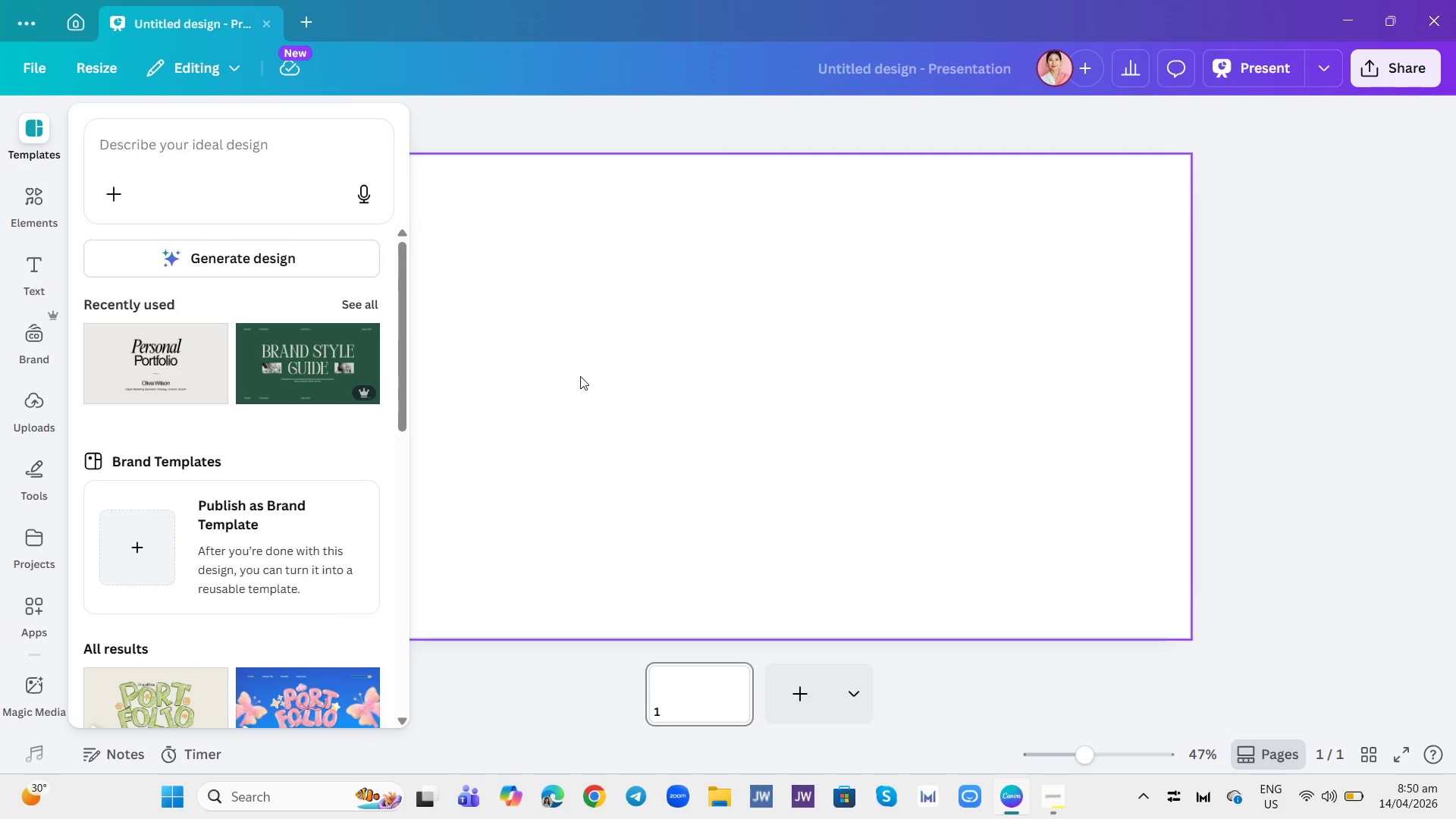 
wait(26.16)
 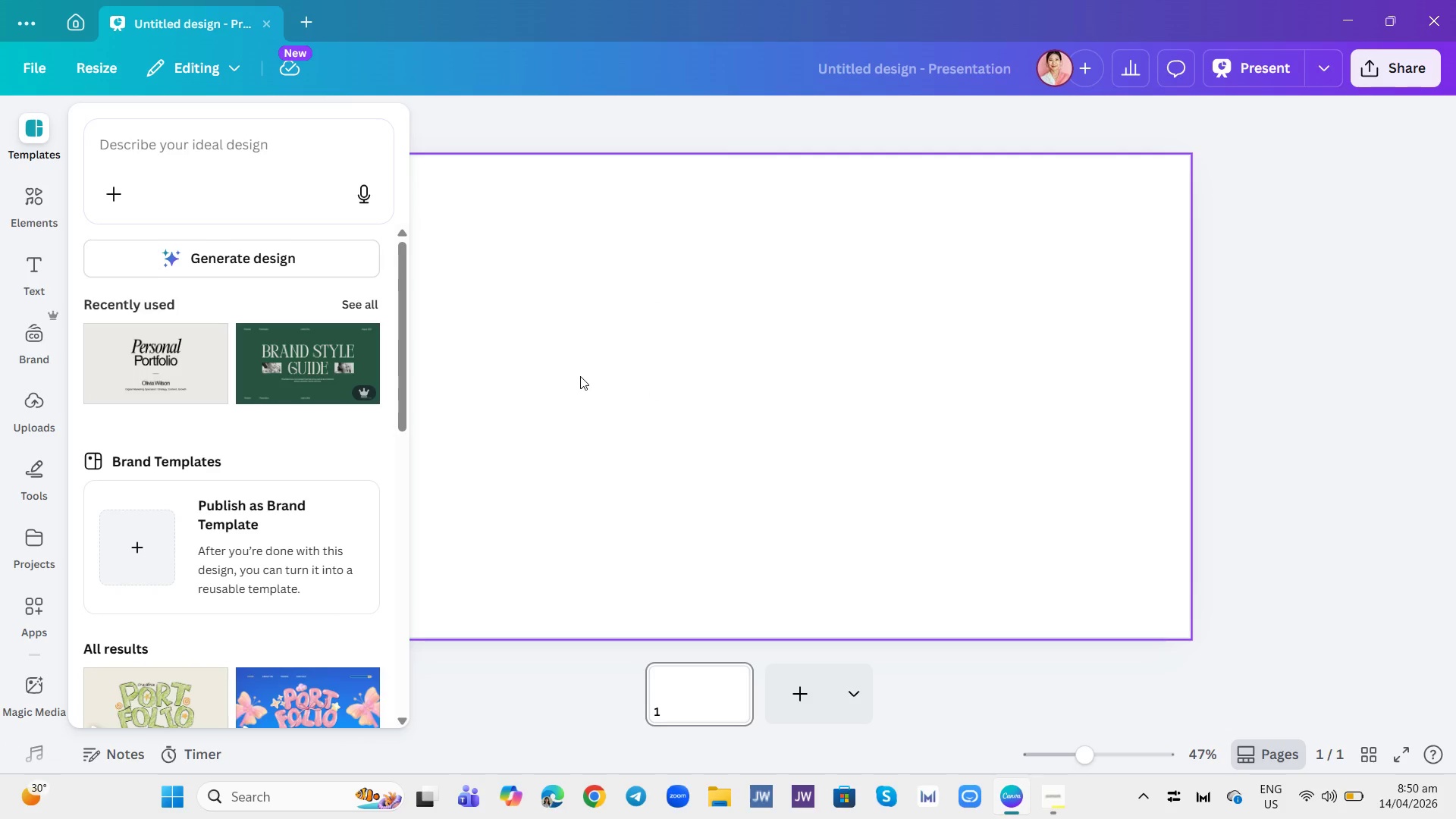 
left_click([522, 301])
 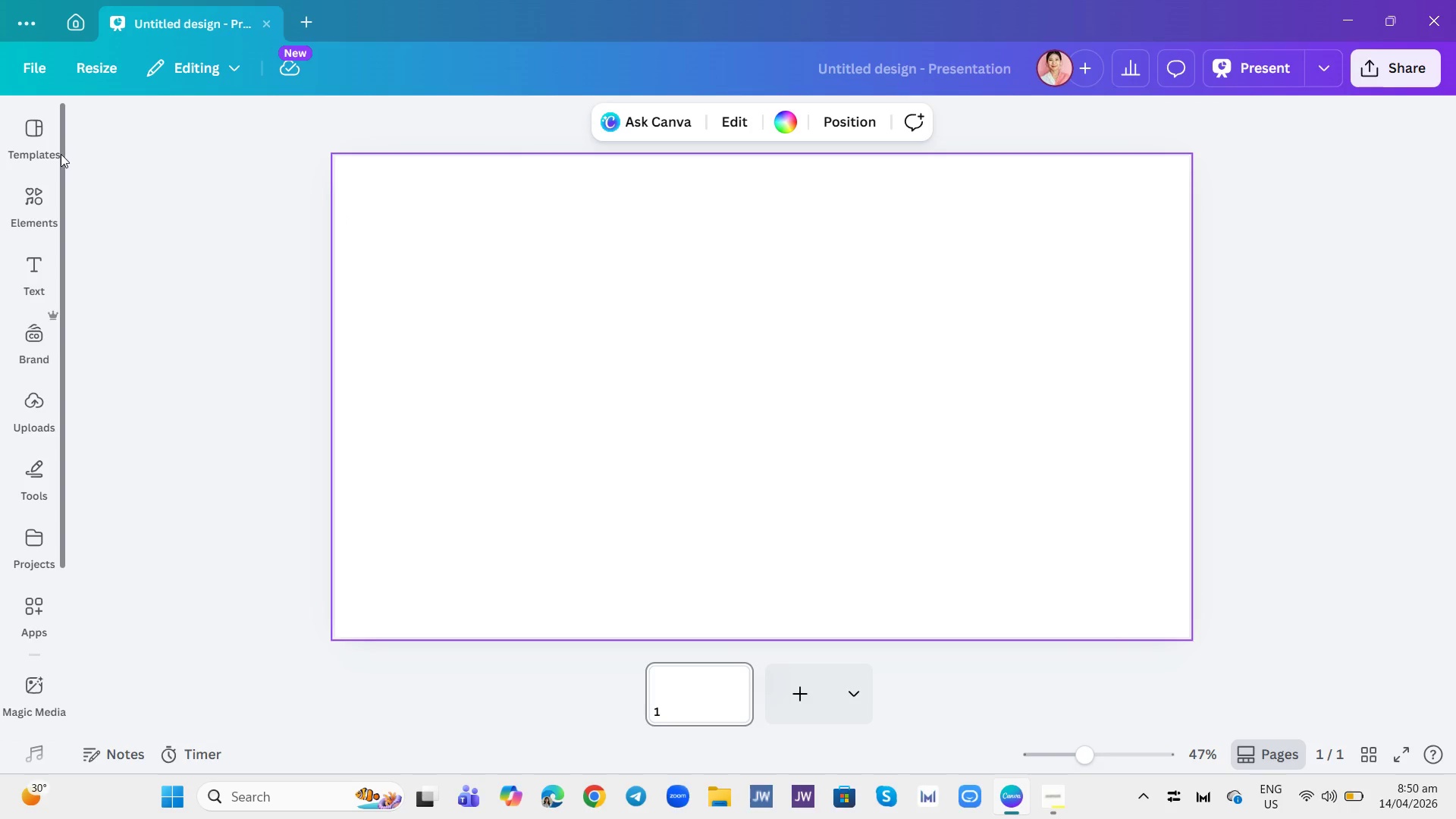 
wait(11.06)
 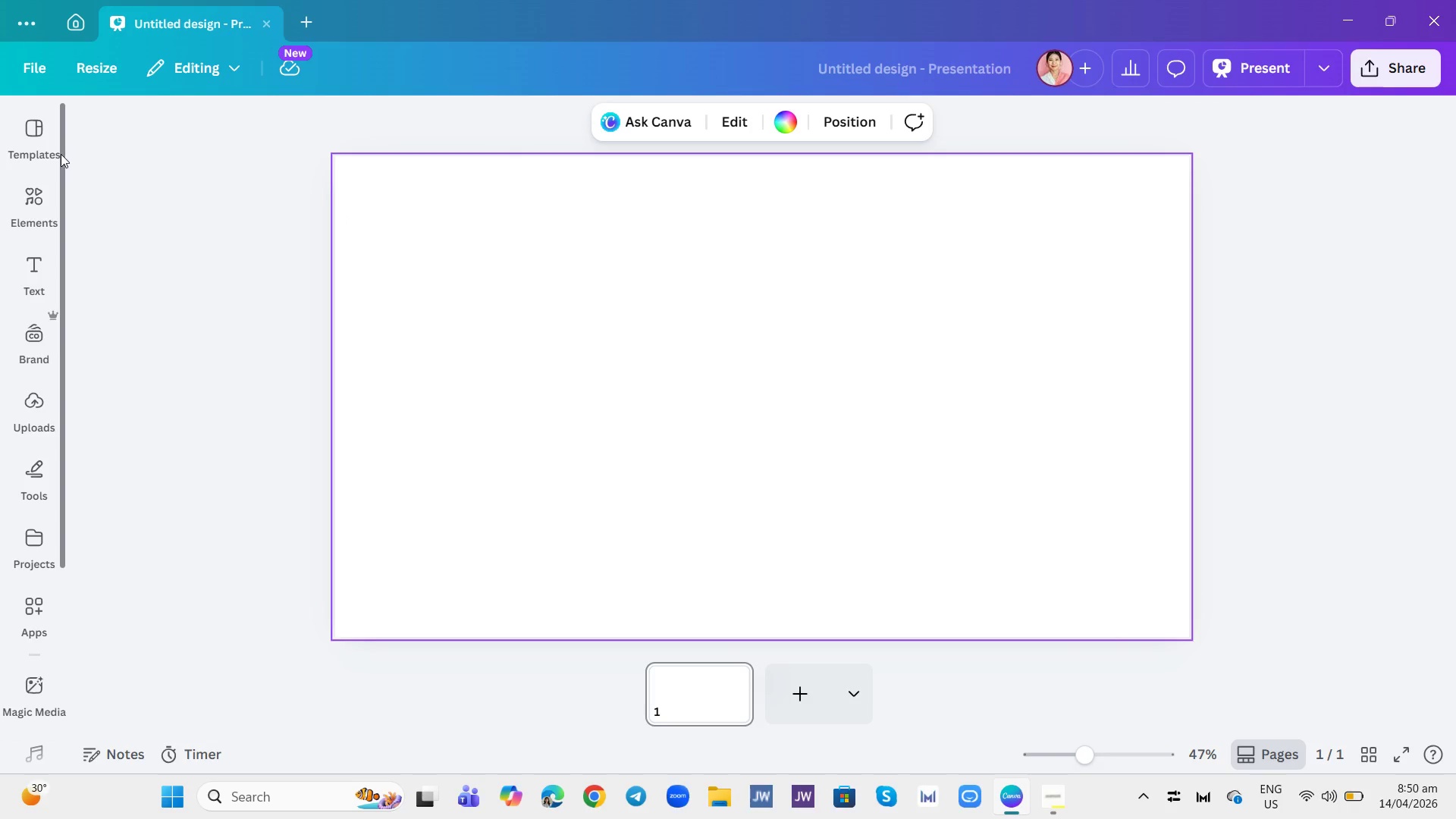 
left_click([292, 173])
 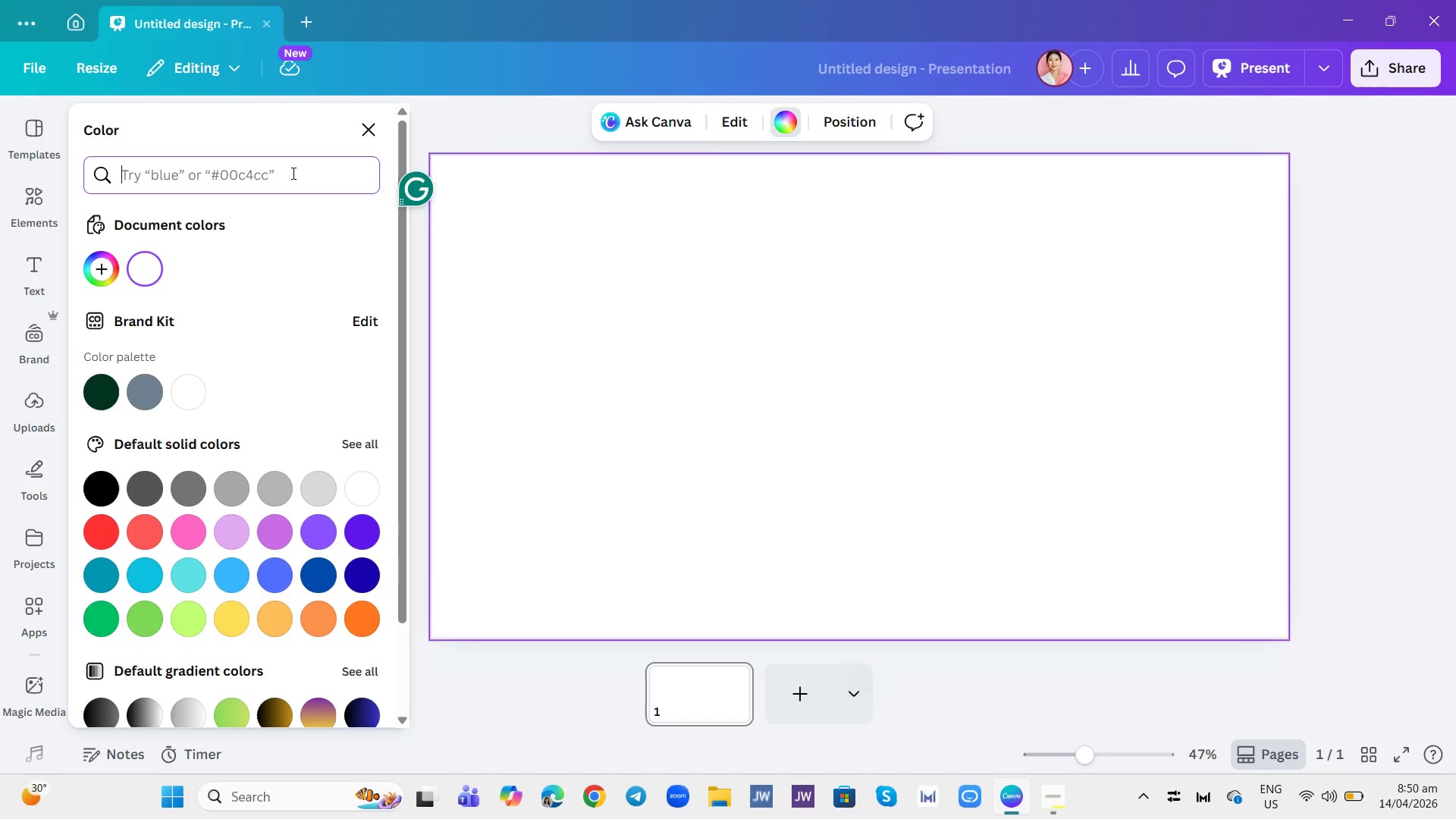 
type(crisp white)
 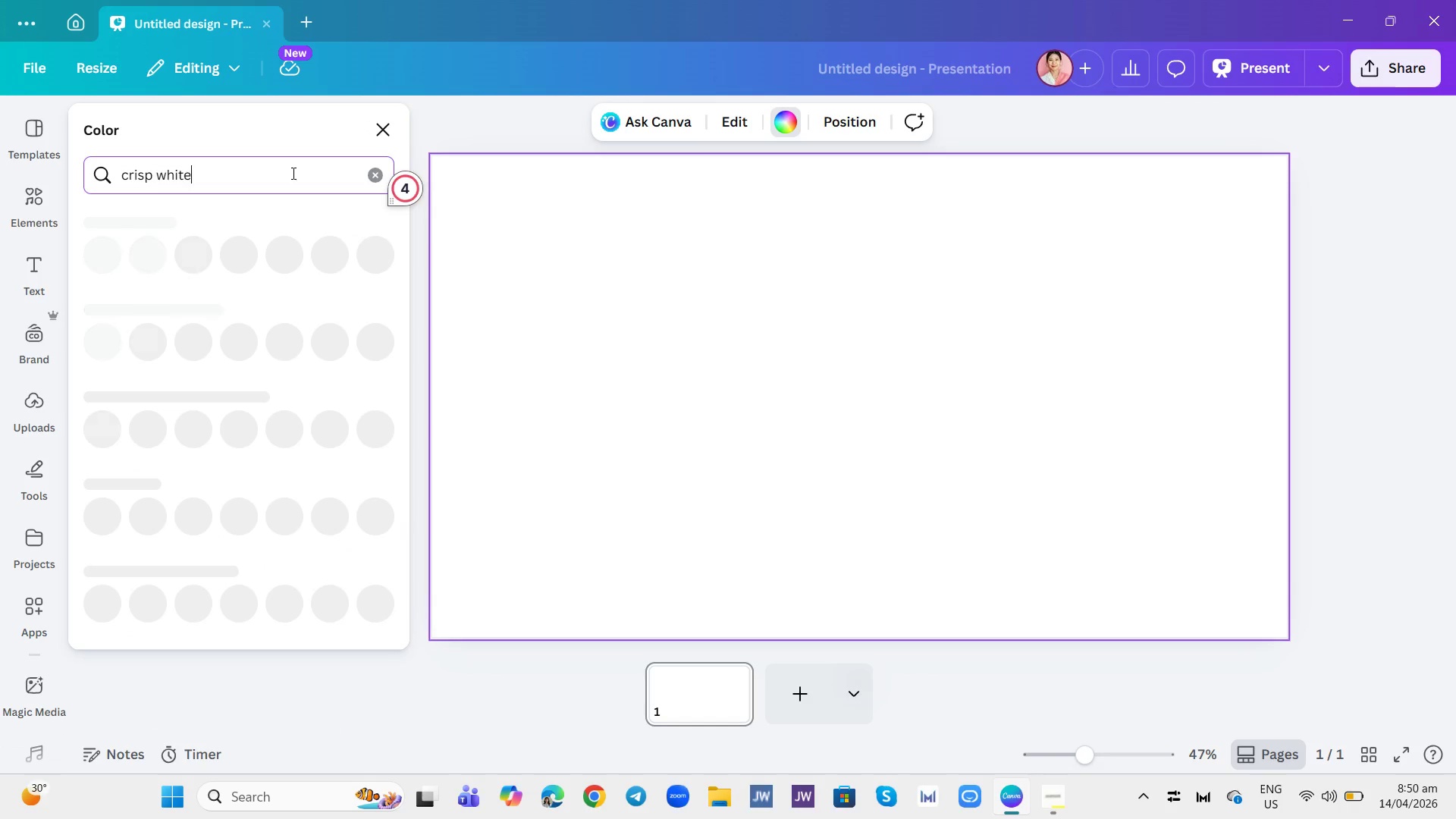 
key(Enter)
 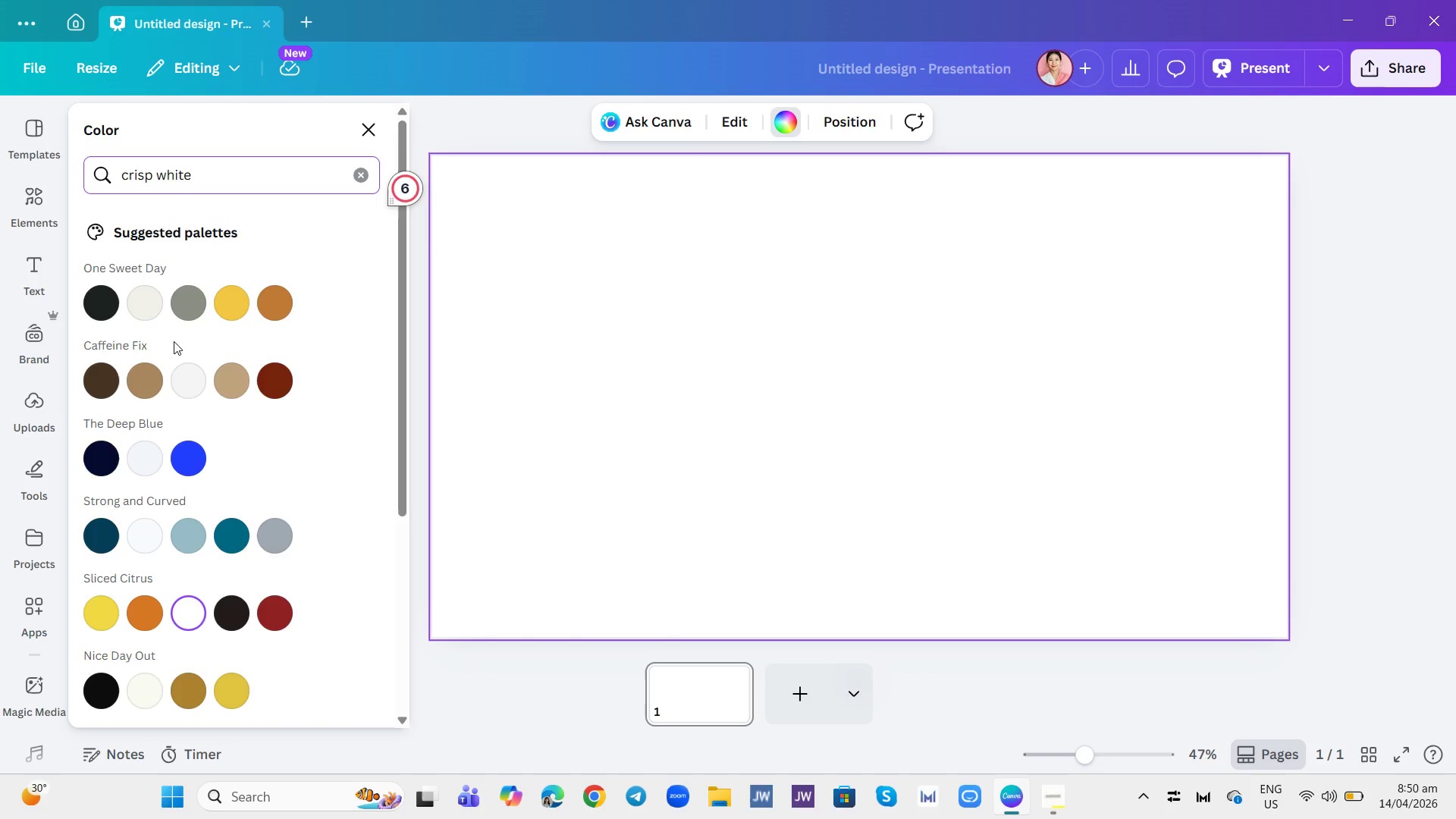 
left_click([141, 307])
 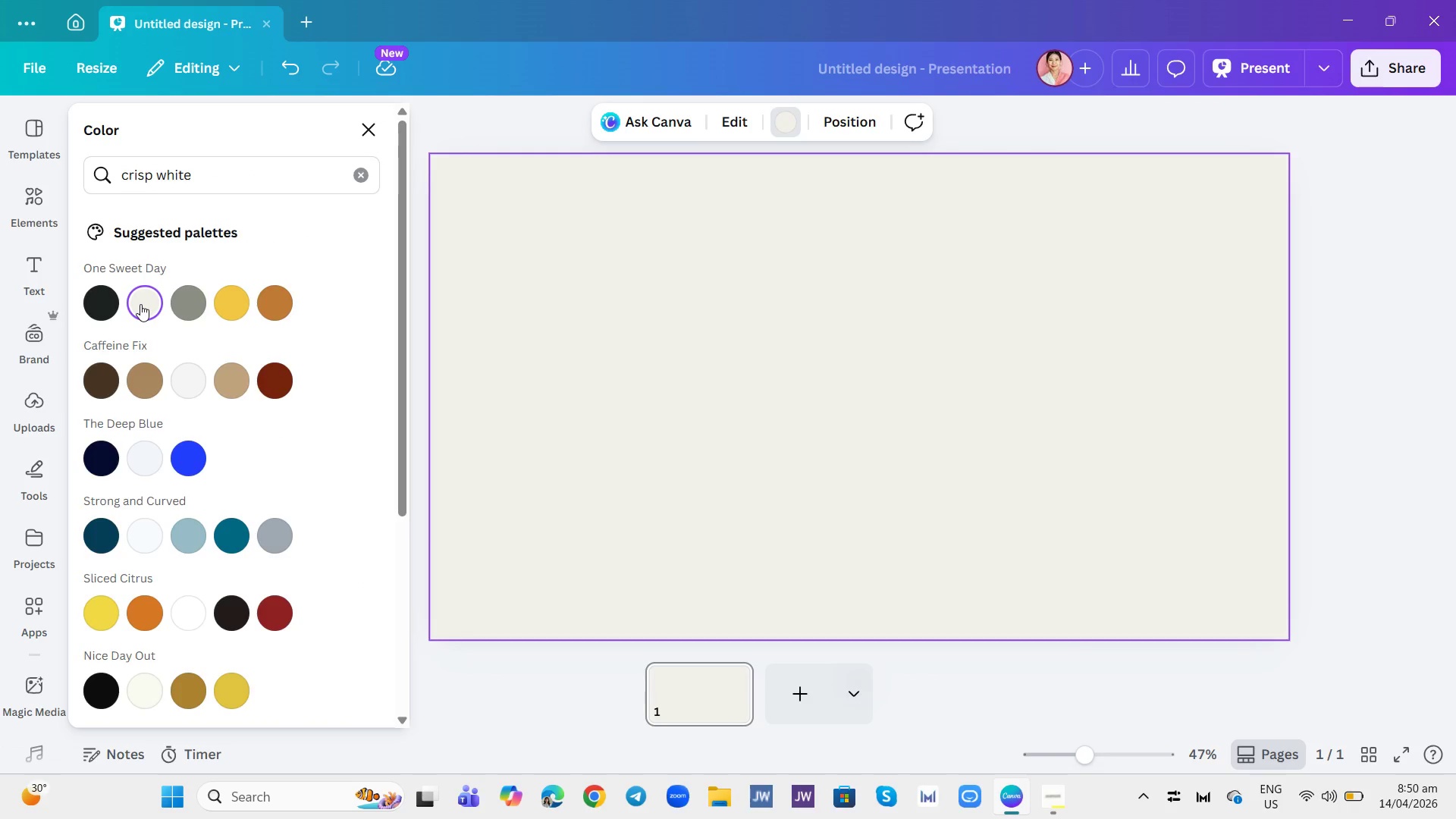 
wait(6.03)
 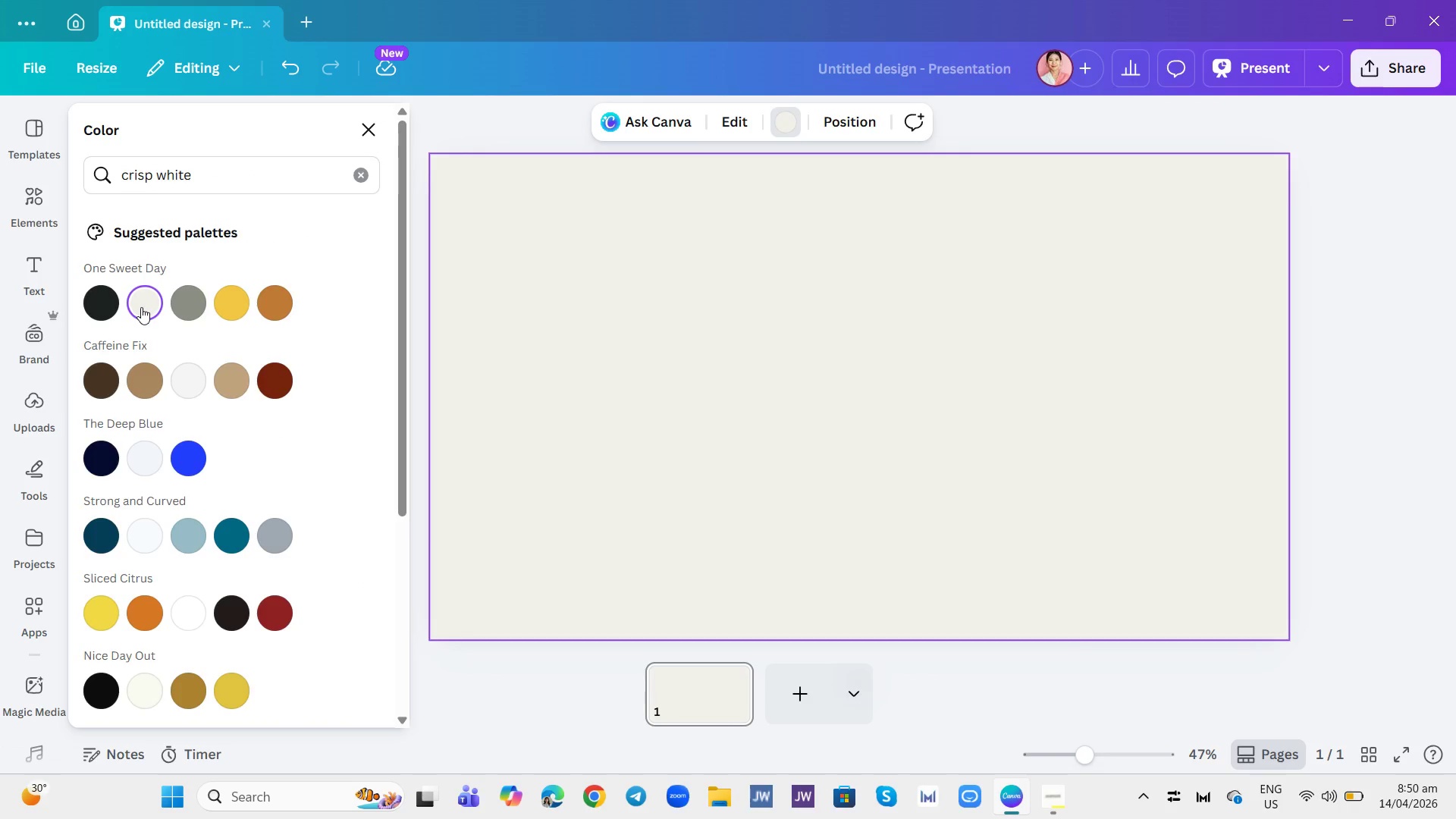 
mouse_move([146, 306])
 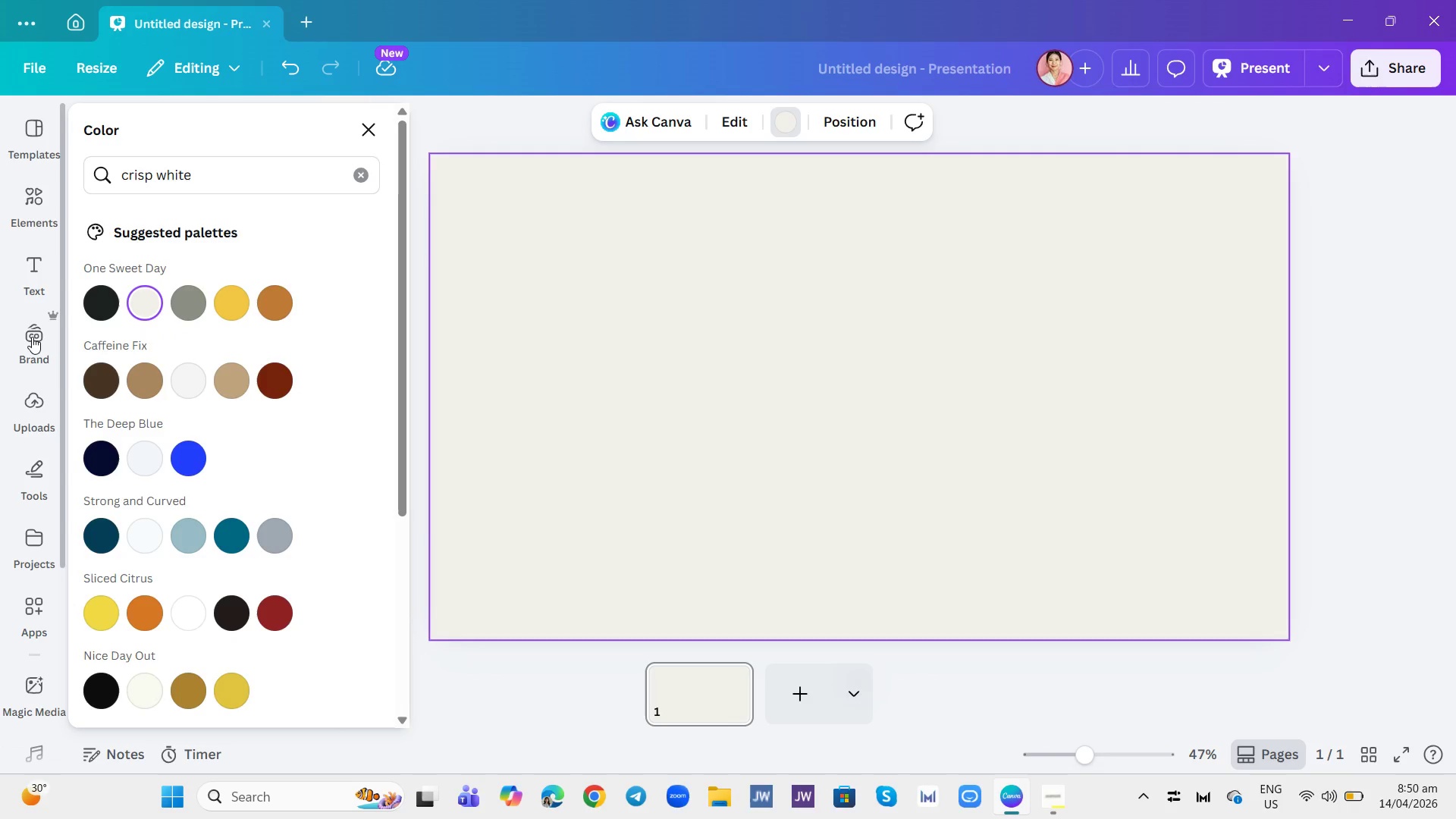 
left_click([32, 337])
 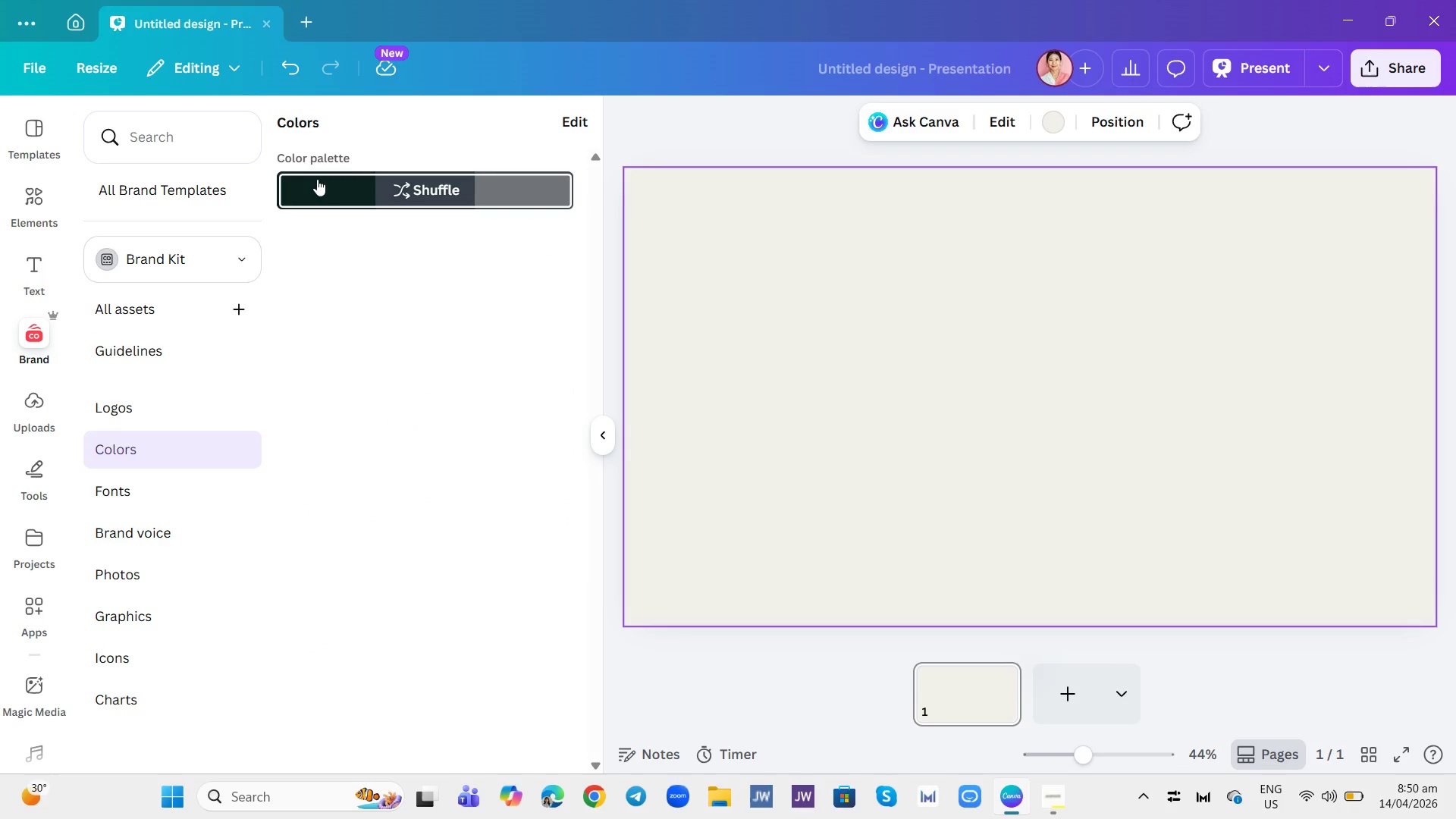 
wait(5.89)
 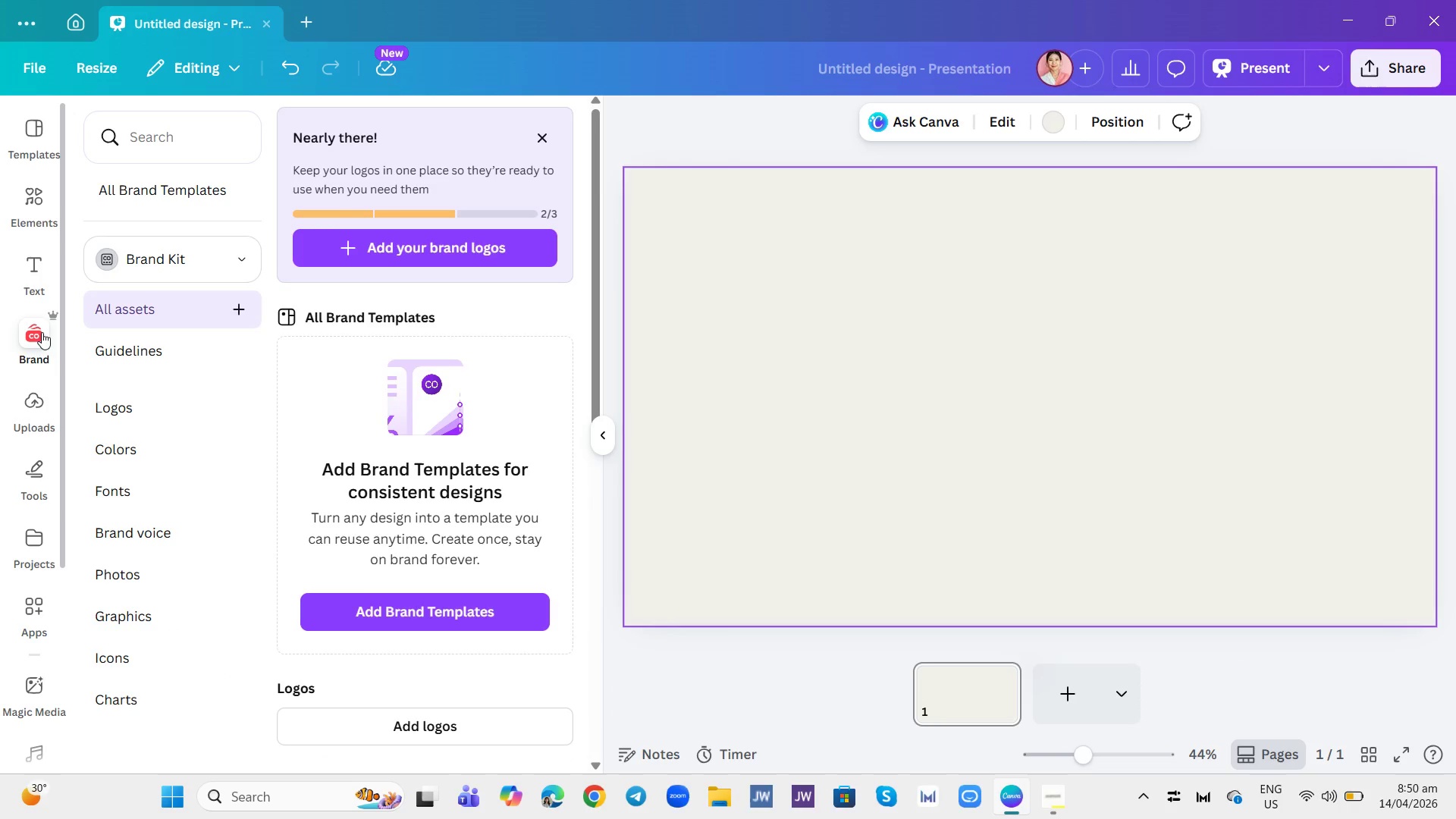 
left_click([508, 199])
 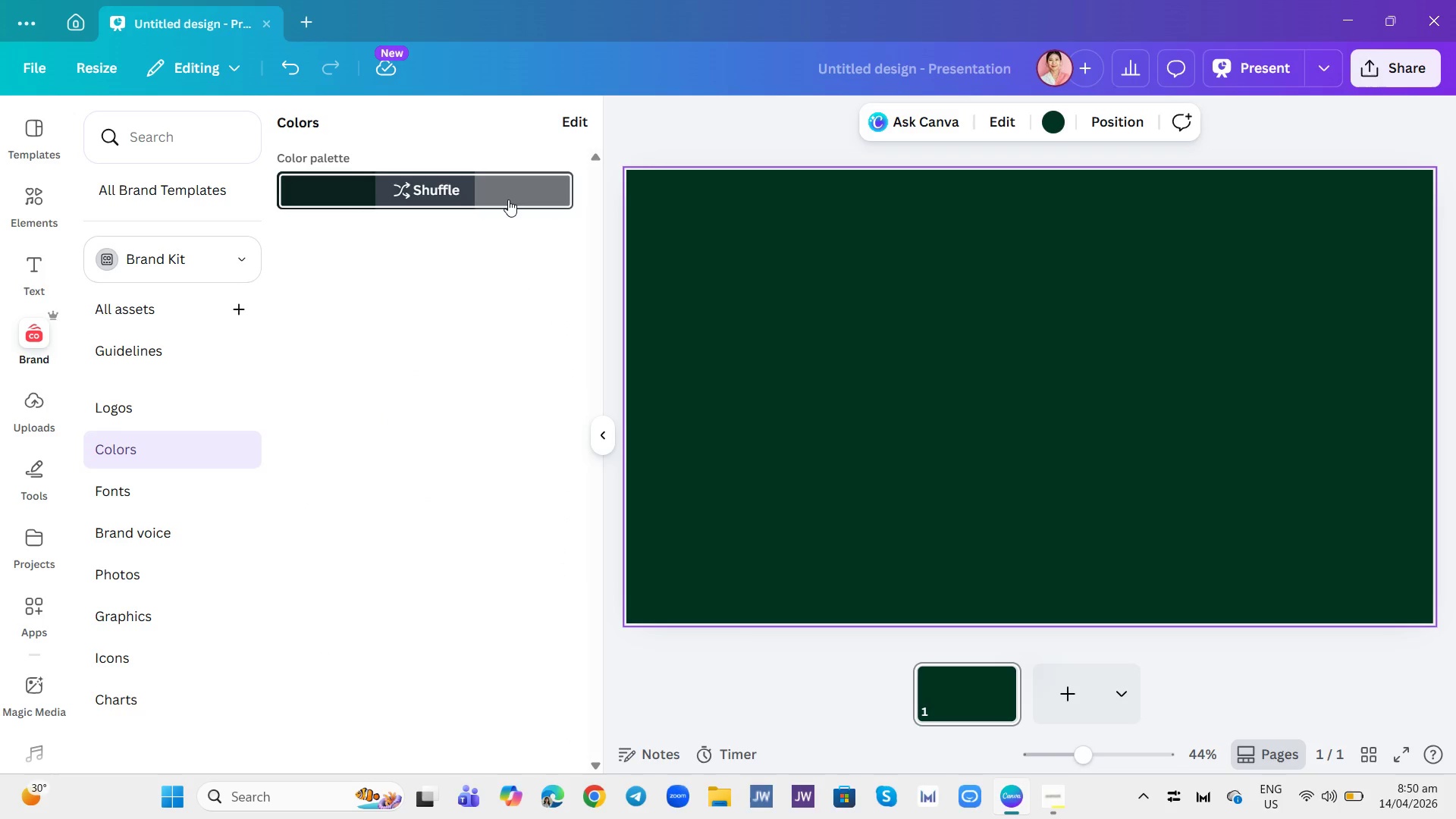 
left_click([508, 199])
 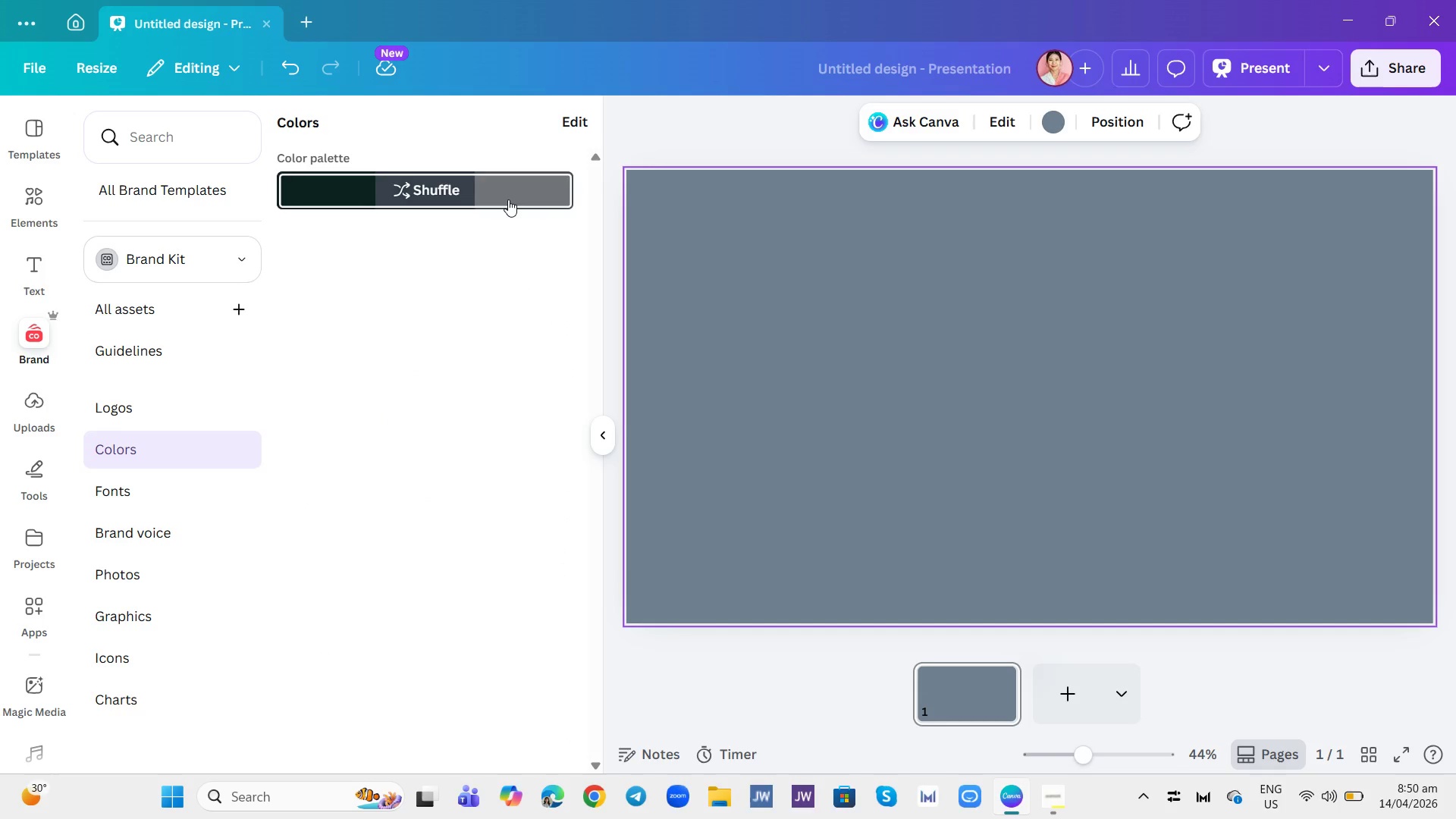 
left_click([508, 199])
 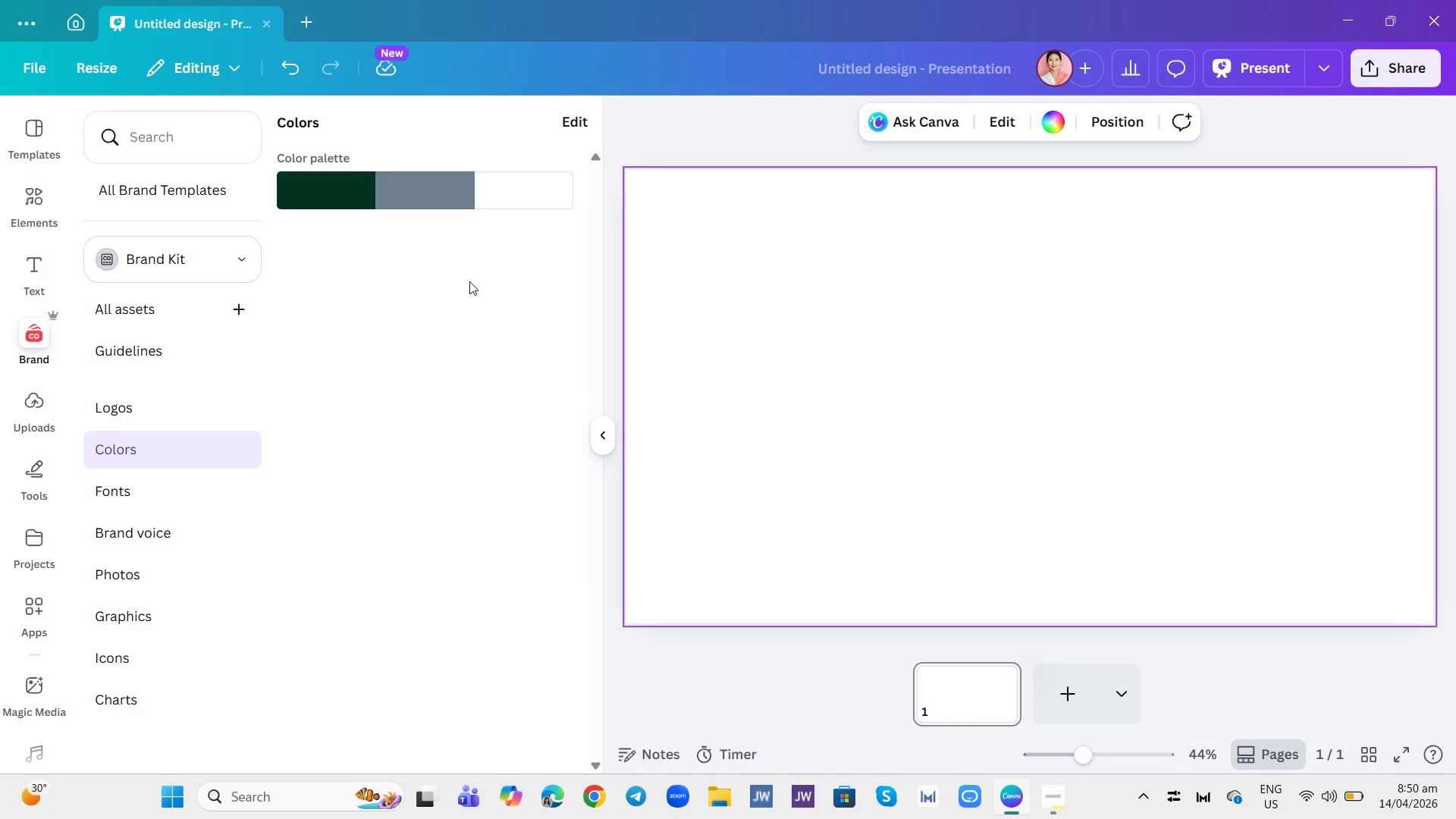 
wait(7.5)
 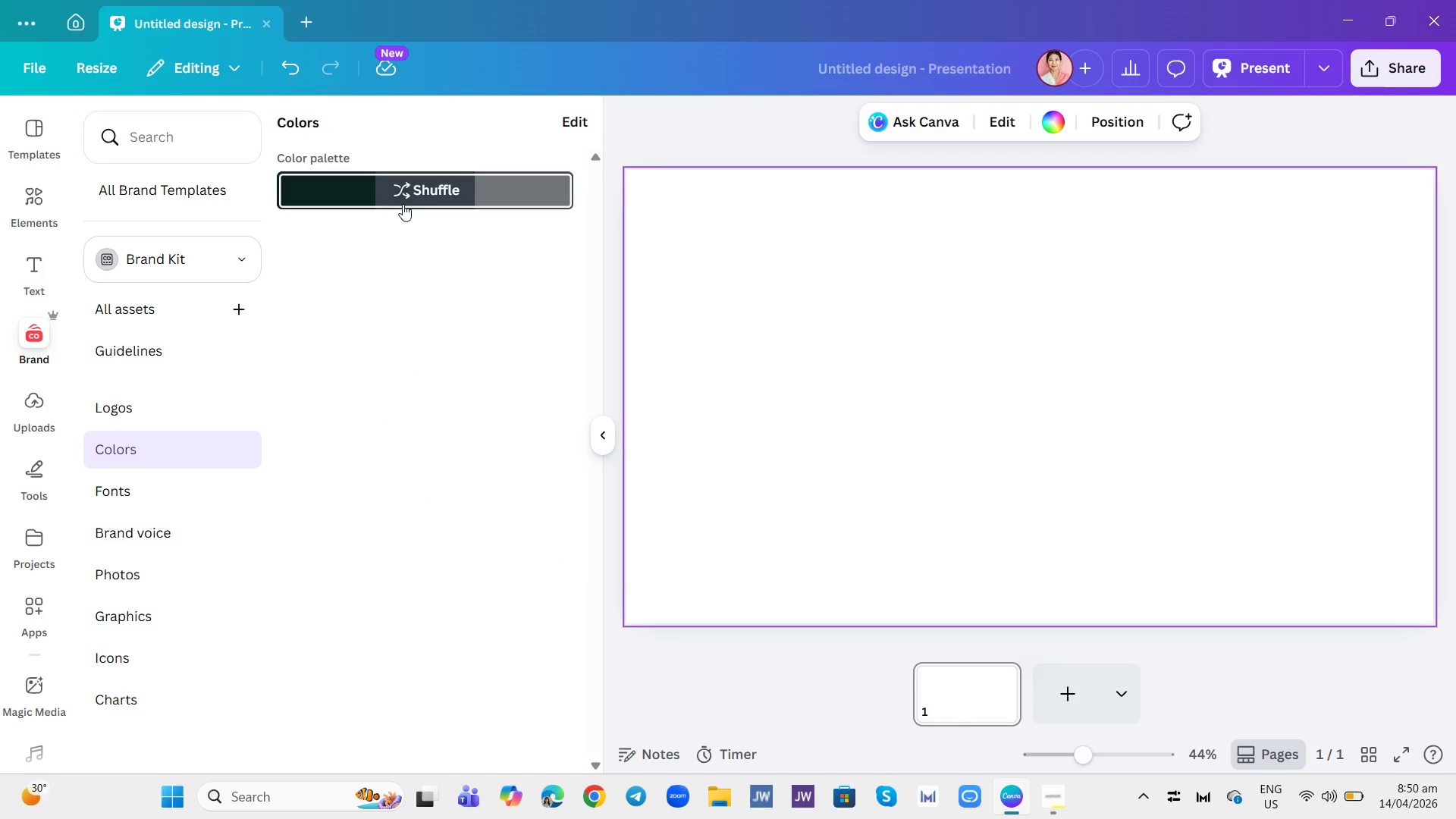 
left_click([521, 193])
 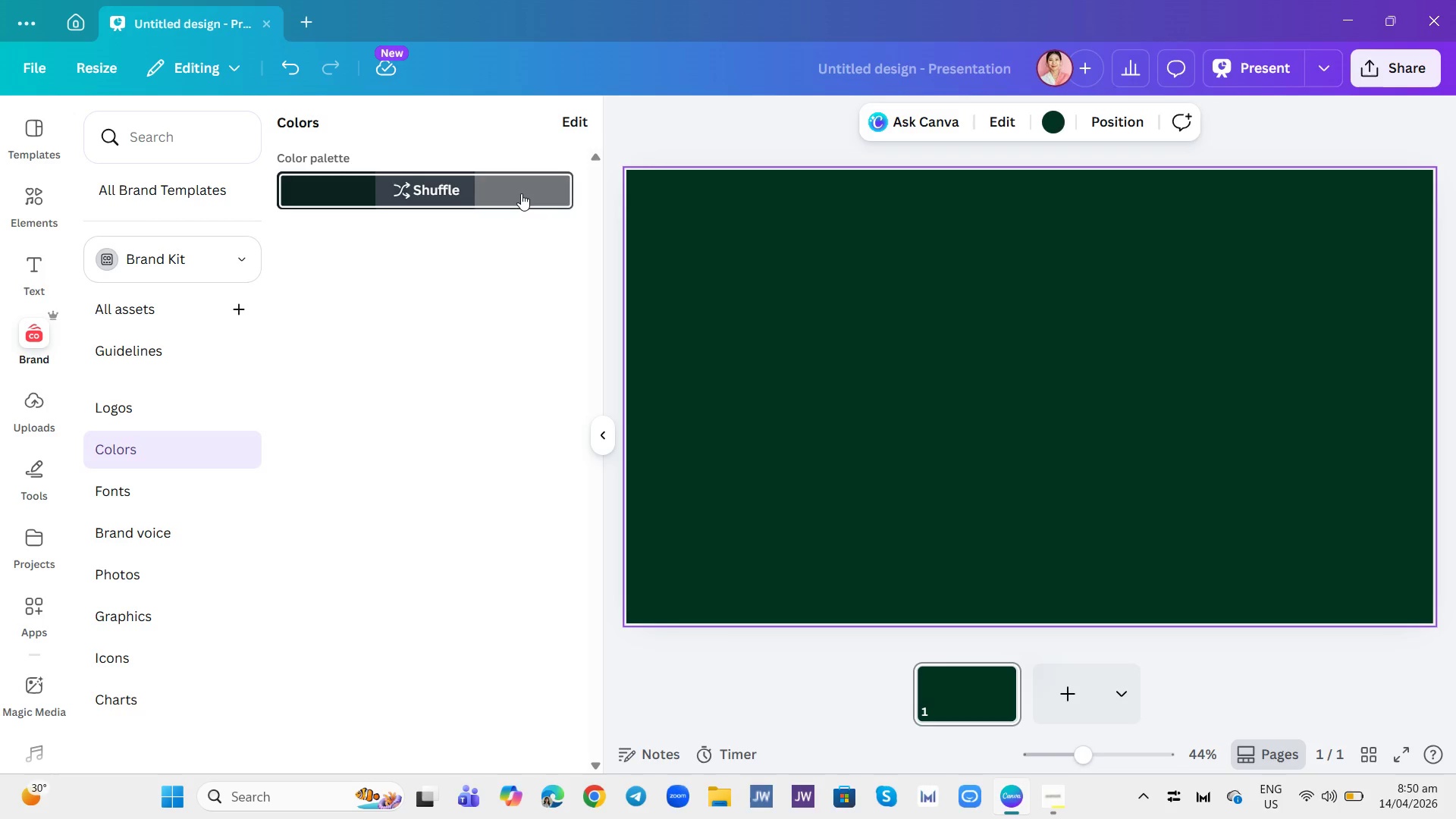 
left_click([521, 193])
 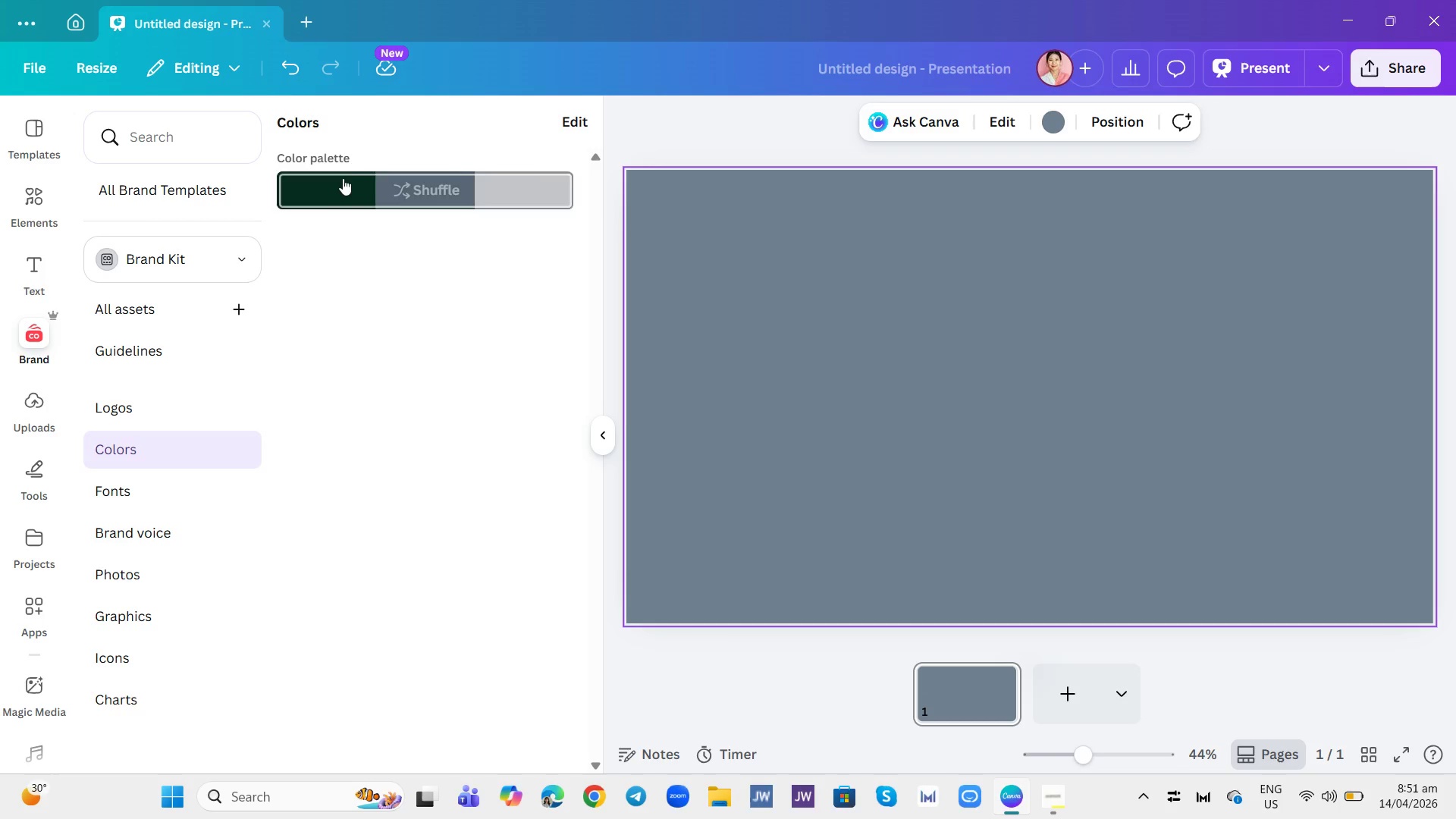 
left_click([572, 113])
 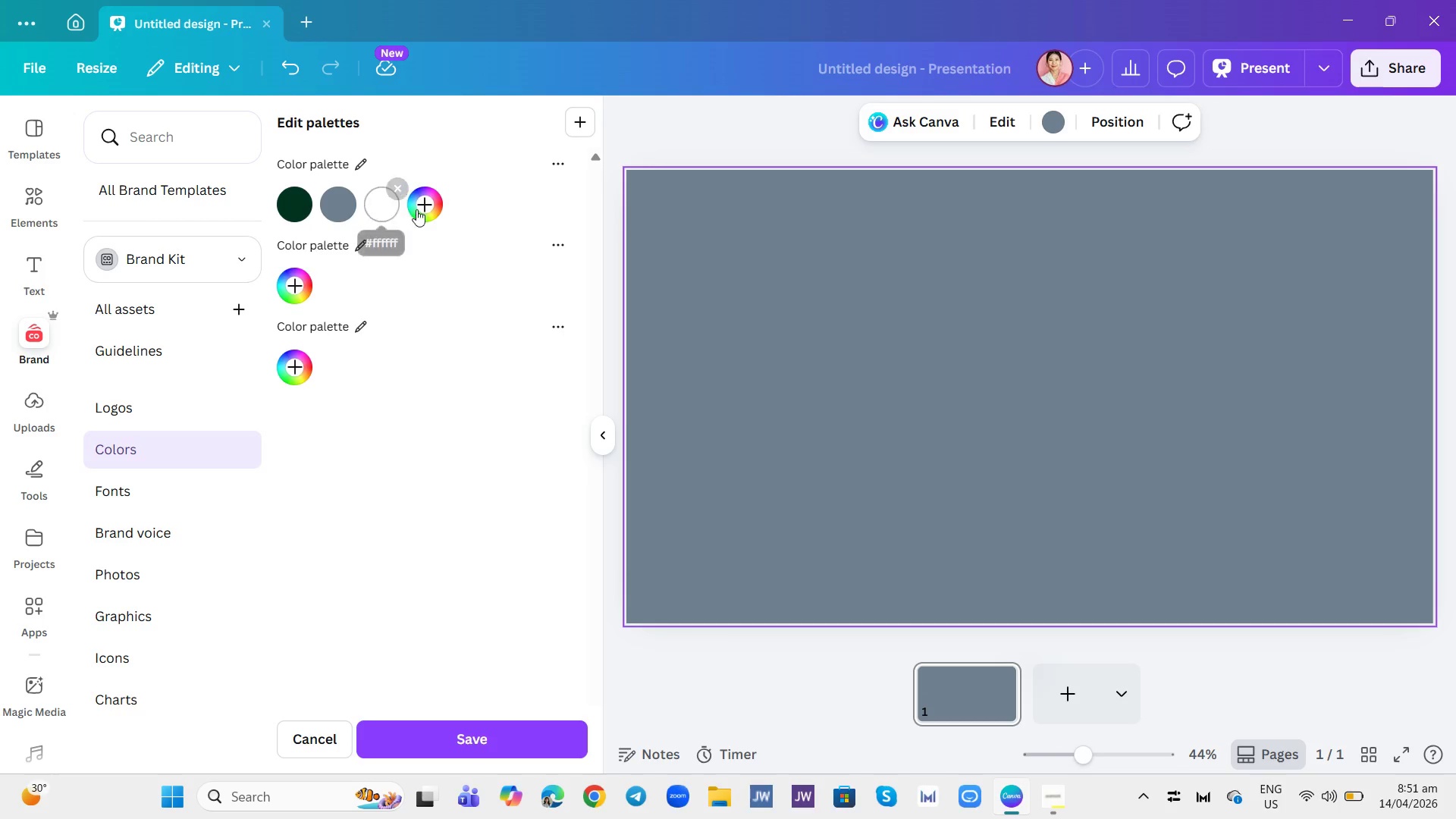 
mouse_move([388, 206])
 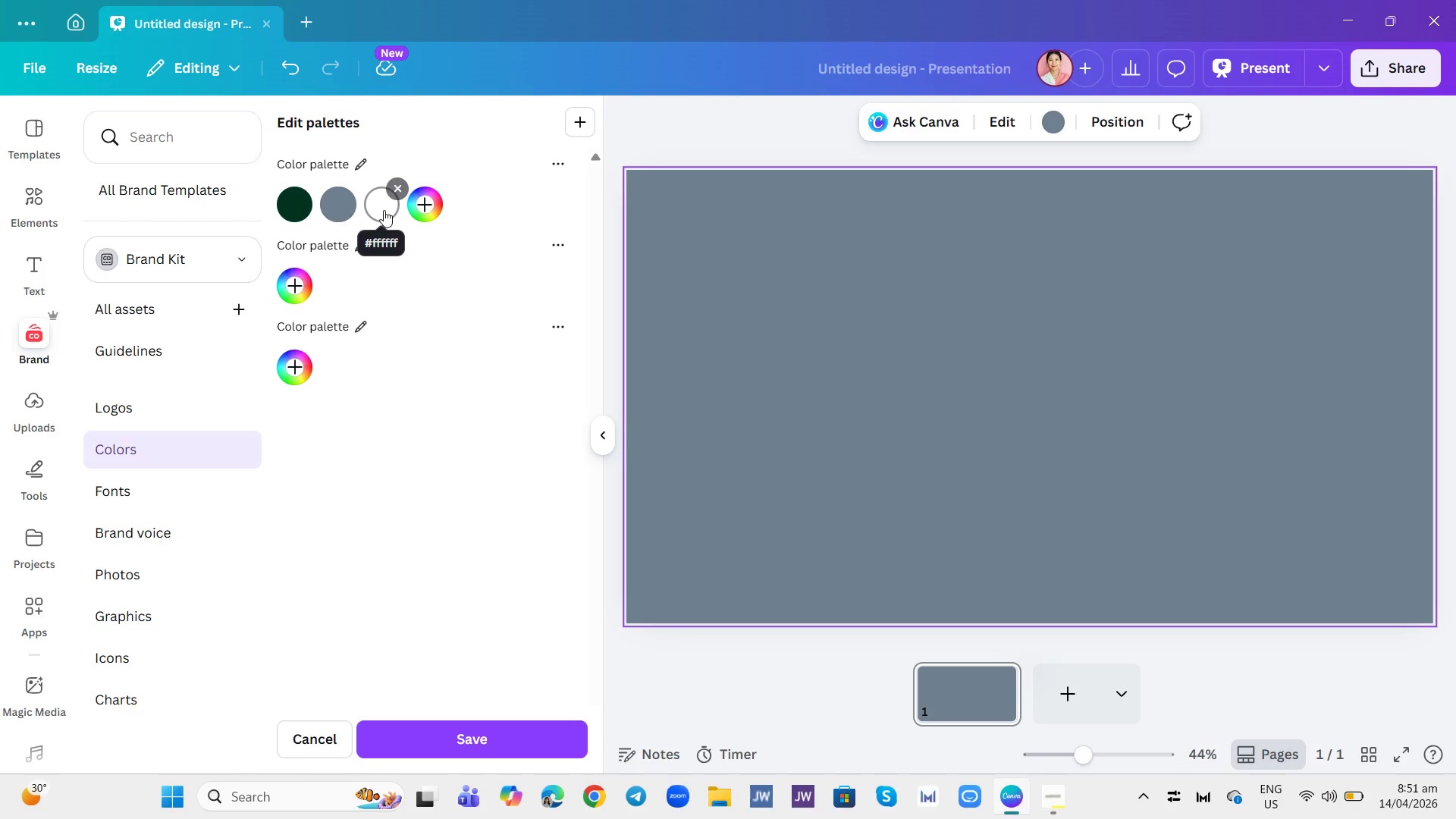 
left_click([384, 210])
 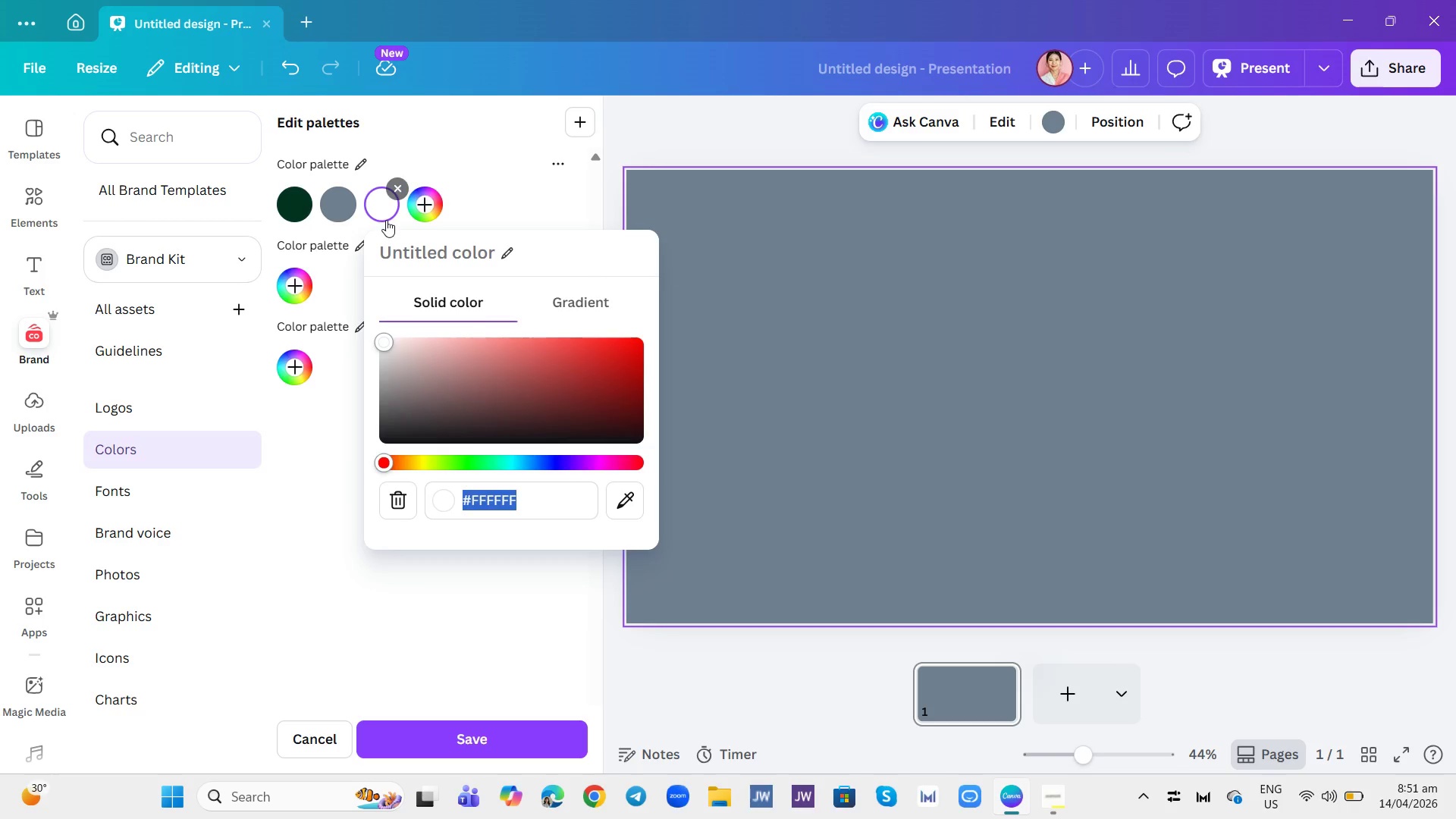 
left_click([496, 148])
 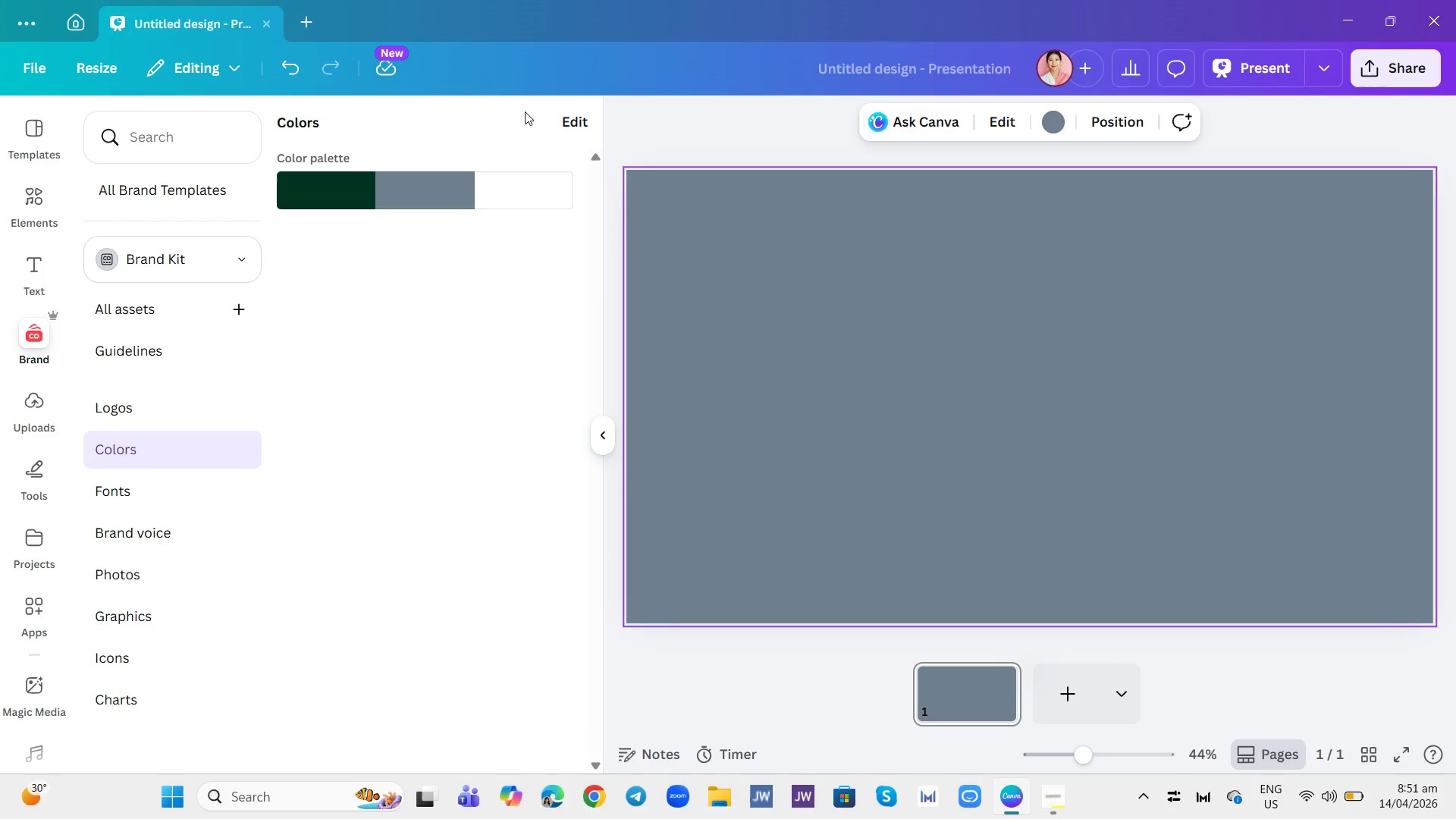 
left_click([818, 259])
 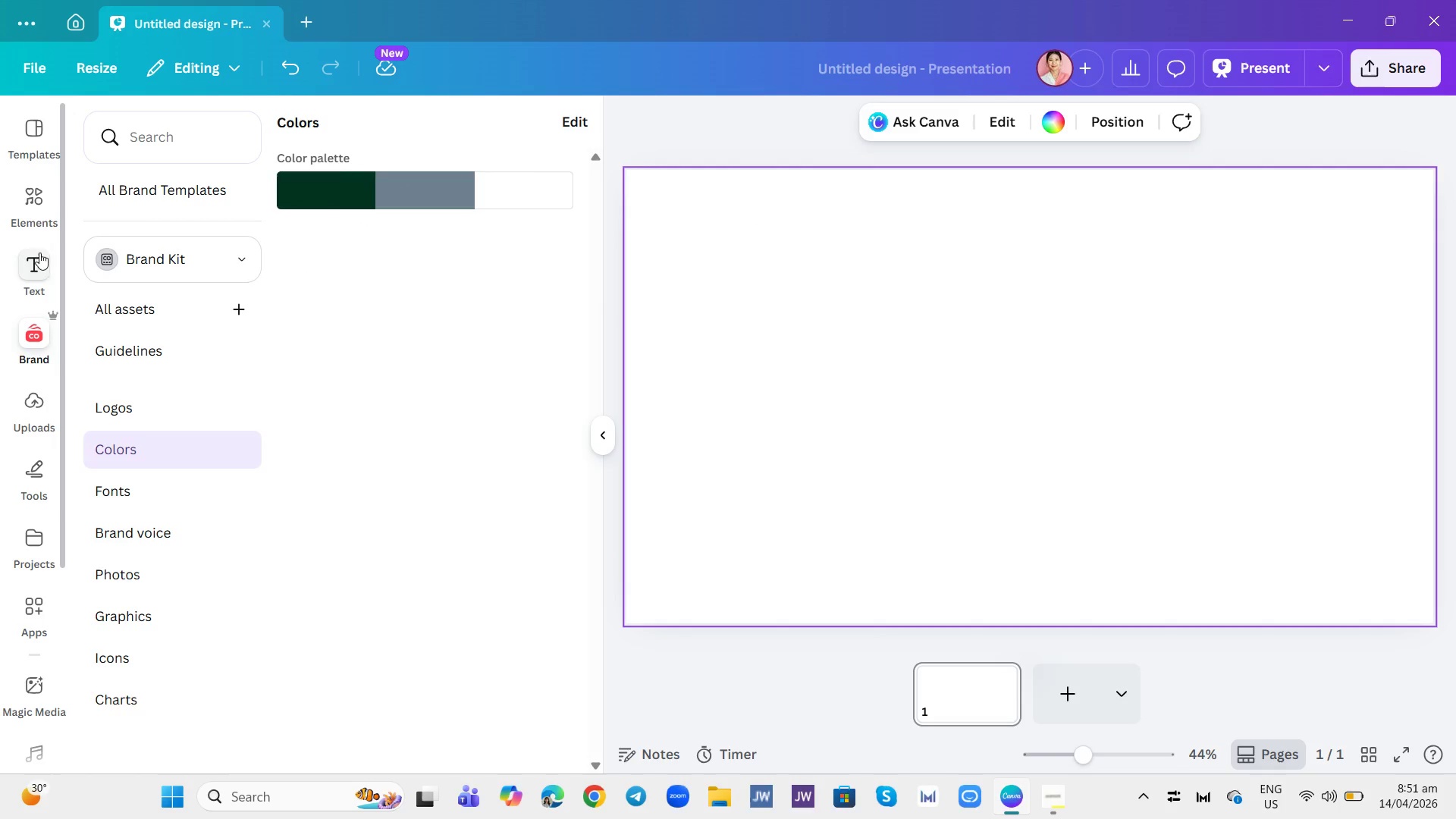 
left_click([26, 202])
 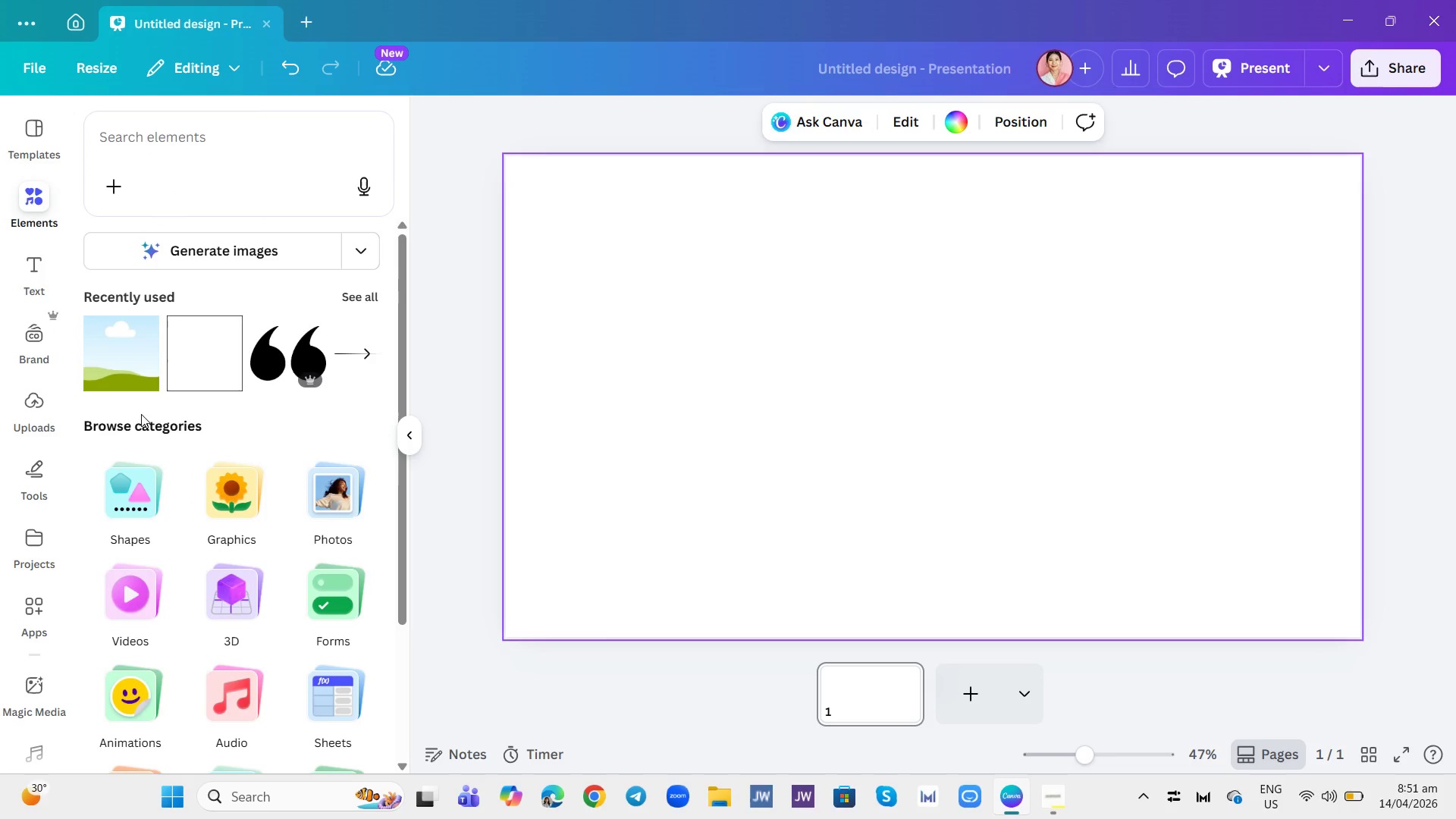 
left_click([34, 485])
 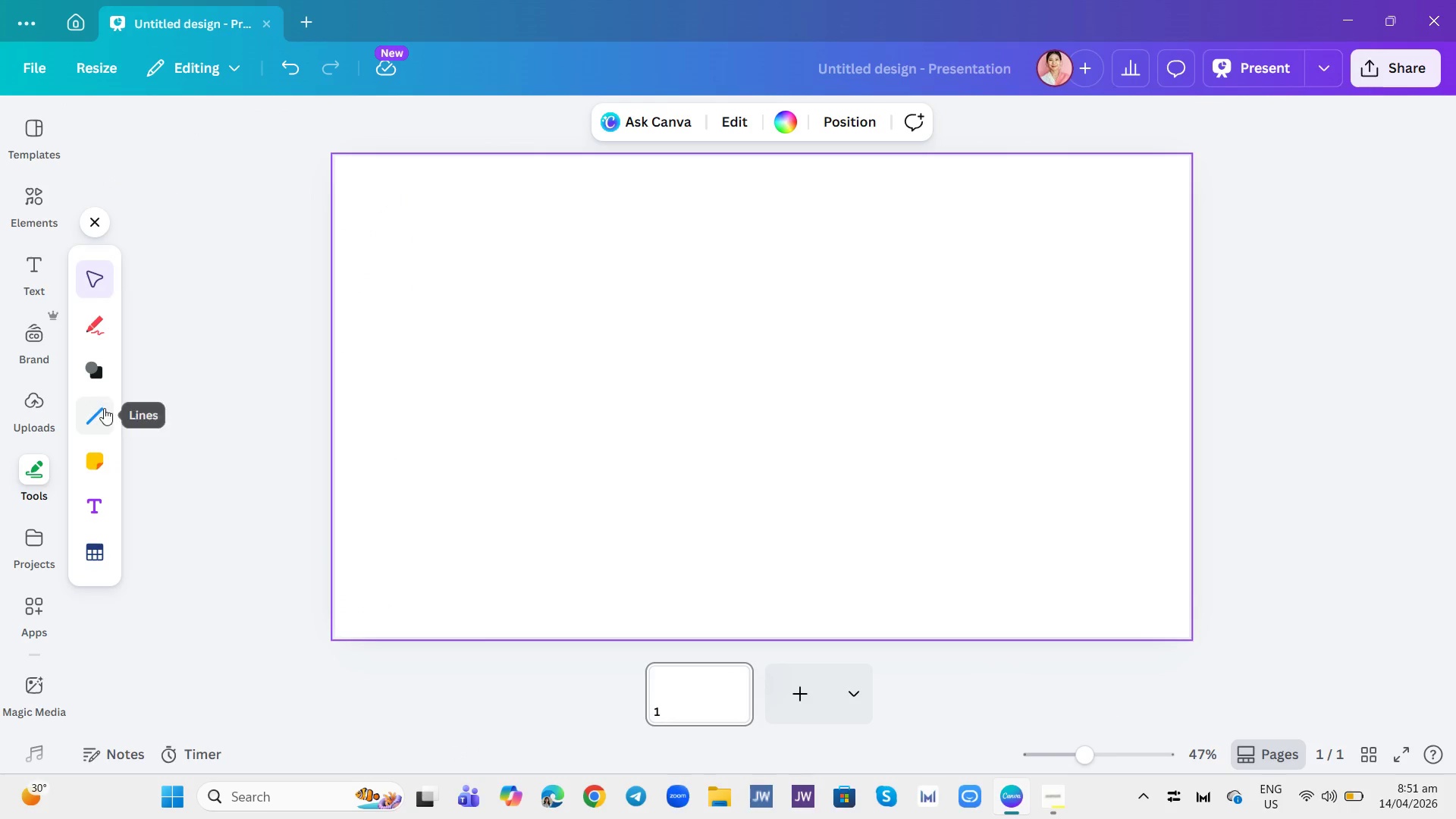 
left_click([99, 375])
 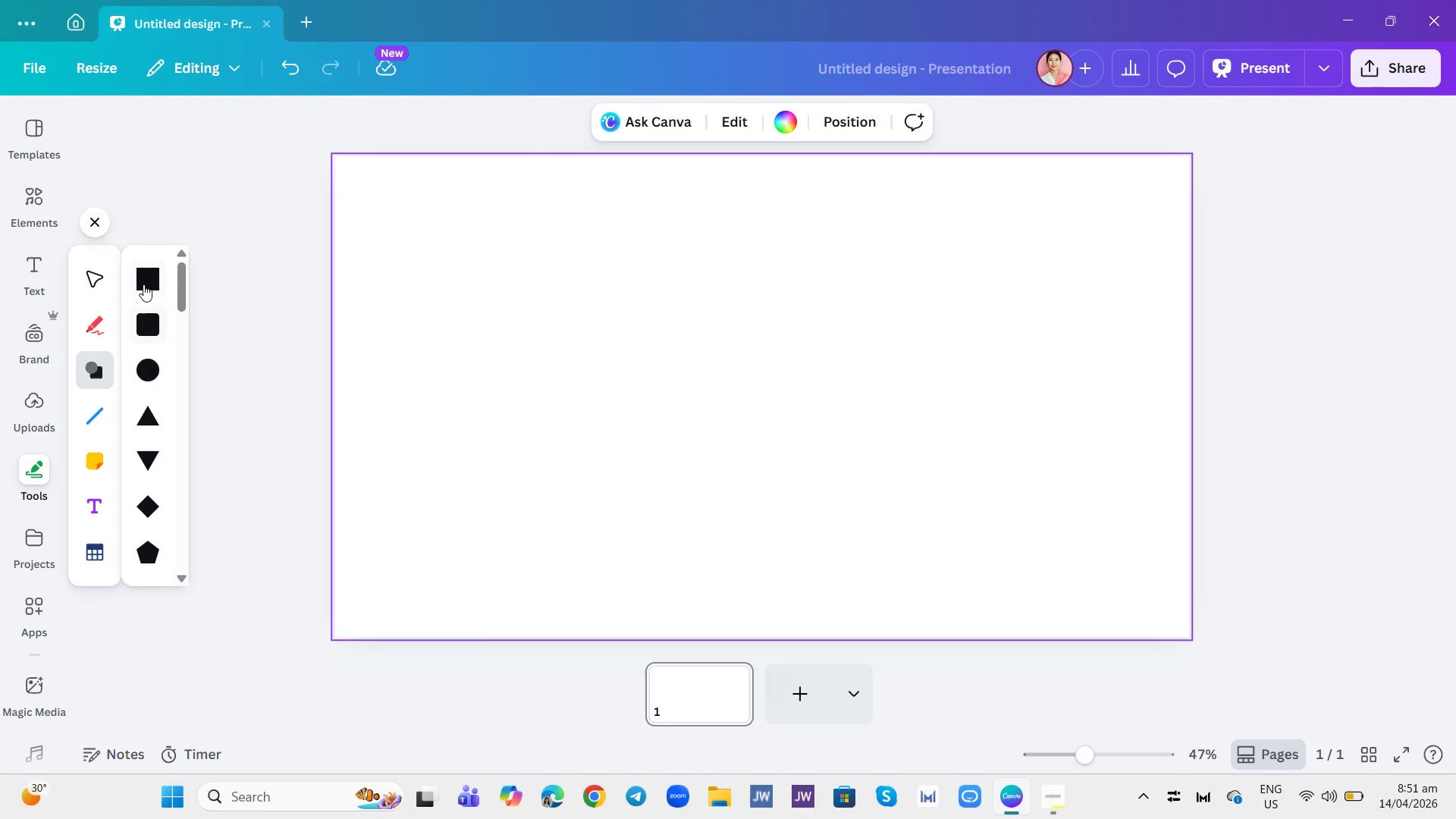 
left_click([141, 275])
 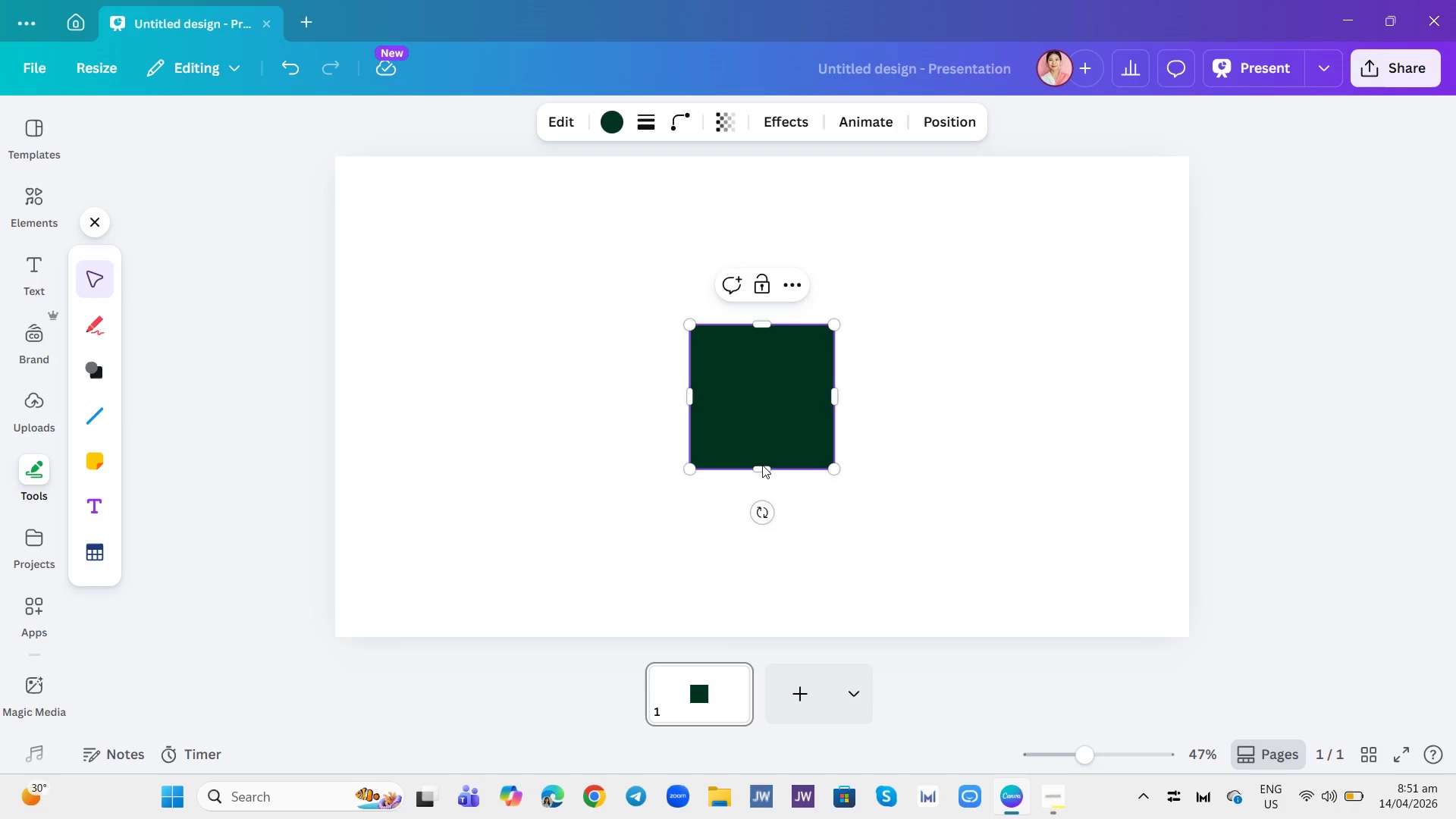 
left_click([758, 408])
 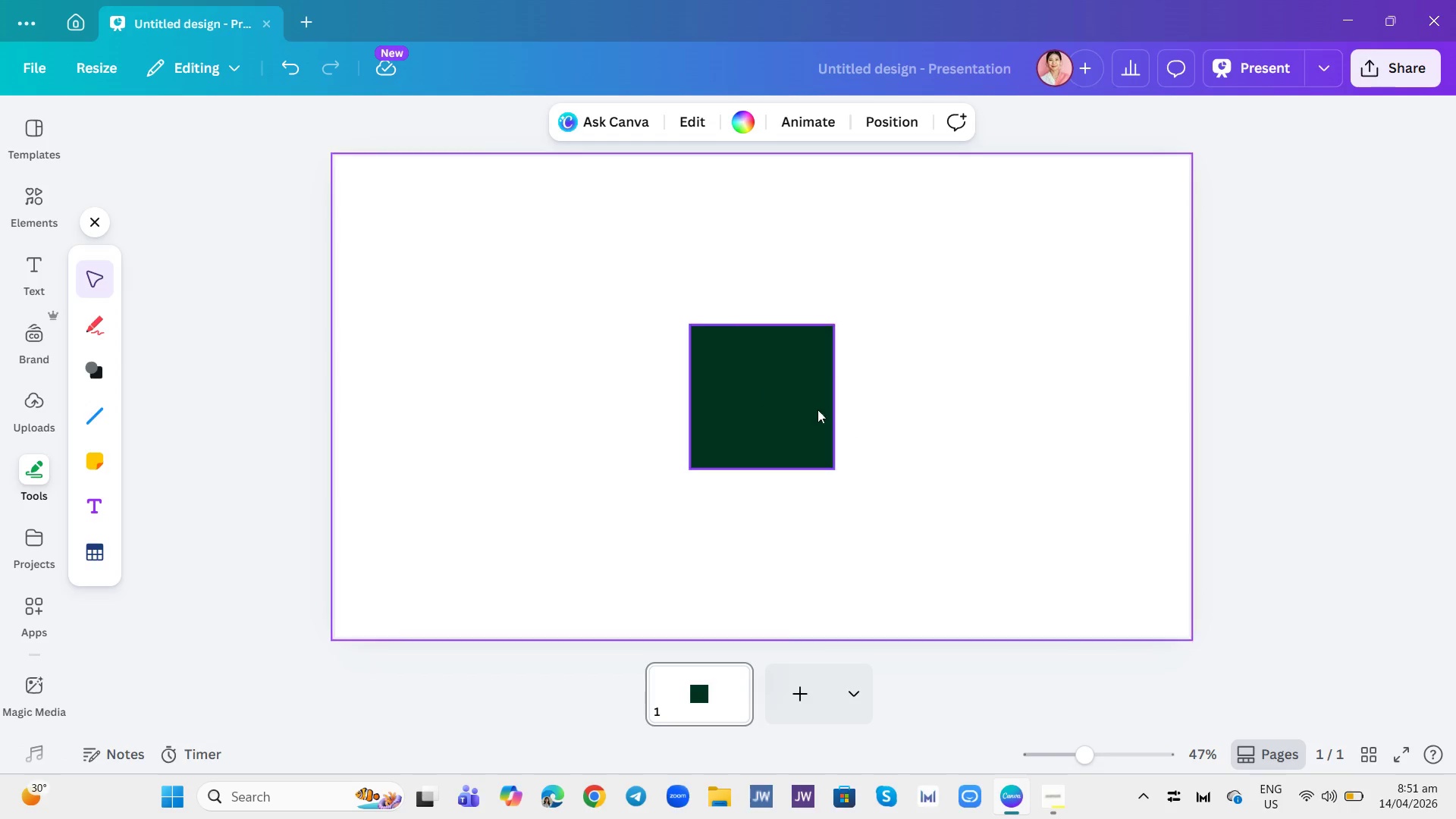 
left_click_drag(start_coordinate=[777, 392], to_coordinate=[424, 228])
 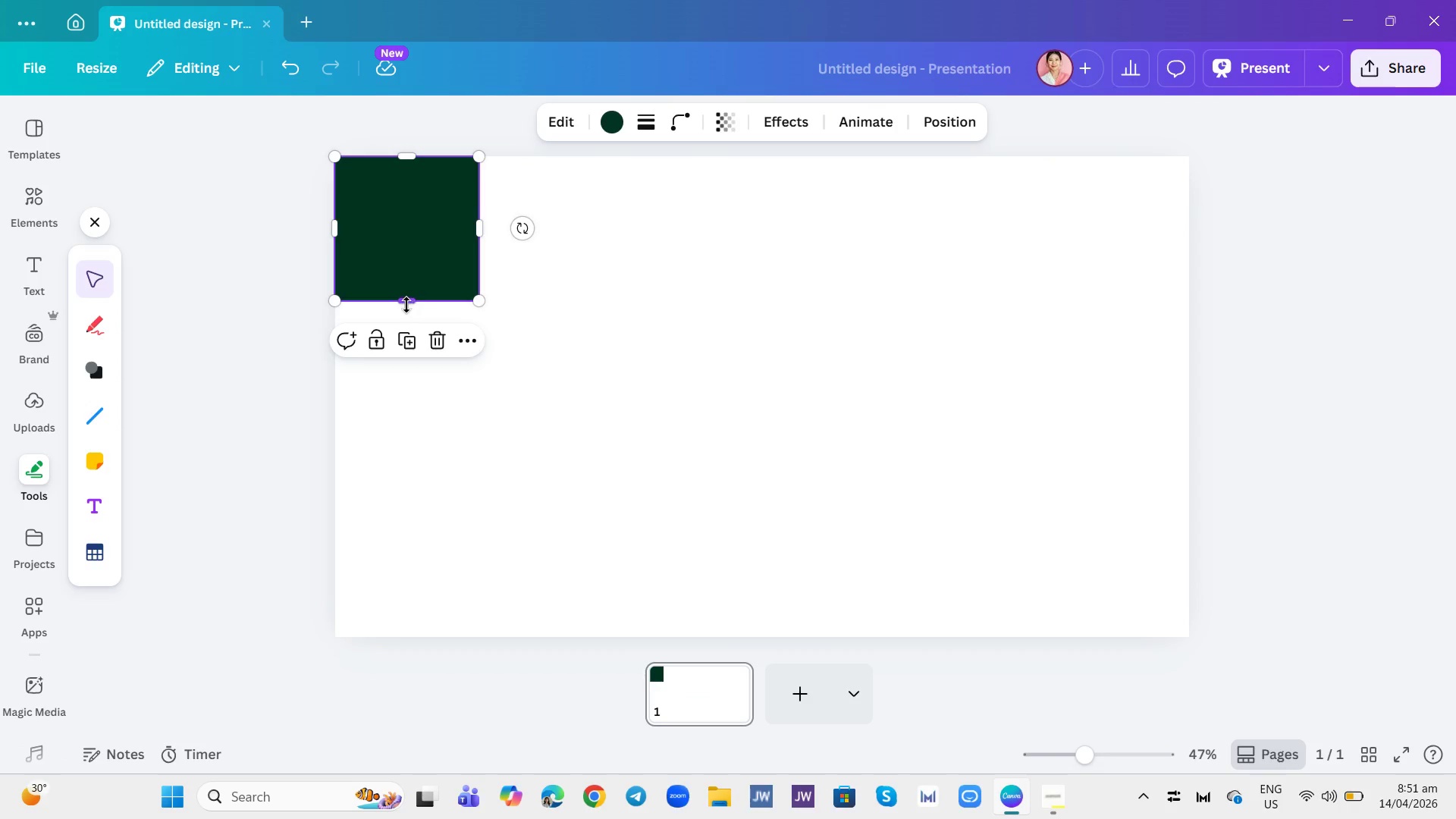 
left_click_drag(start_coordinate=[406, 302], to_coordinate=[410, 189])
 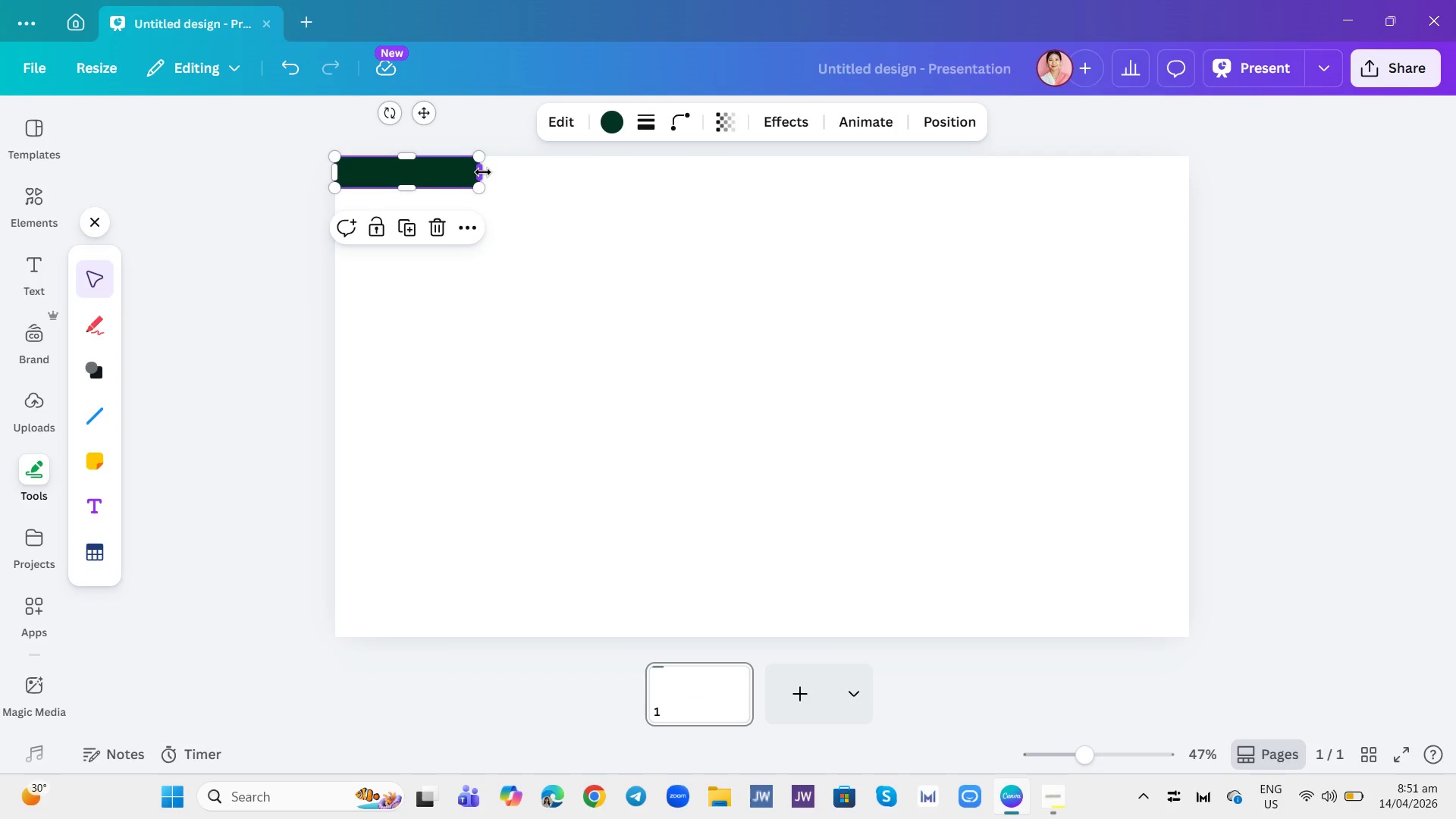 
left_click_drag(start_coordinate=[483, 172], to_coordinate=[1192, 173])
 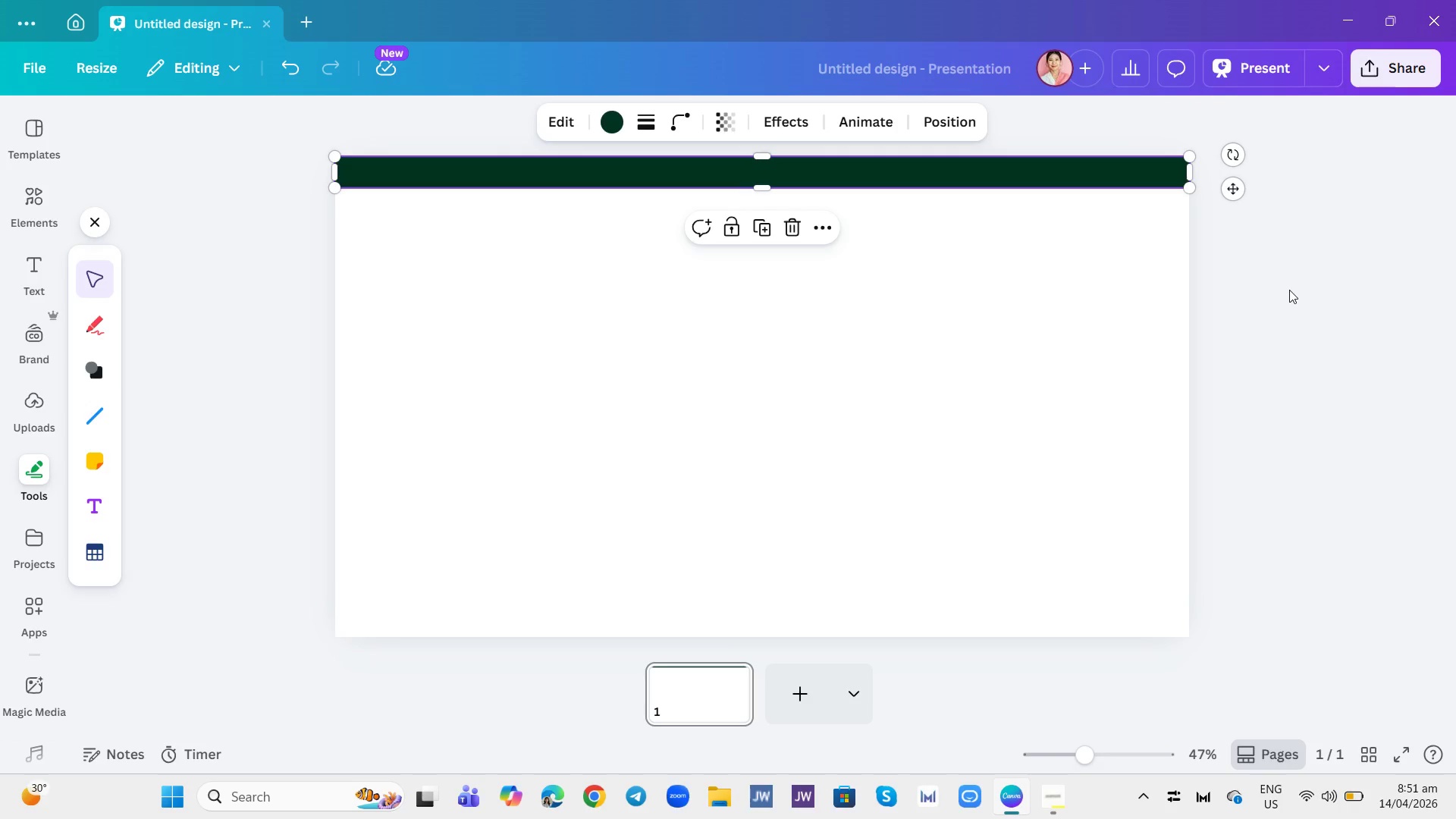 
left_click([1289, 290])
 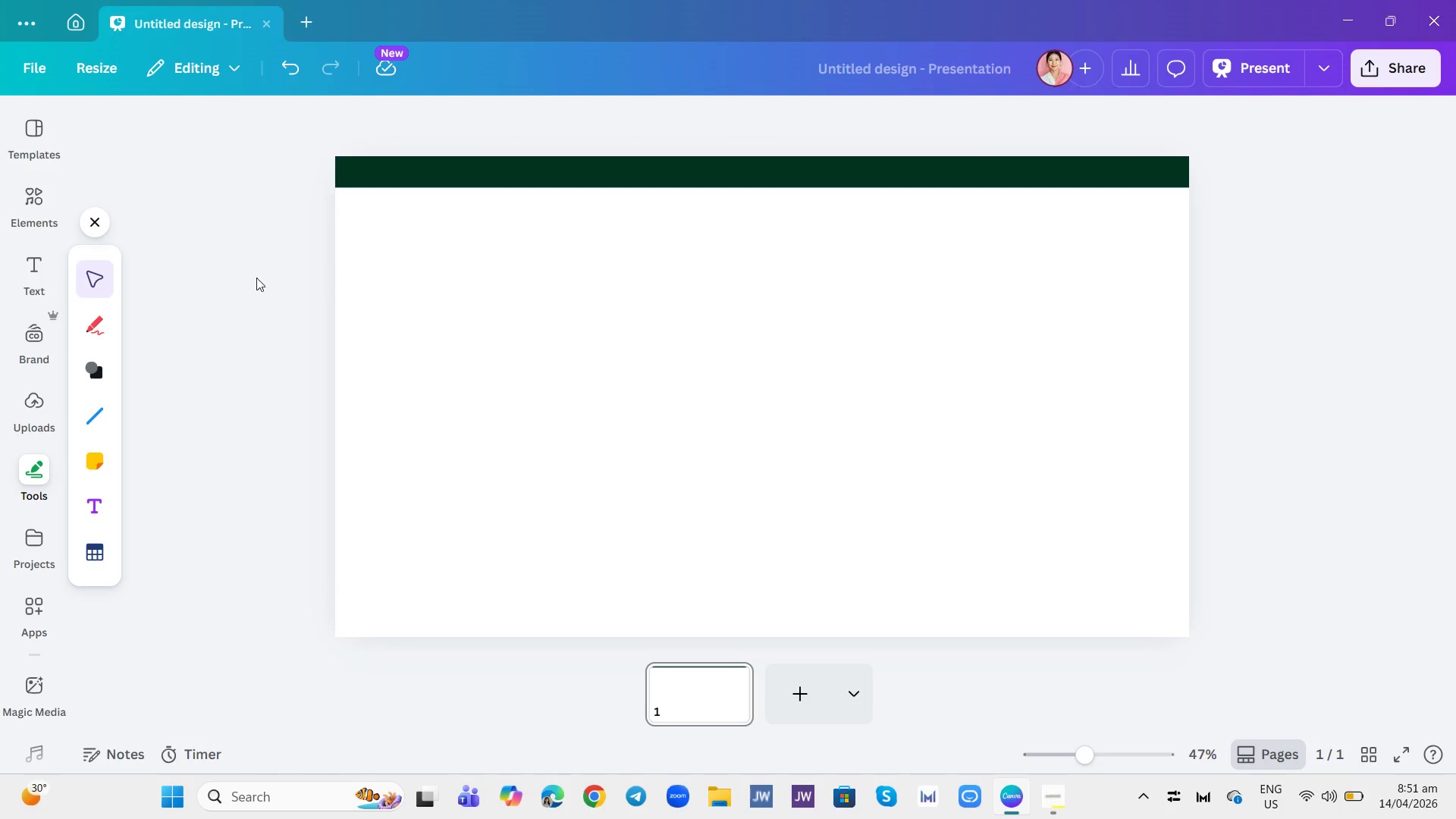 
left_click([37, 209])
 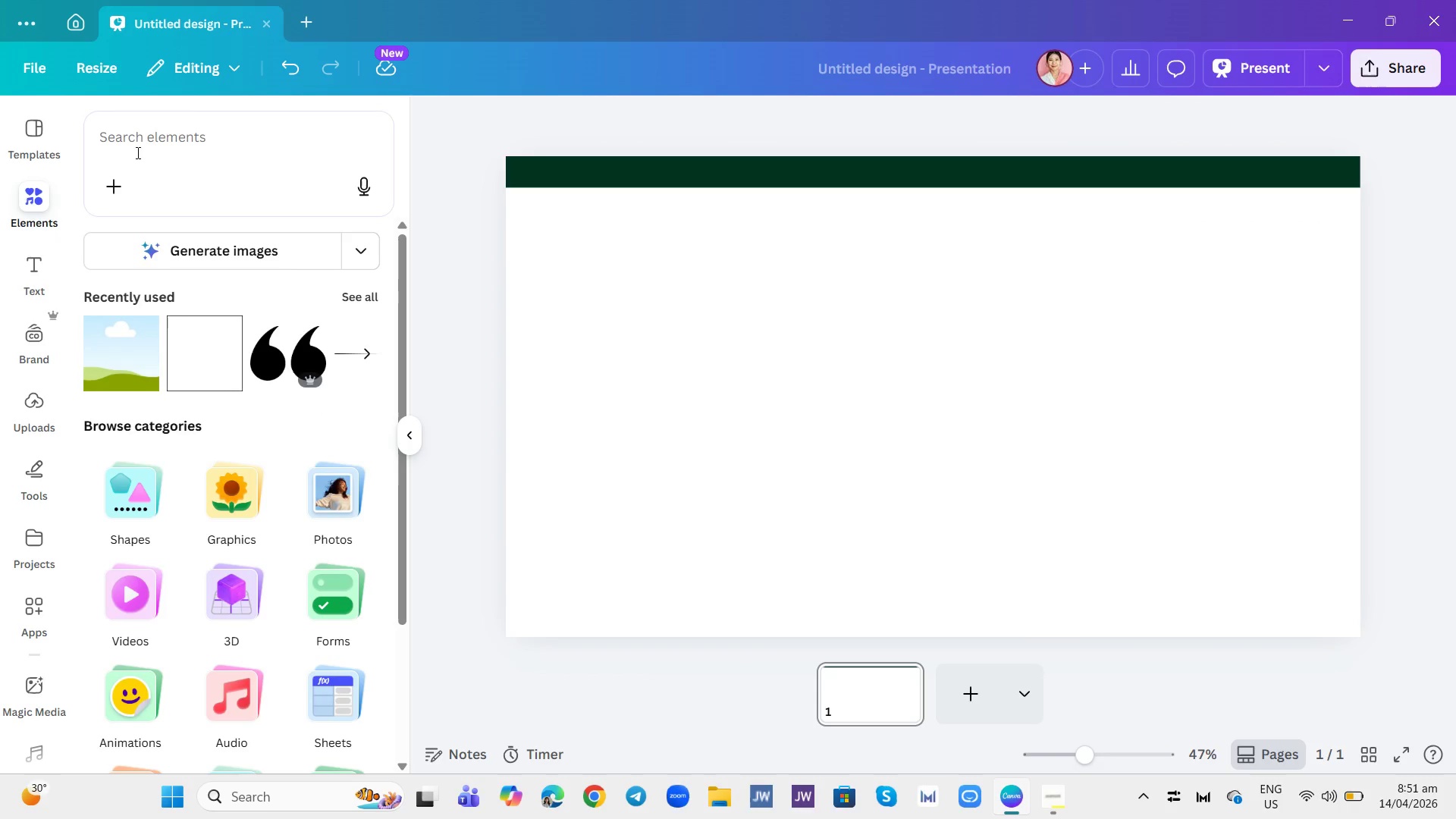 
left_click([139, 148])
 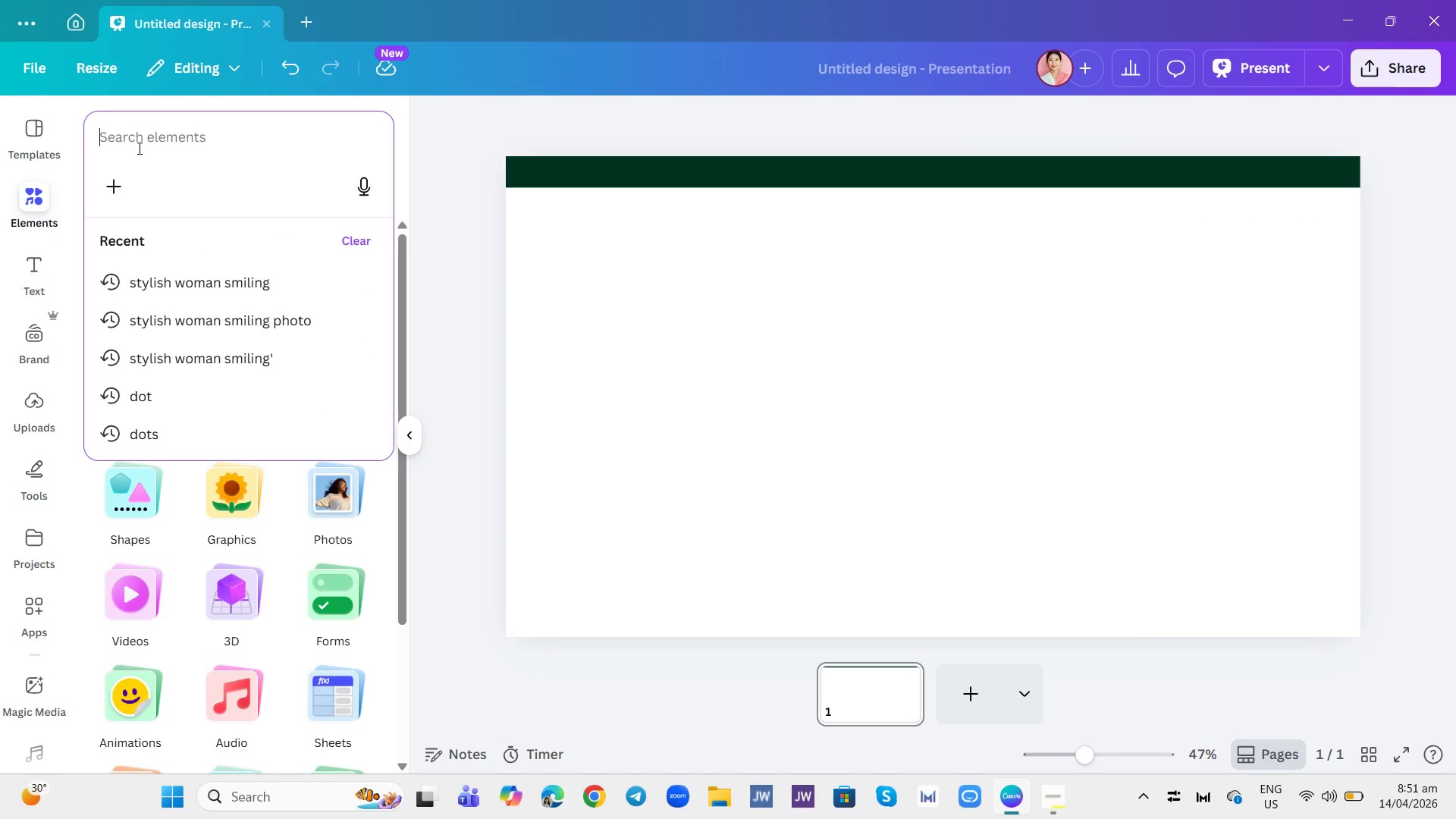 
type(leaves drawing)
 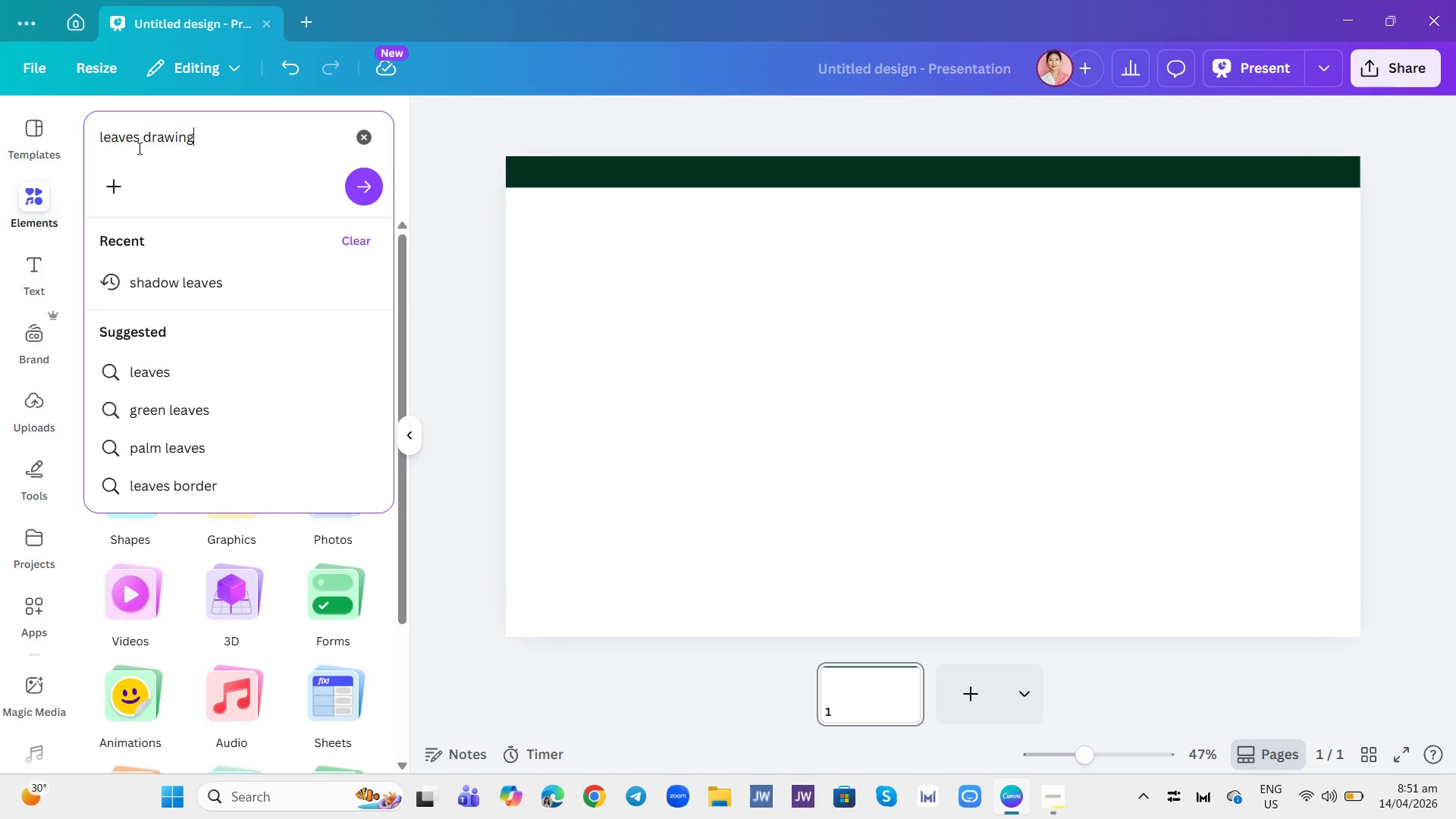 
key(Enter)
 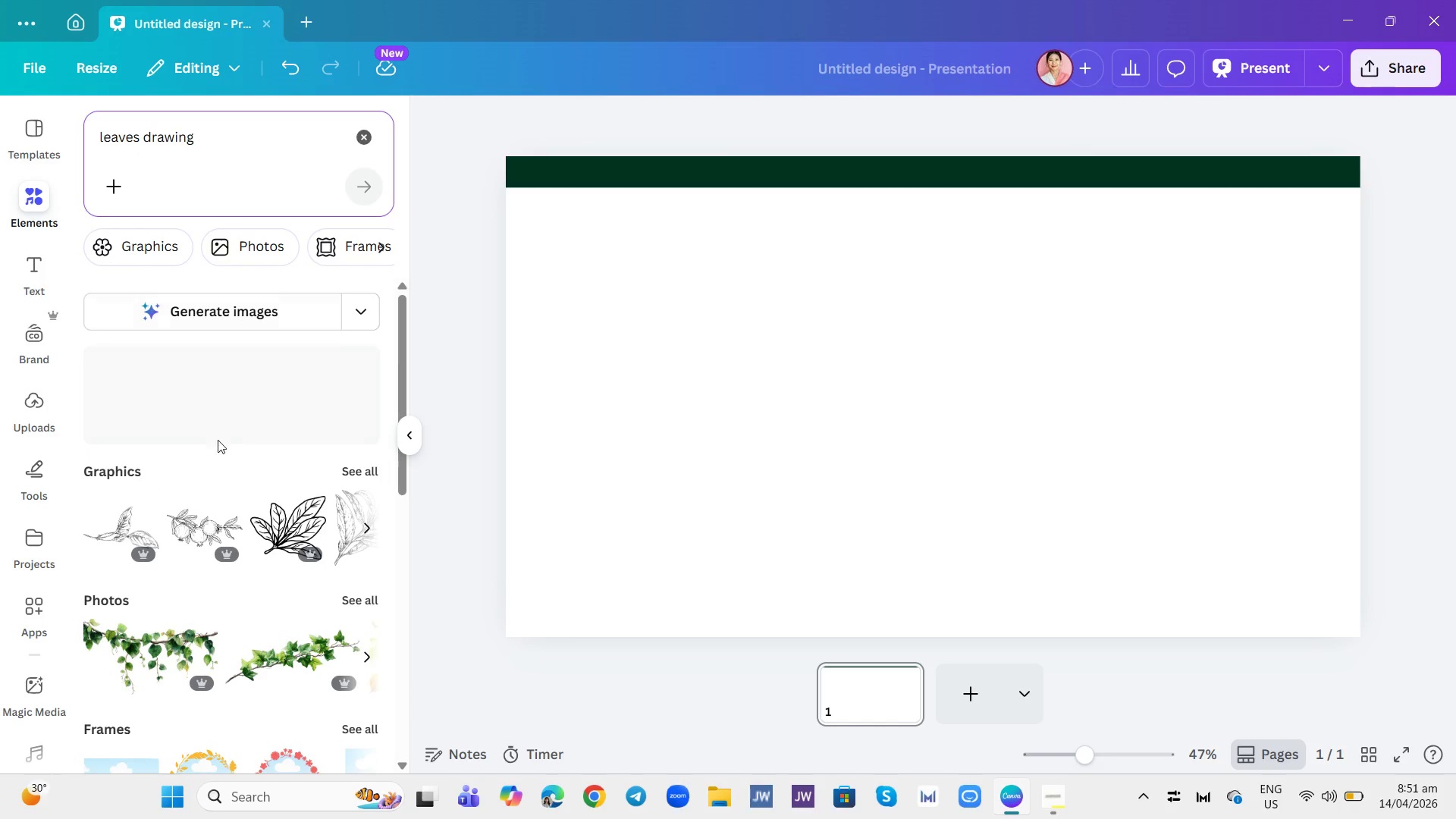 
scroll: coordinate [246, 453], scroll_direction: down, amount: 2.0
 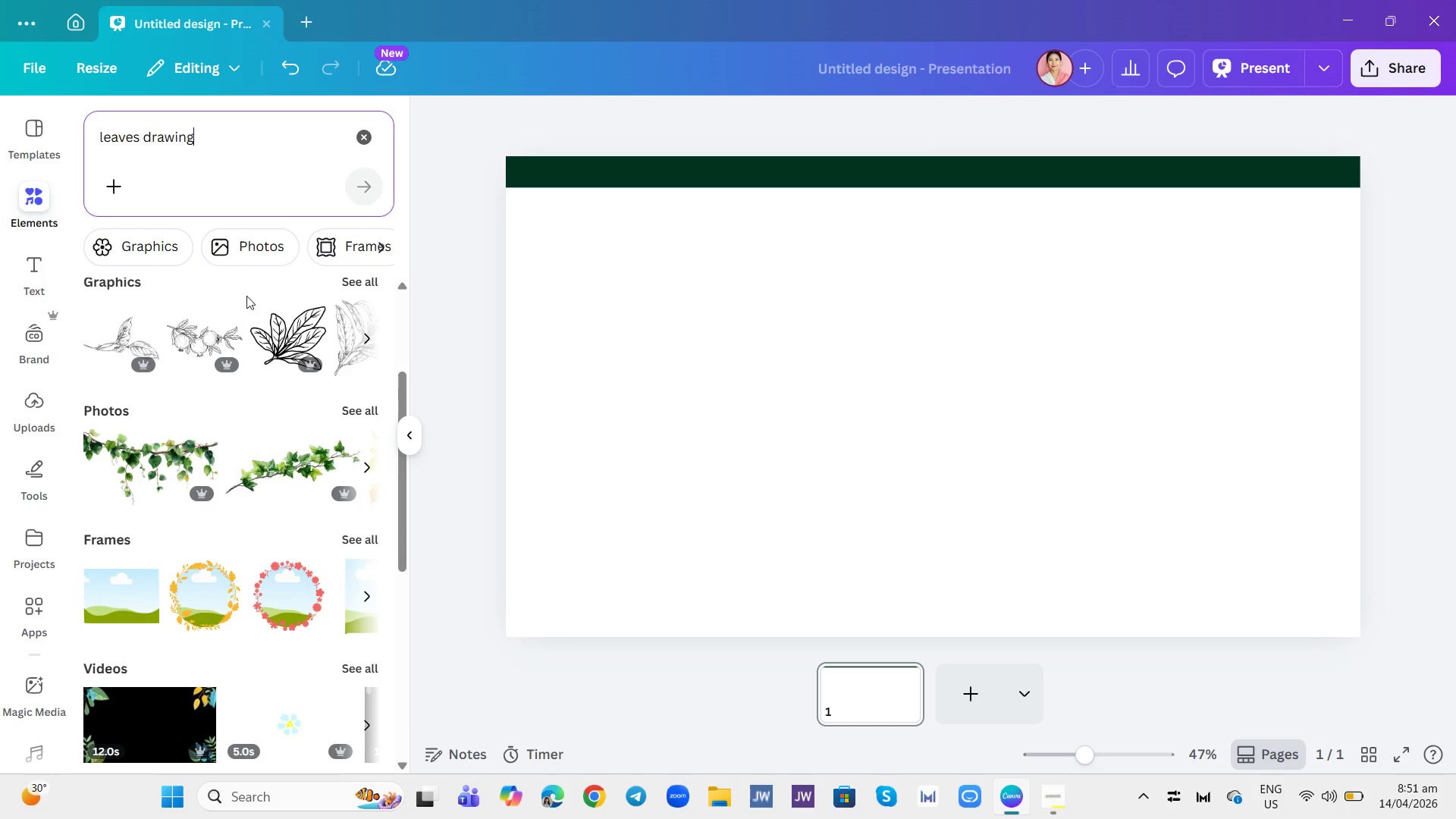 
left_click([351, 281])
 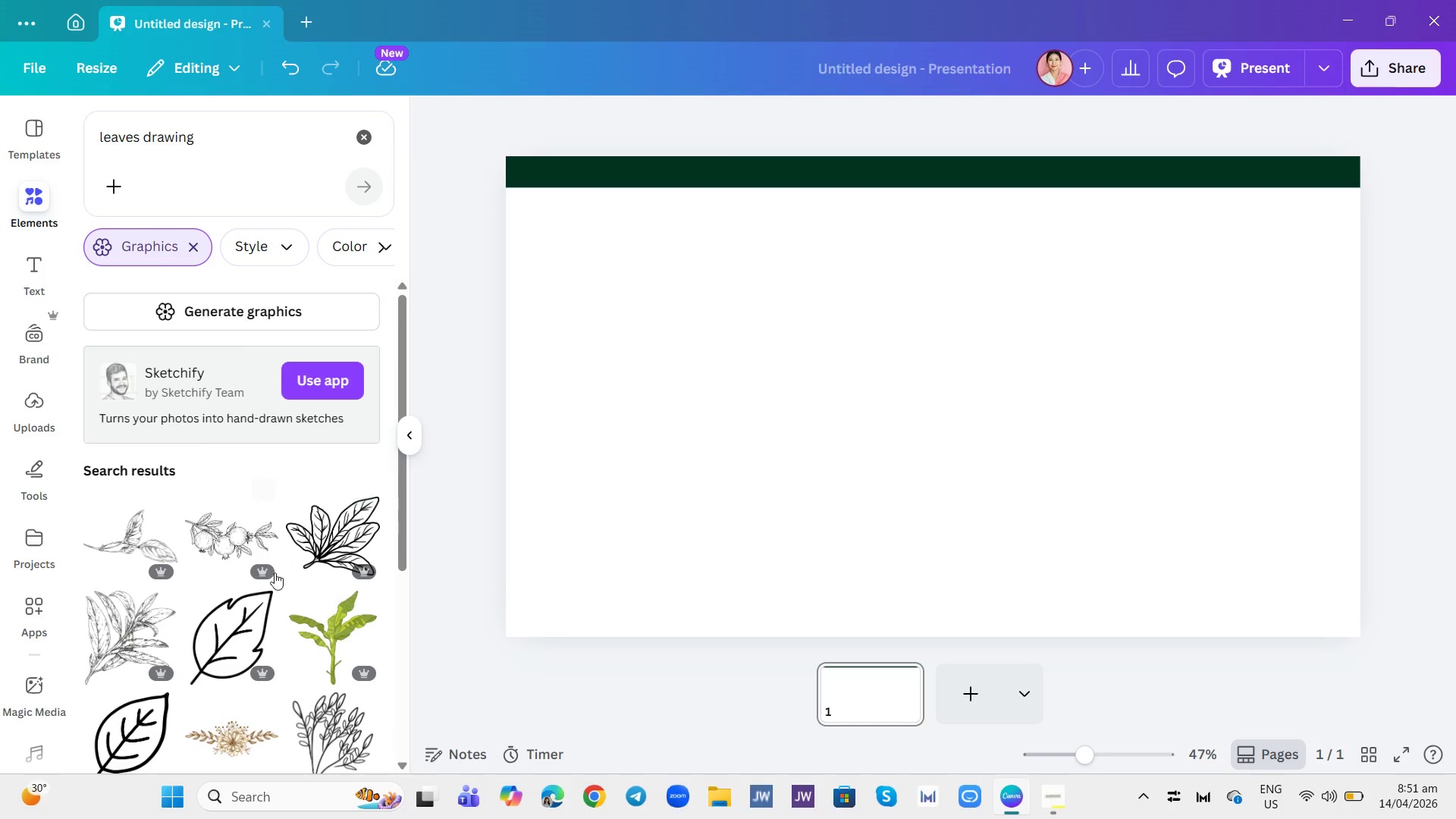 
scroll: coordinate [198, 615], scroll_direction: down, amount: 10.0
 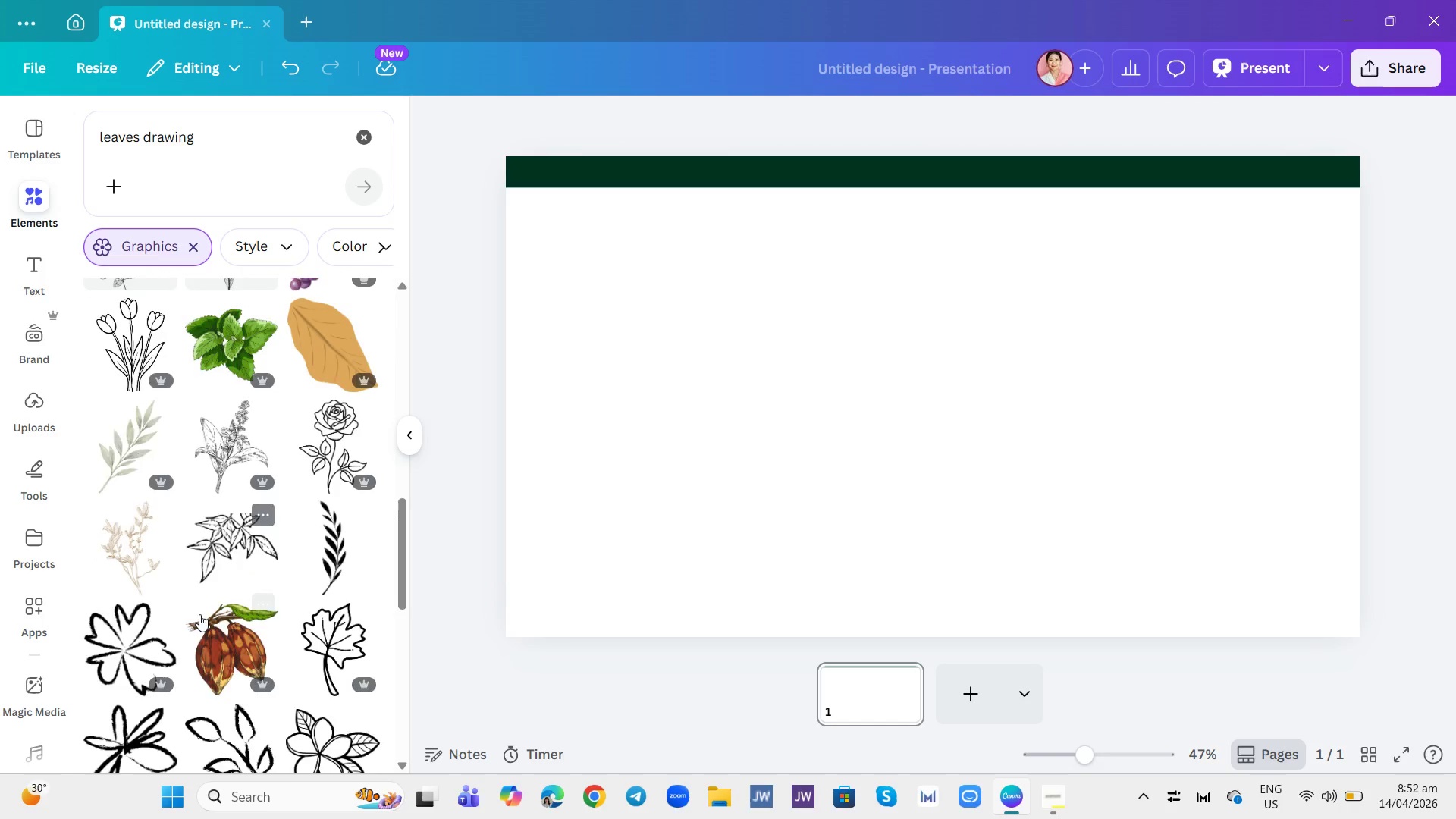 
scroll: coordinate [206, 608], scroll_direction: up, amount: 3.0
 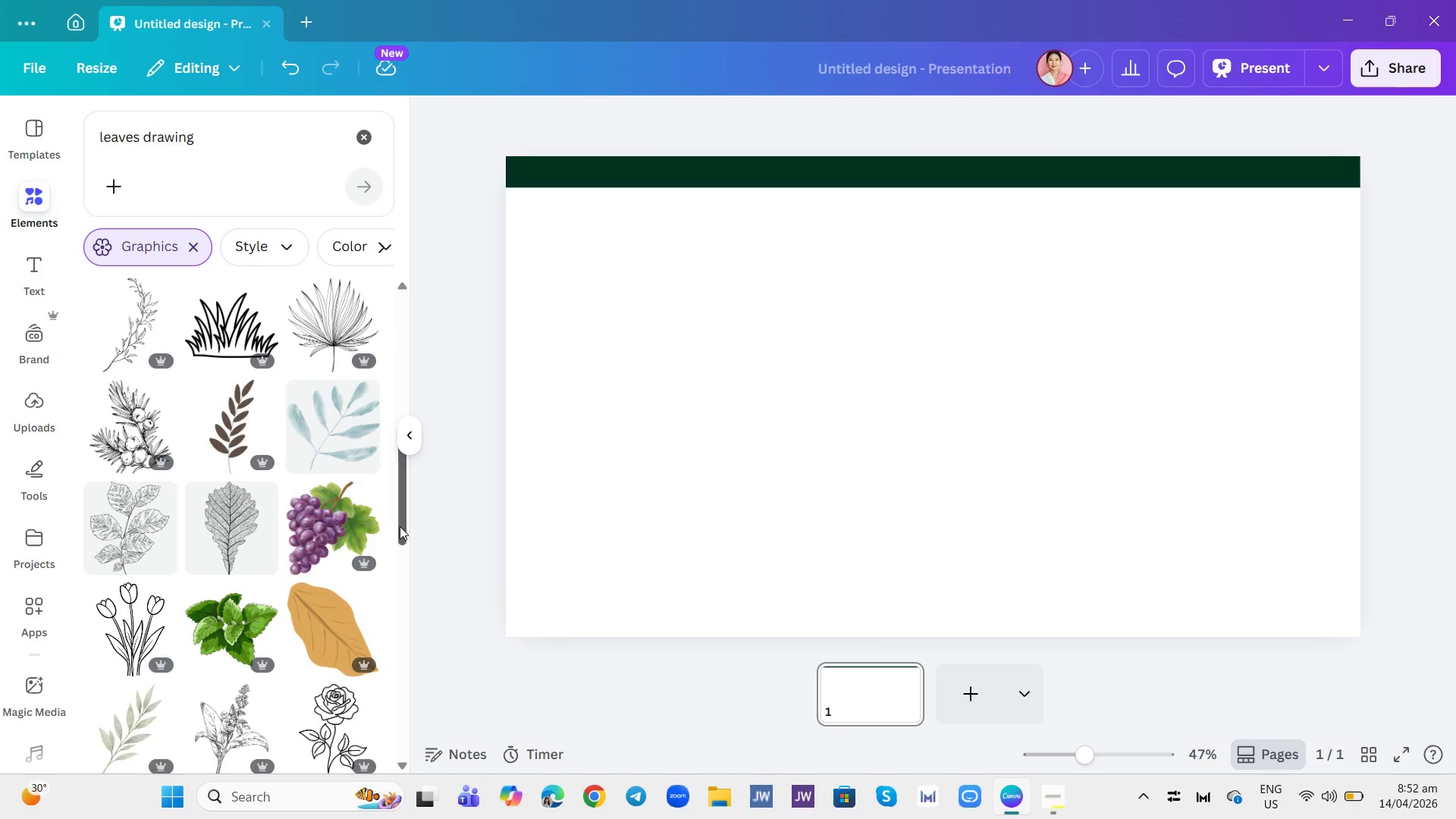 
left_click_drag(start_coordinate=[402, 521], to_coordinate=[375, 676])
 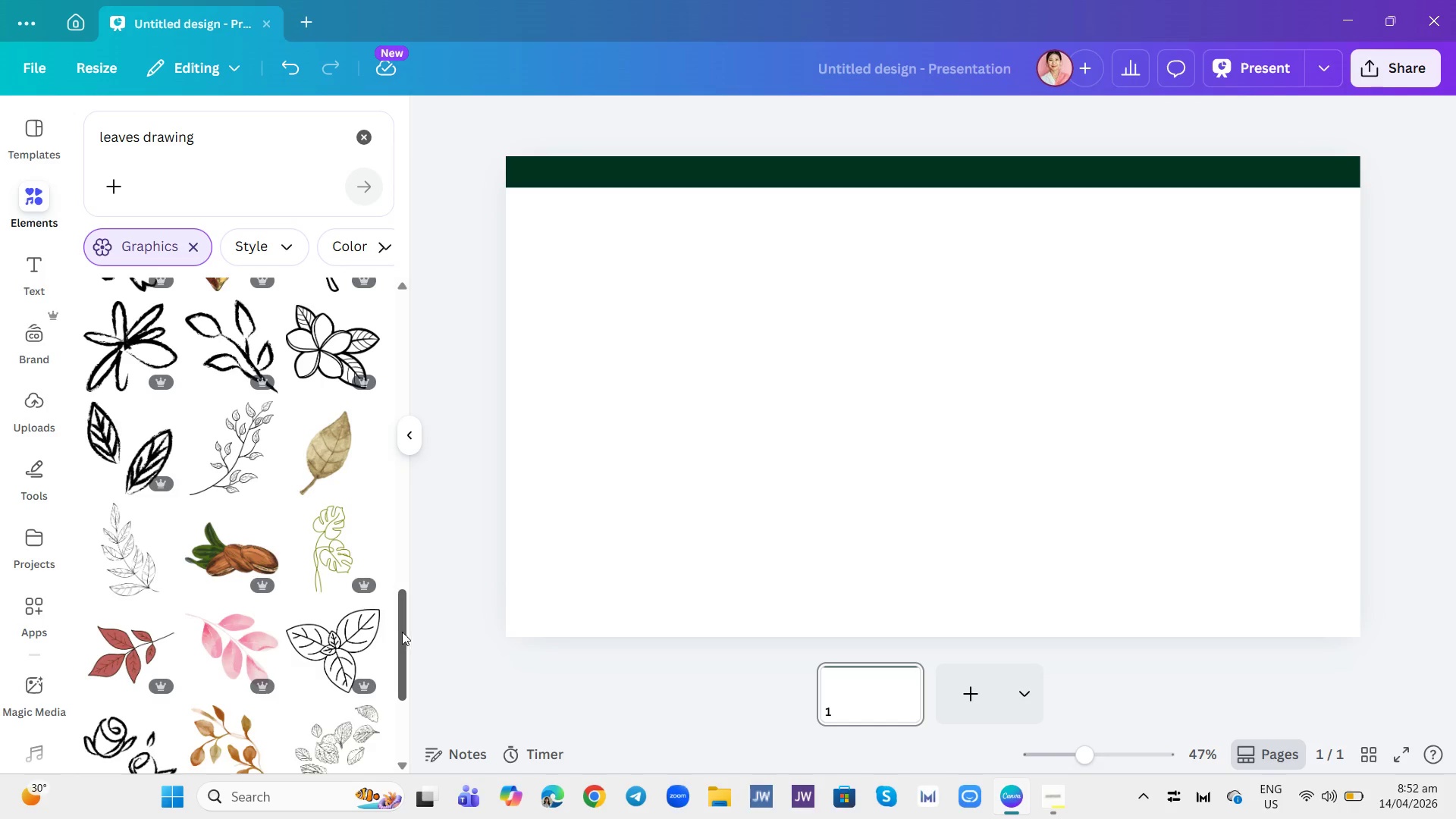 
left_click_drag(start_coordinate=[405, 621], to_coordinate=[340, 777])
 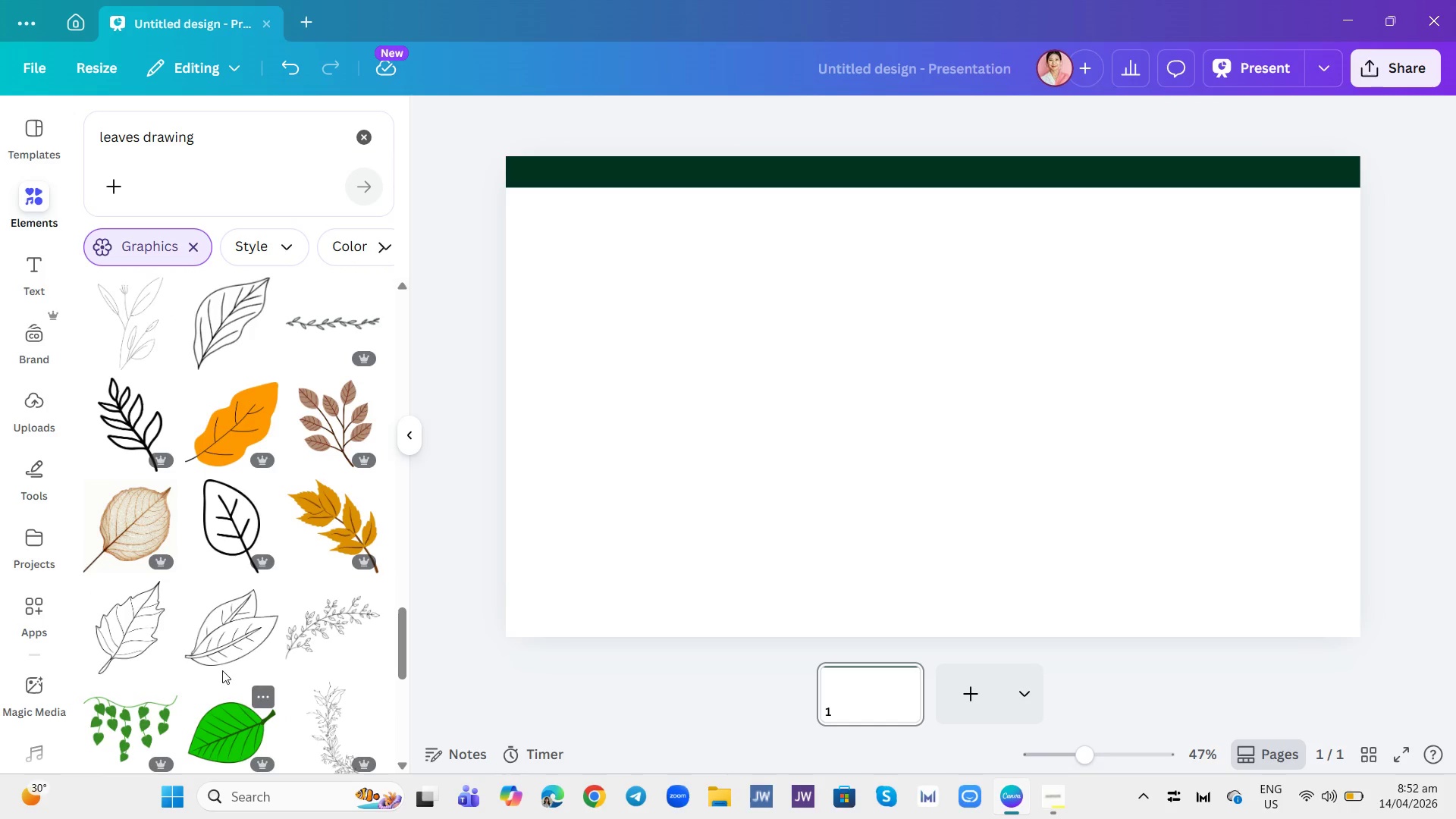 
left_click([233, 639])
 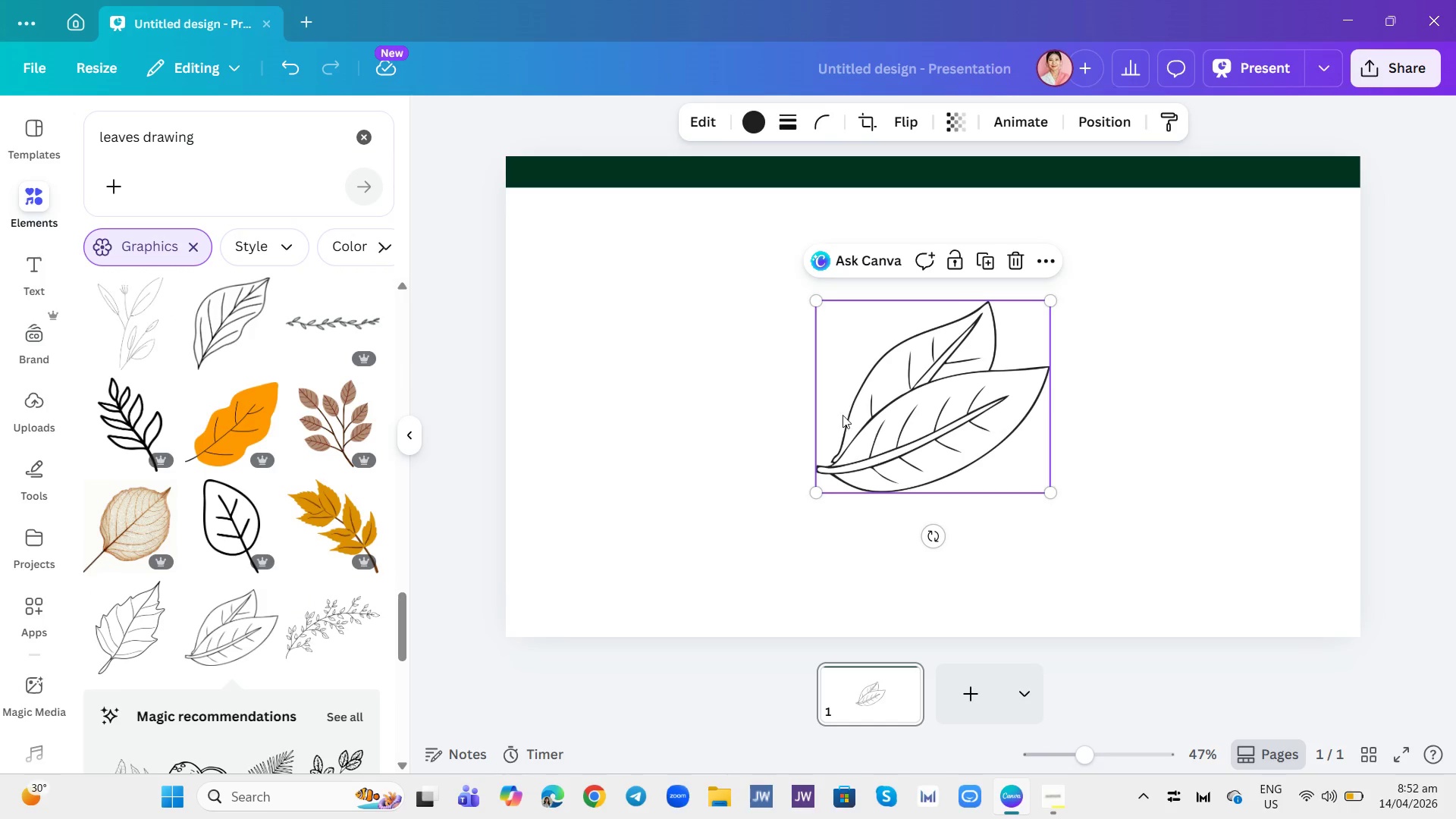 
mouse_move([824, 482])
 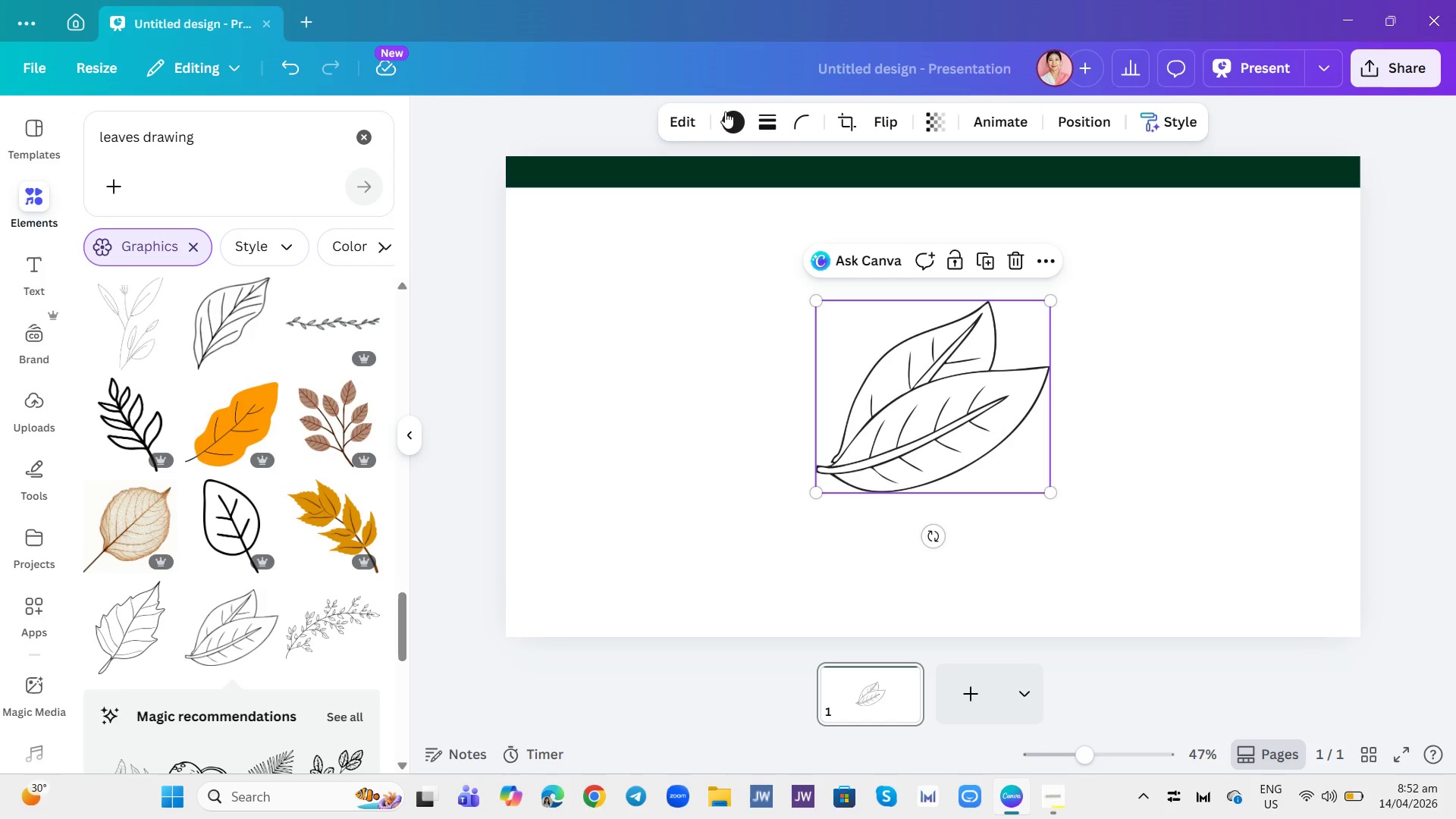 
left_click([727, 113])
 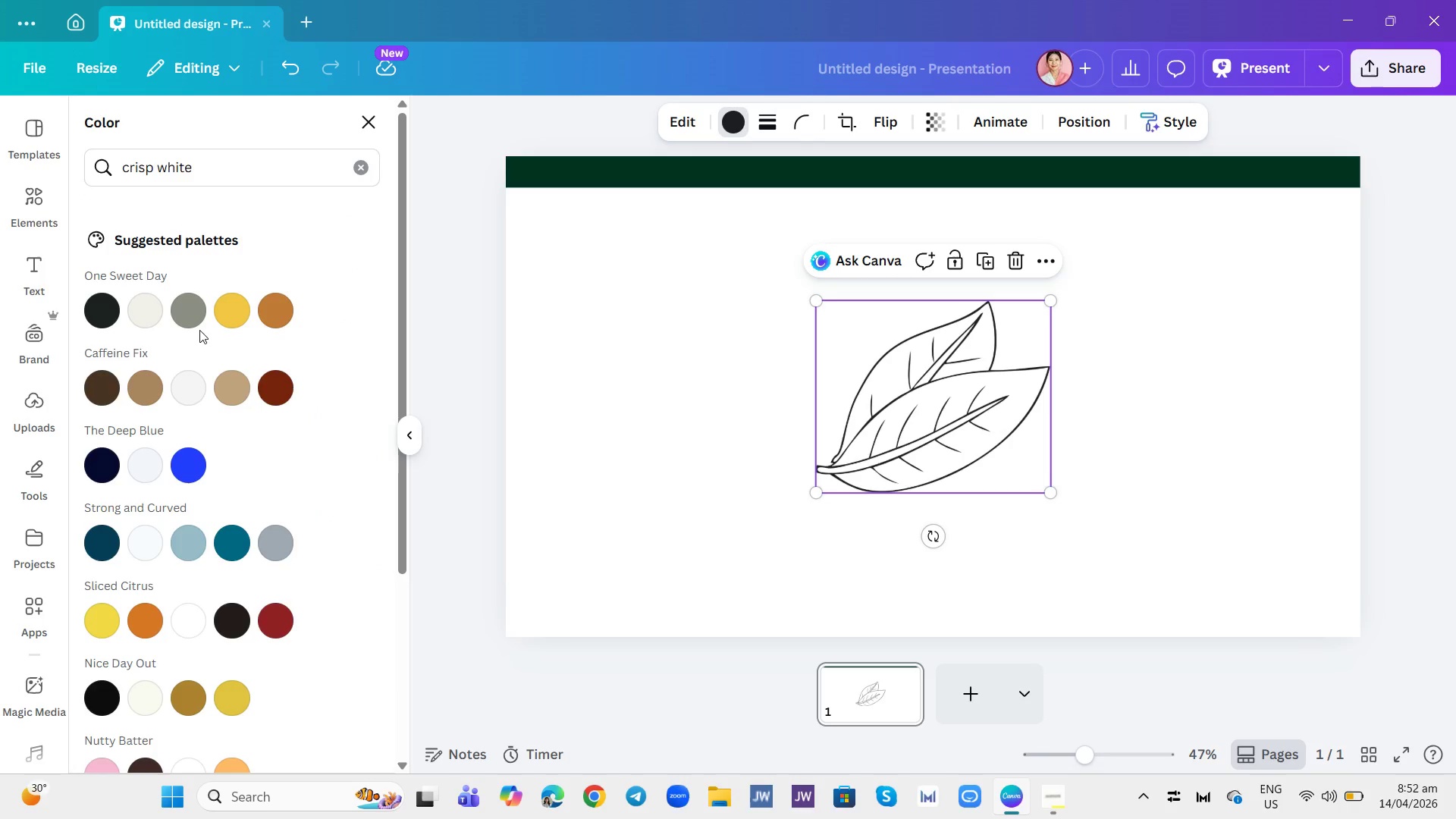 
mouse_move([164, 382])
 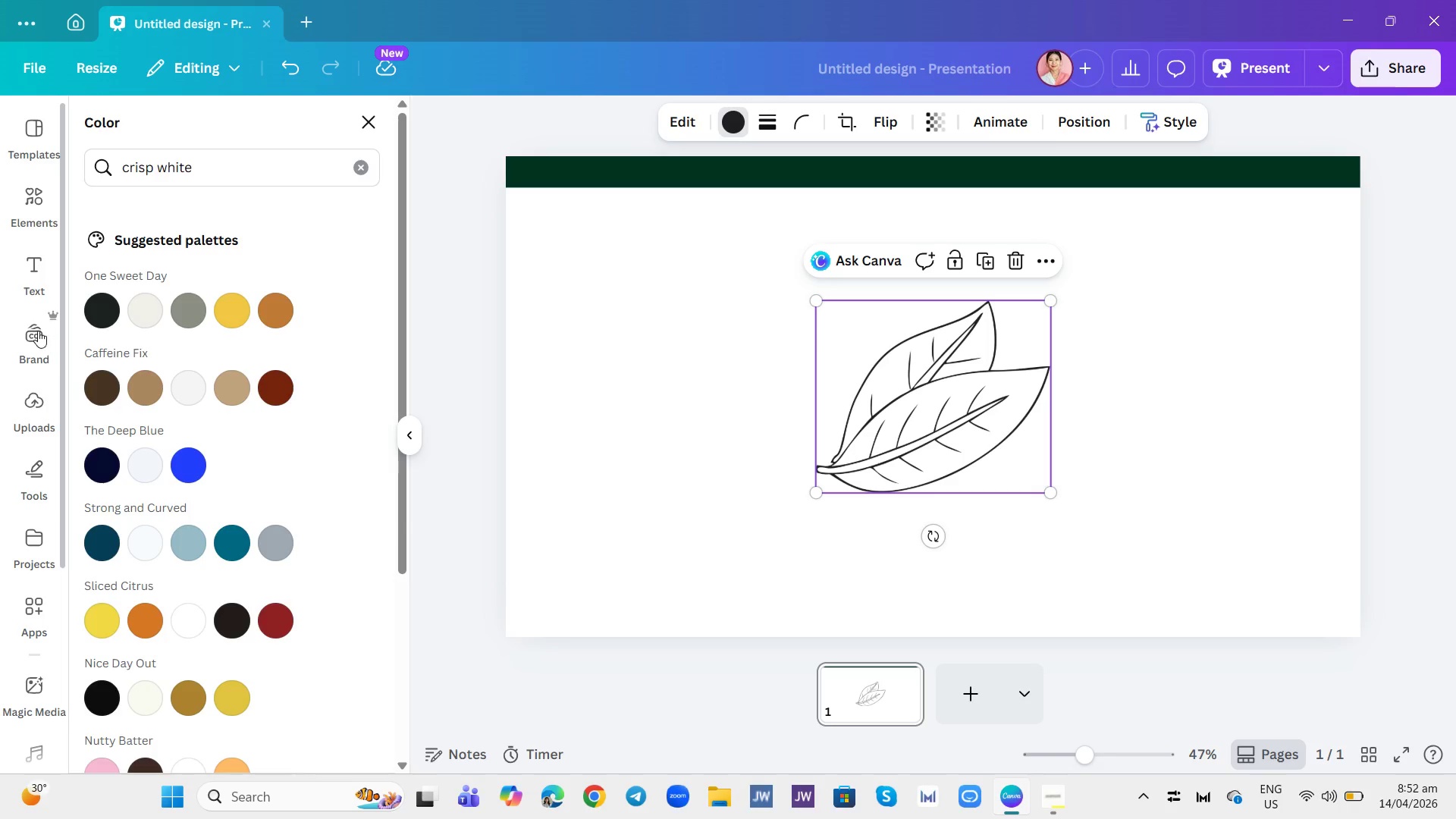 
left_click([33, 329])
 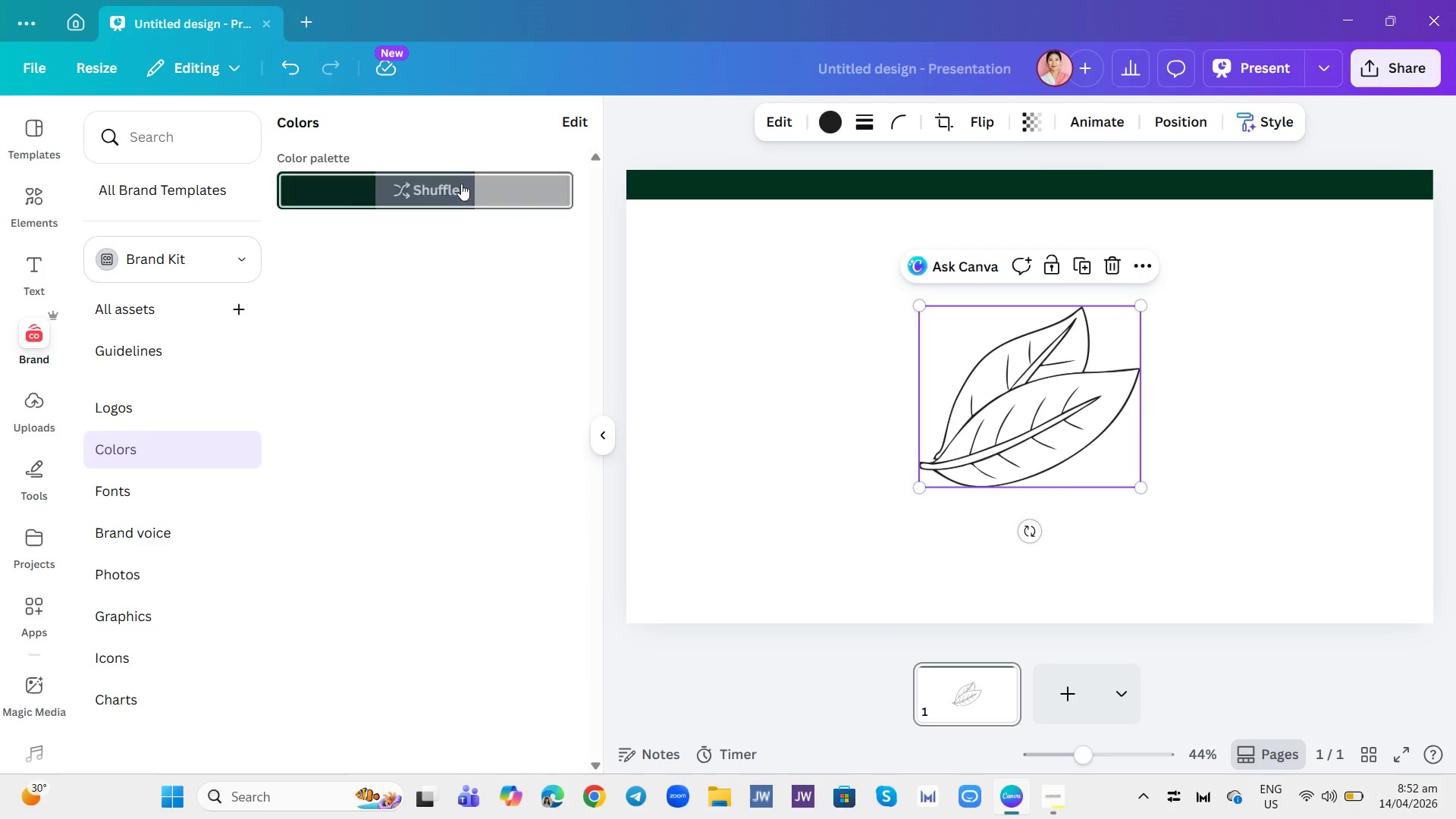 
left_click([487, 194])
 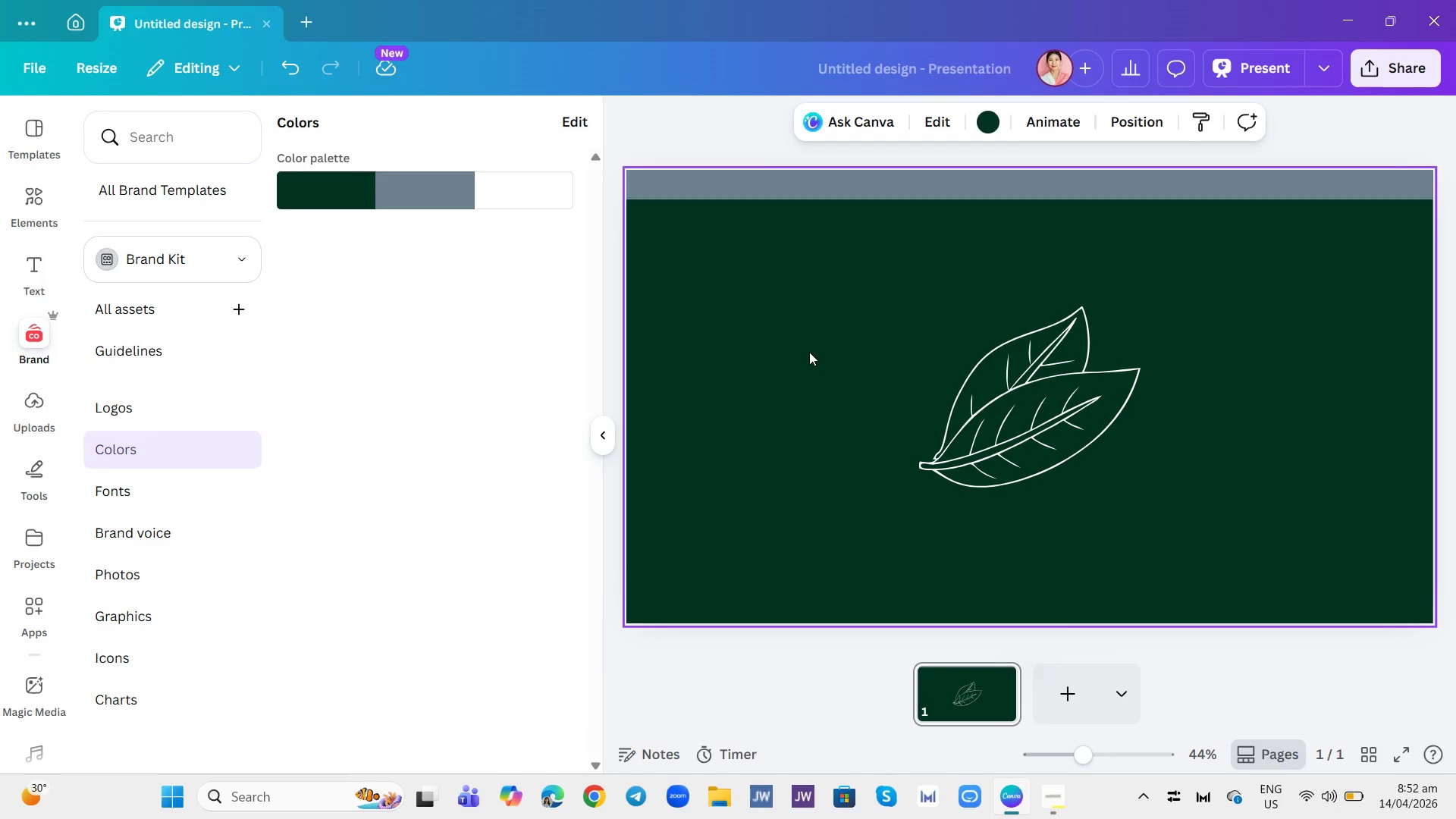 
key(Control+Z)
 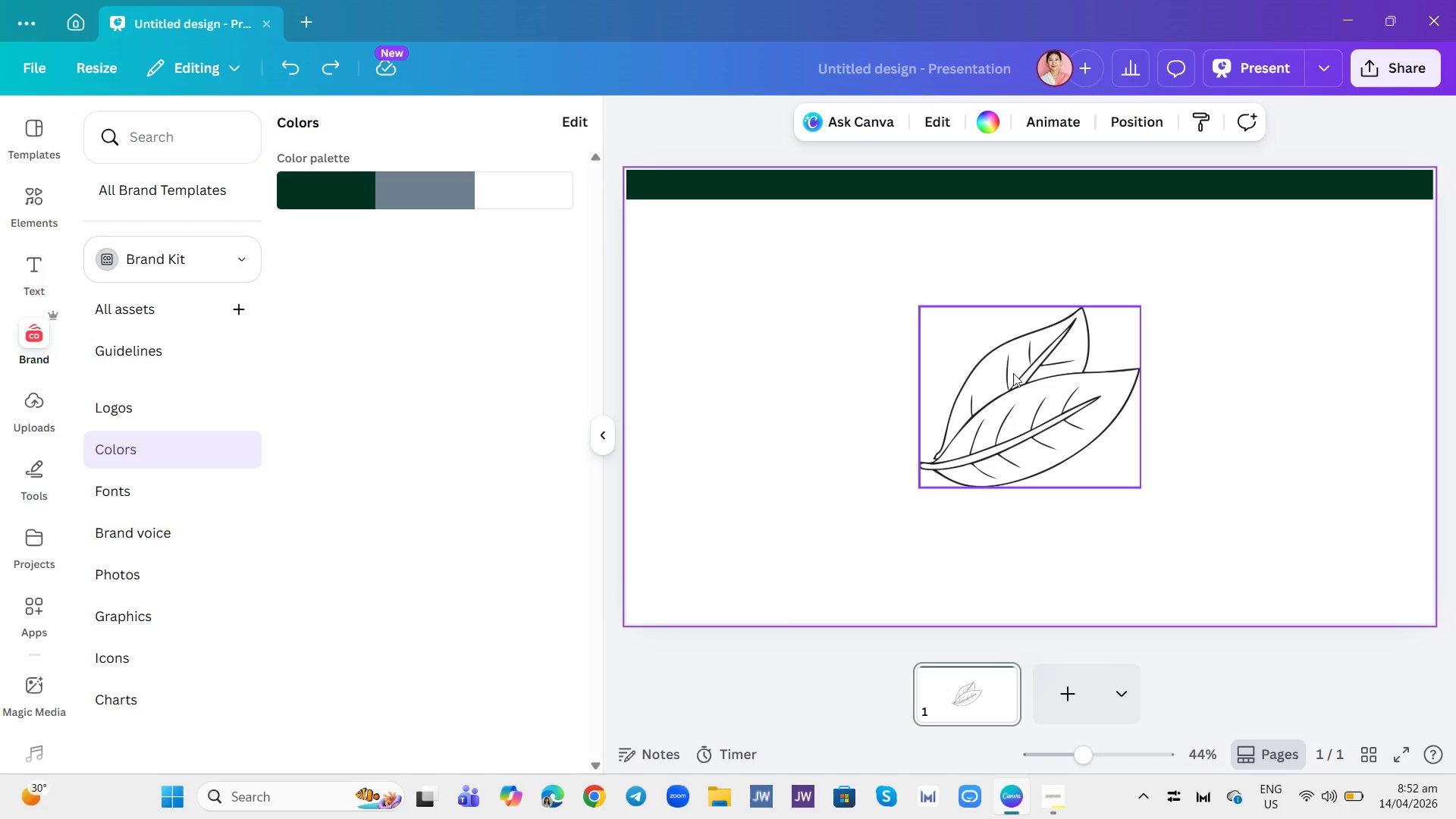 
left_click([1017, 373])
 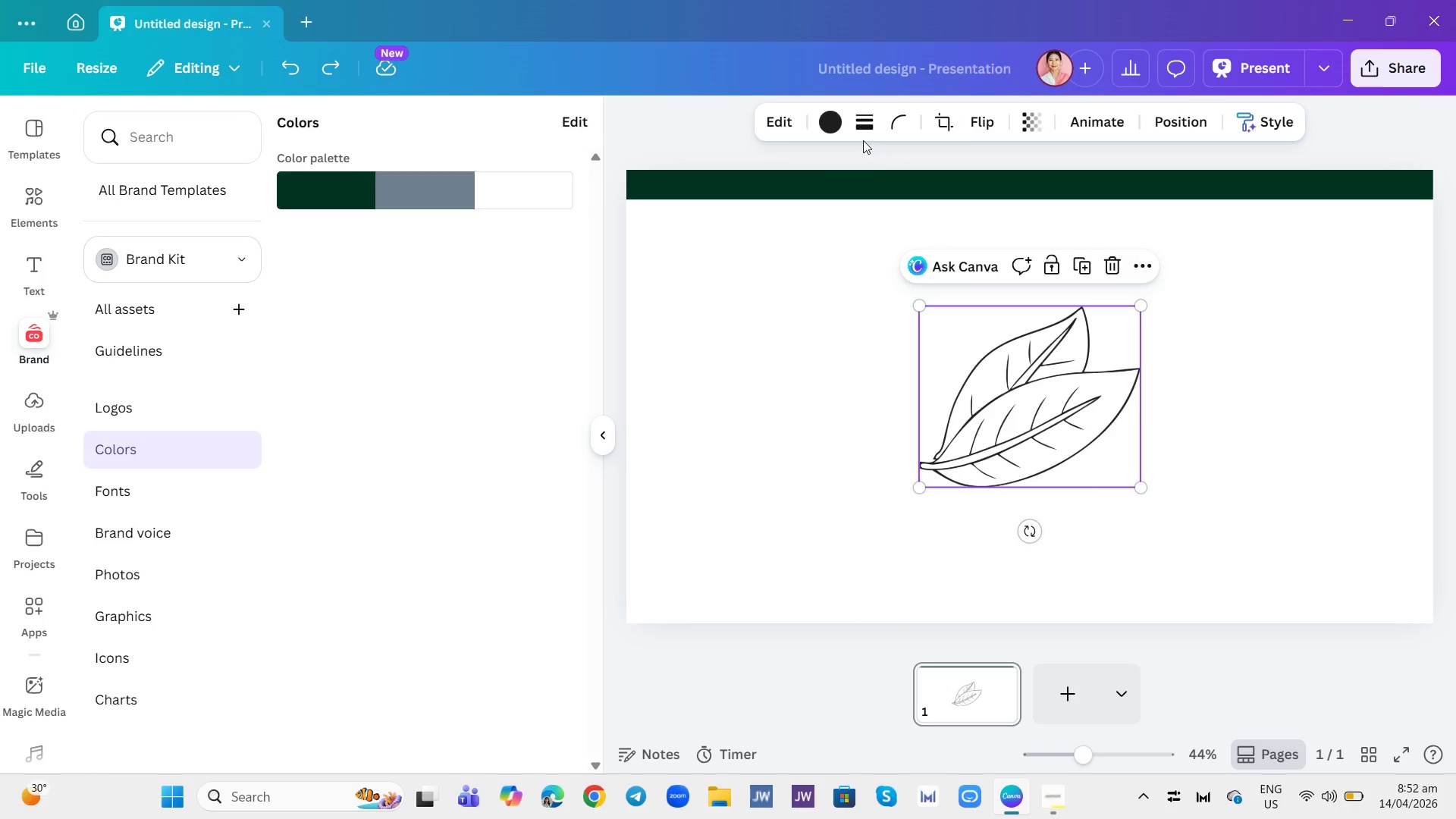 
left_click([840, 126])
 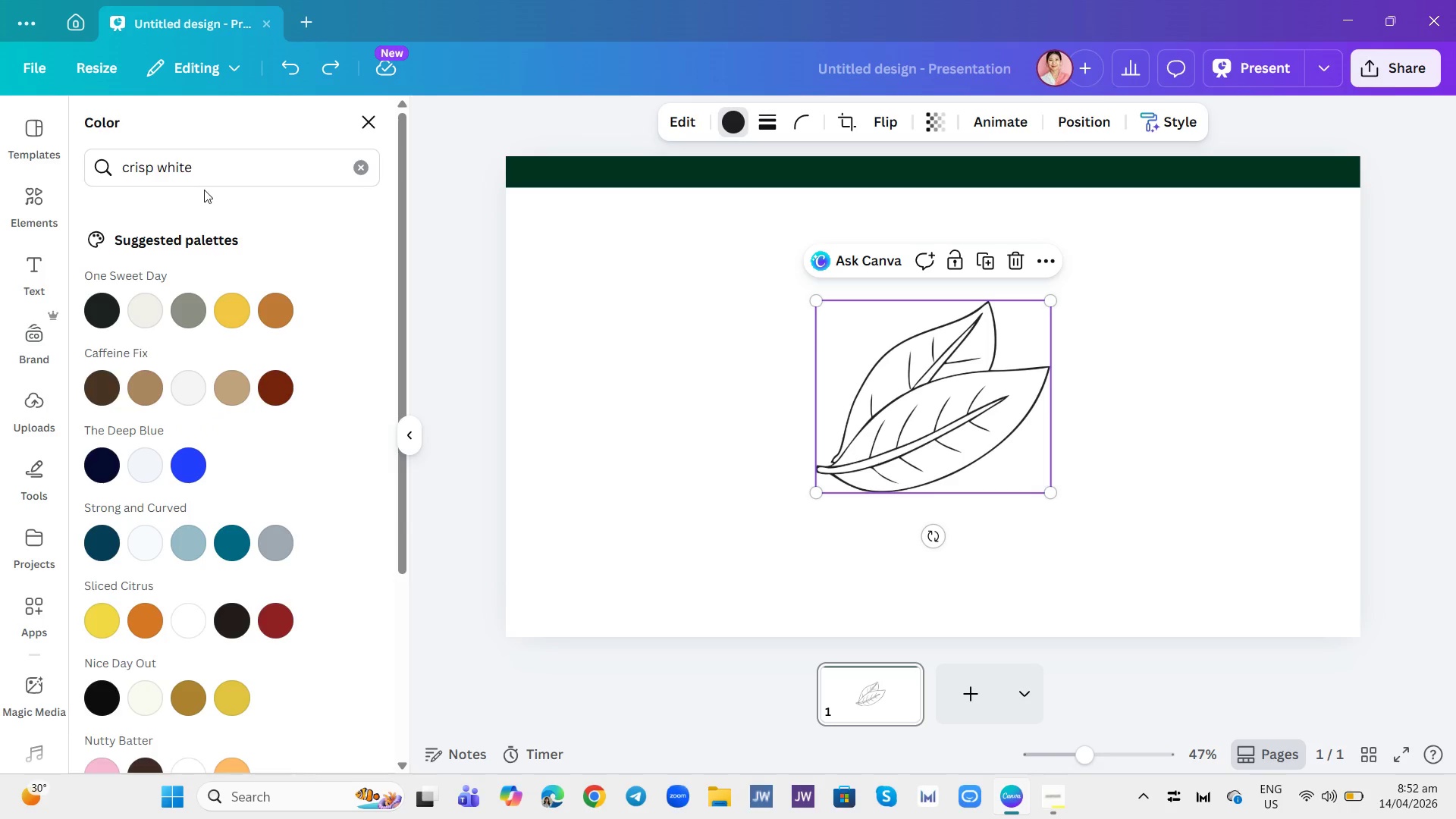 
double_click([359, 165])
 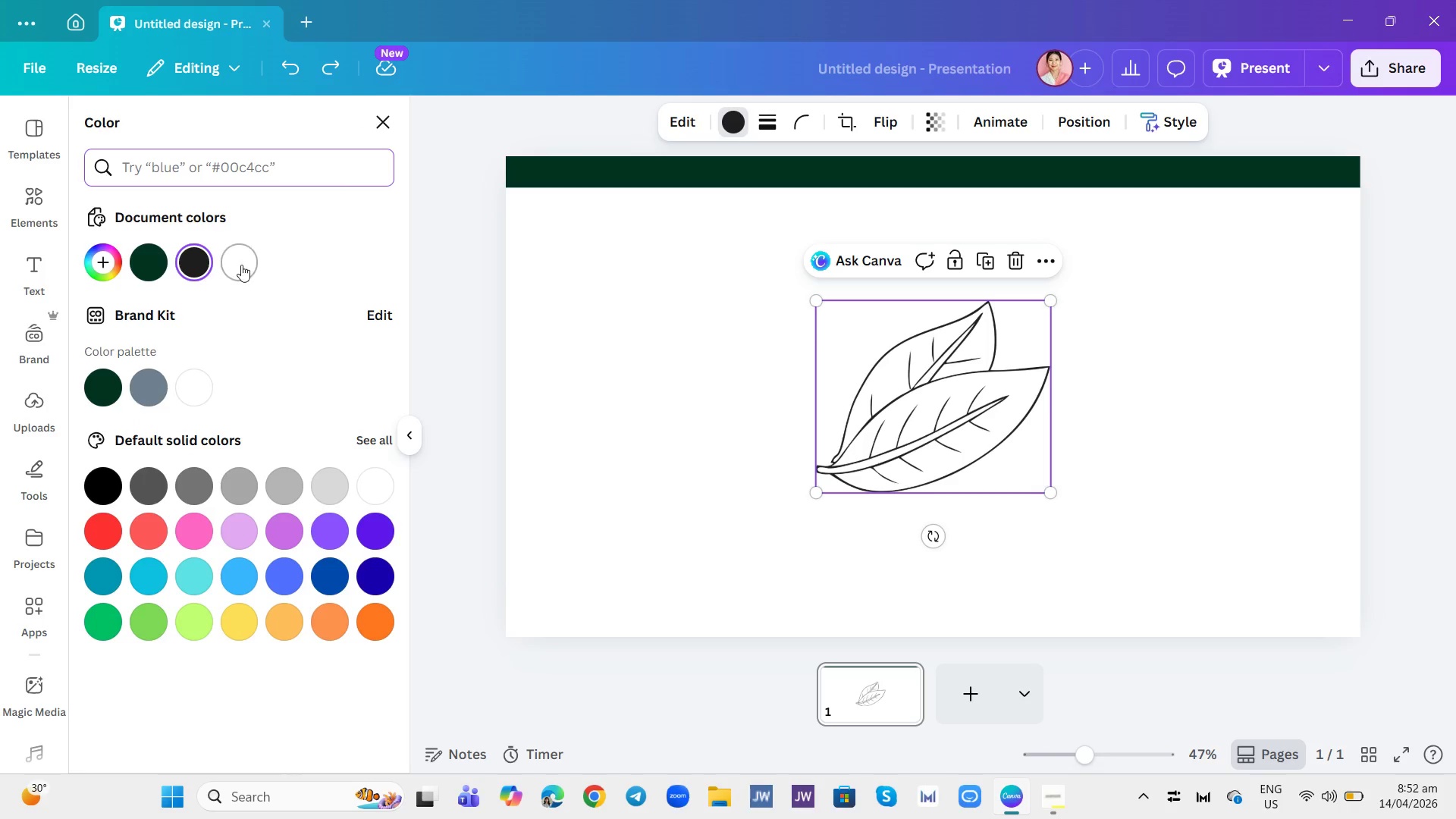 
left_click([240, 265])
 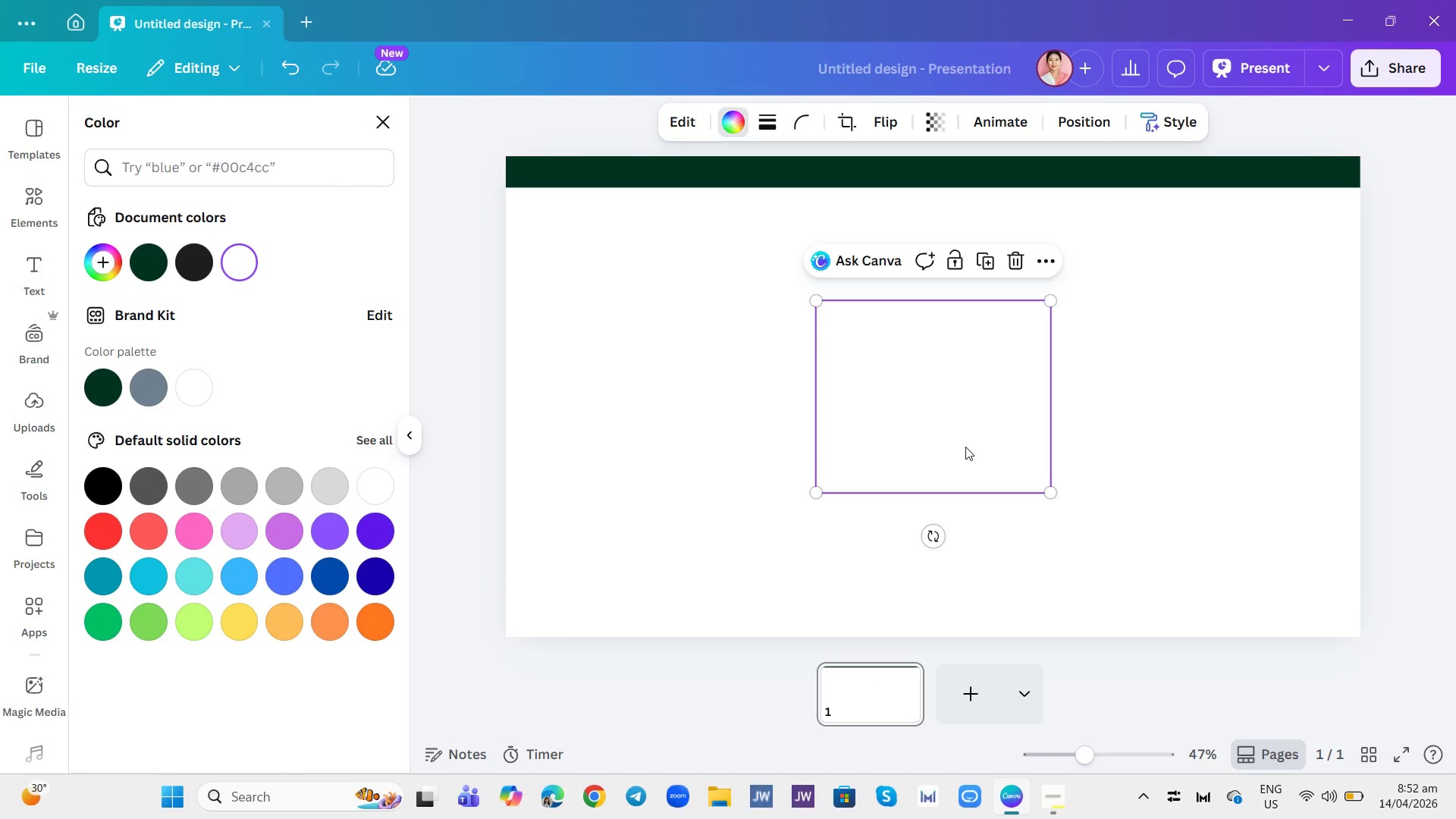 
left_click_drag(start_coordinate=[817, 490], to_coordinate=[1011, 327])
 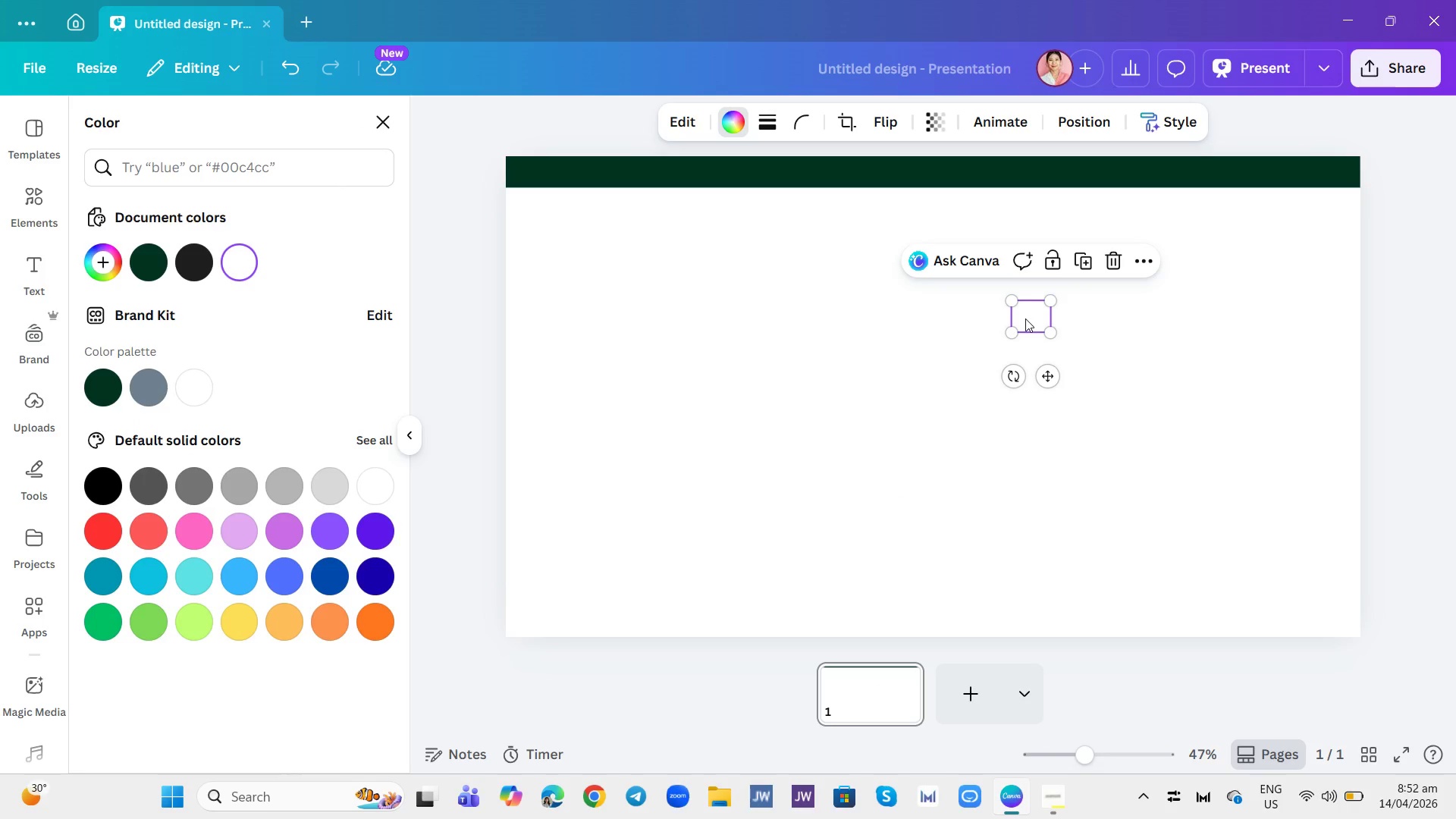 
left_click_drag(start_coordinate=[1025, 318], to_coordinate=[1323, 176])
 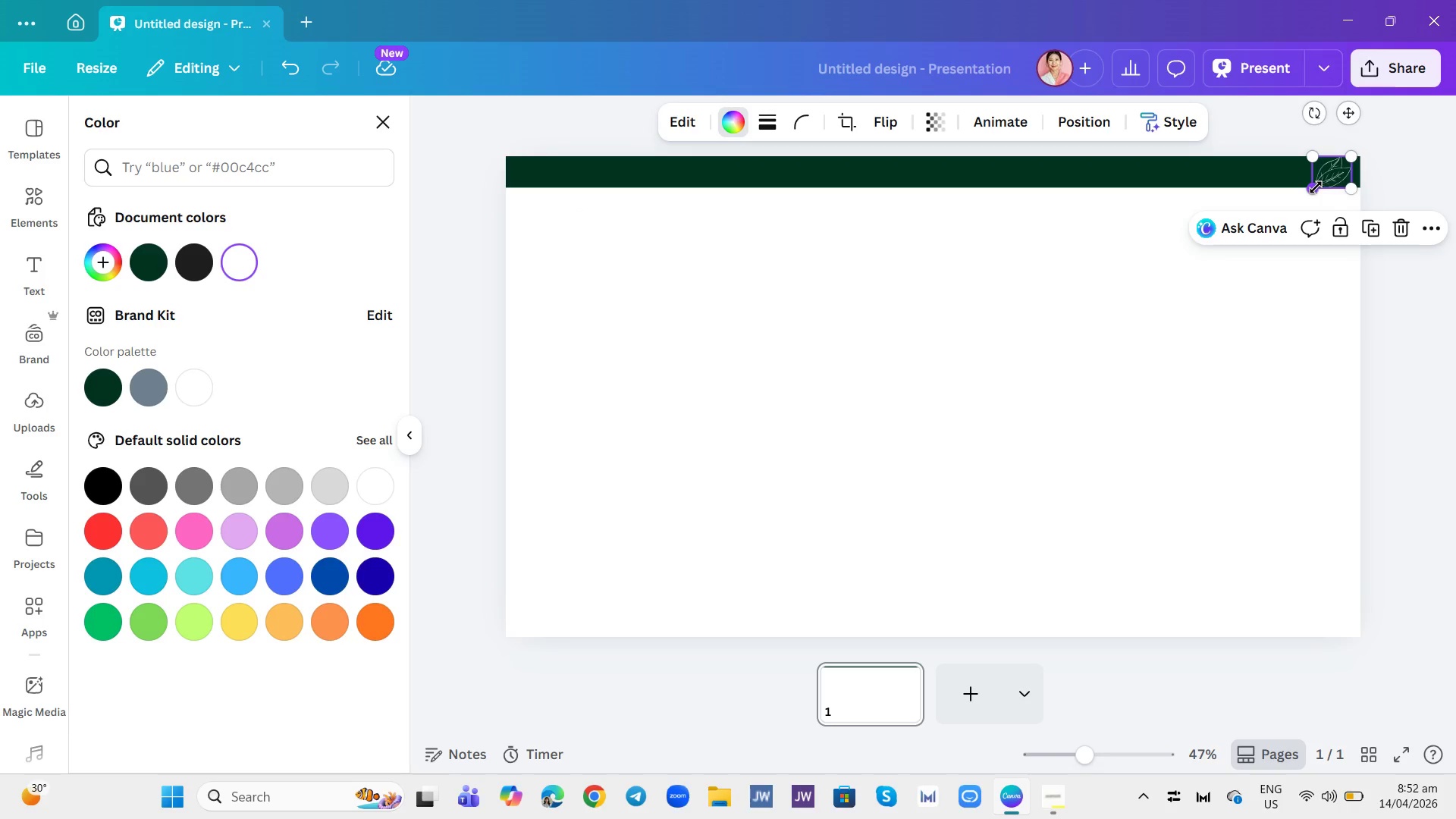 
left_click_drag(start_coordinate=[1316, 187], to_coordinate=[1330, 182])
 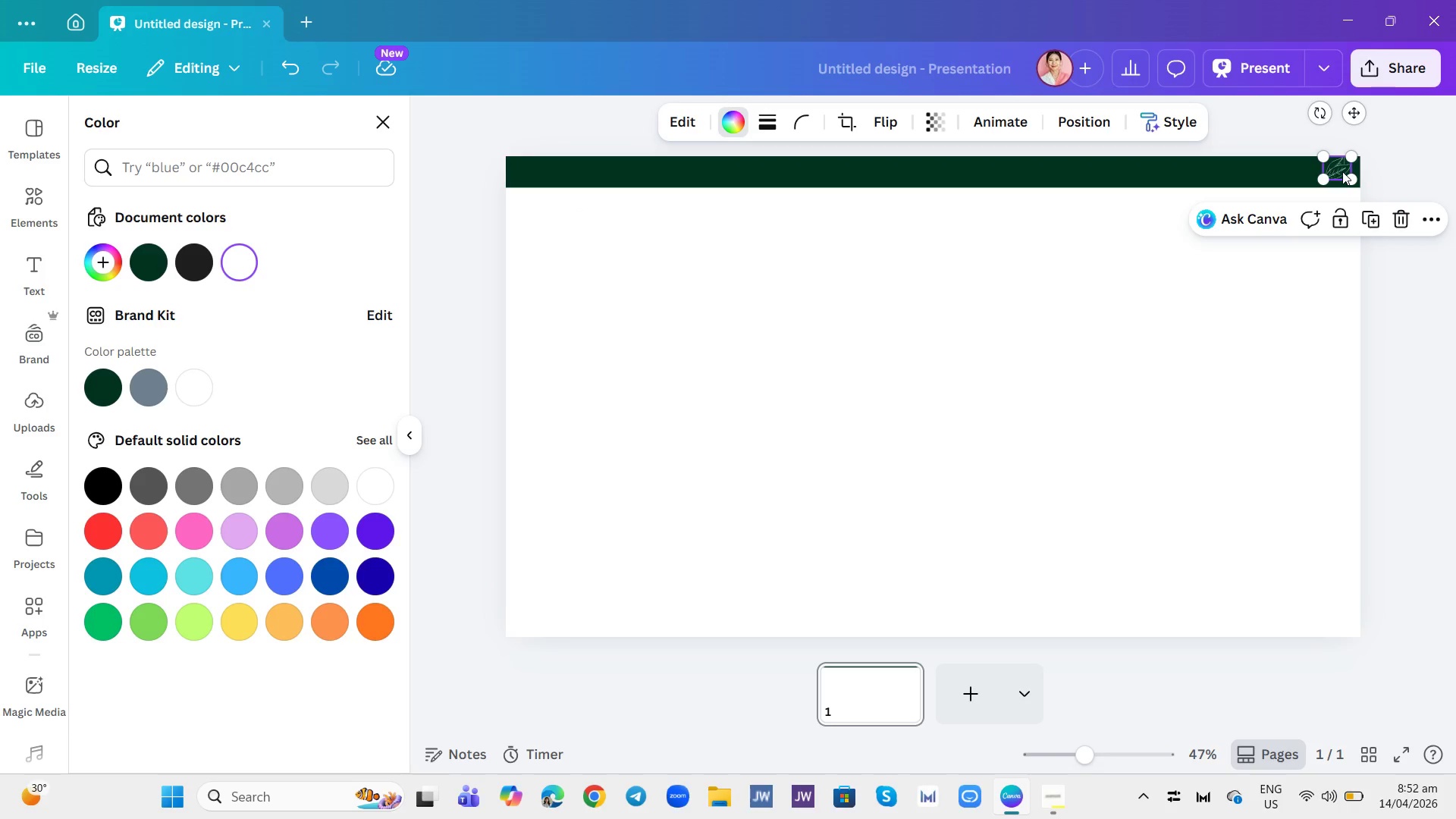 
left_click_drag(start_coordinate=[1342, 171], to_coordinate=[1340, 175])
 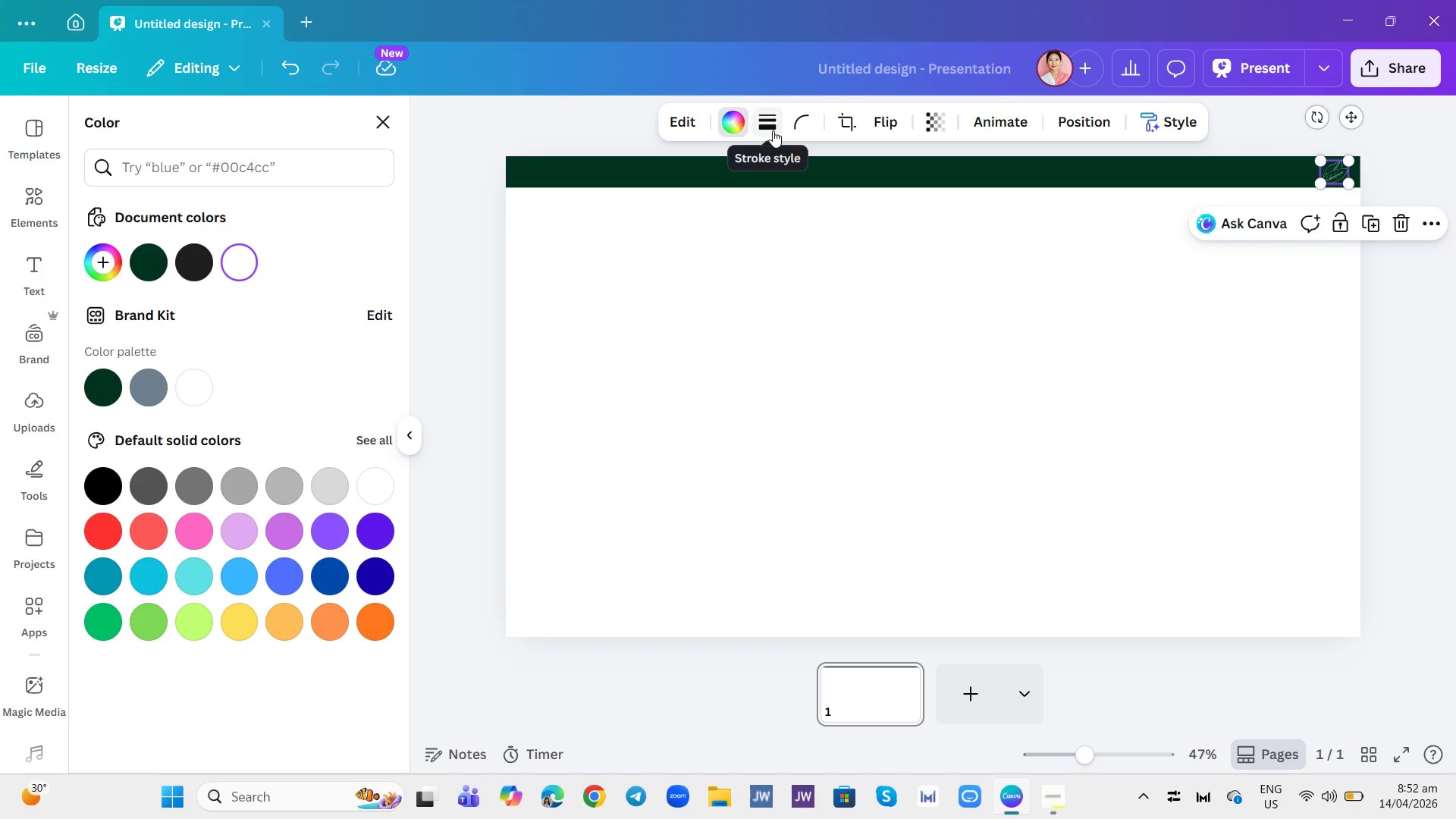 
left_click([770, 129])
 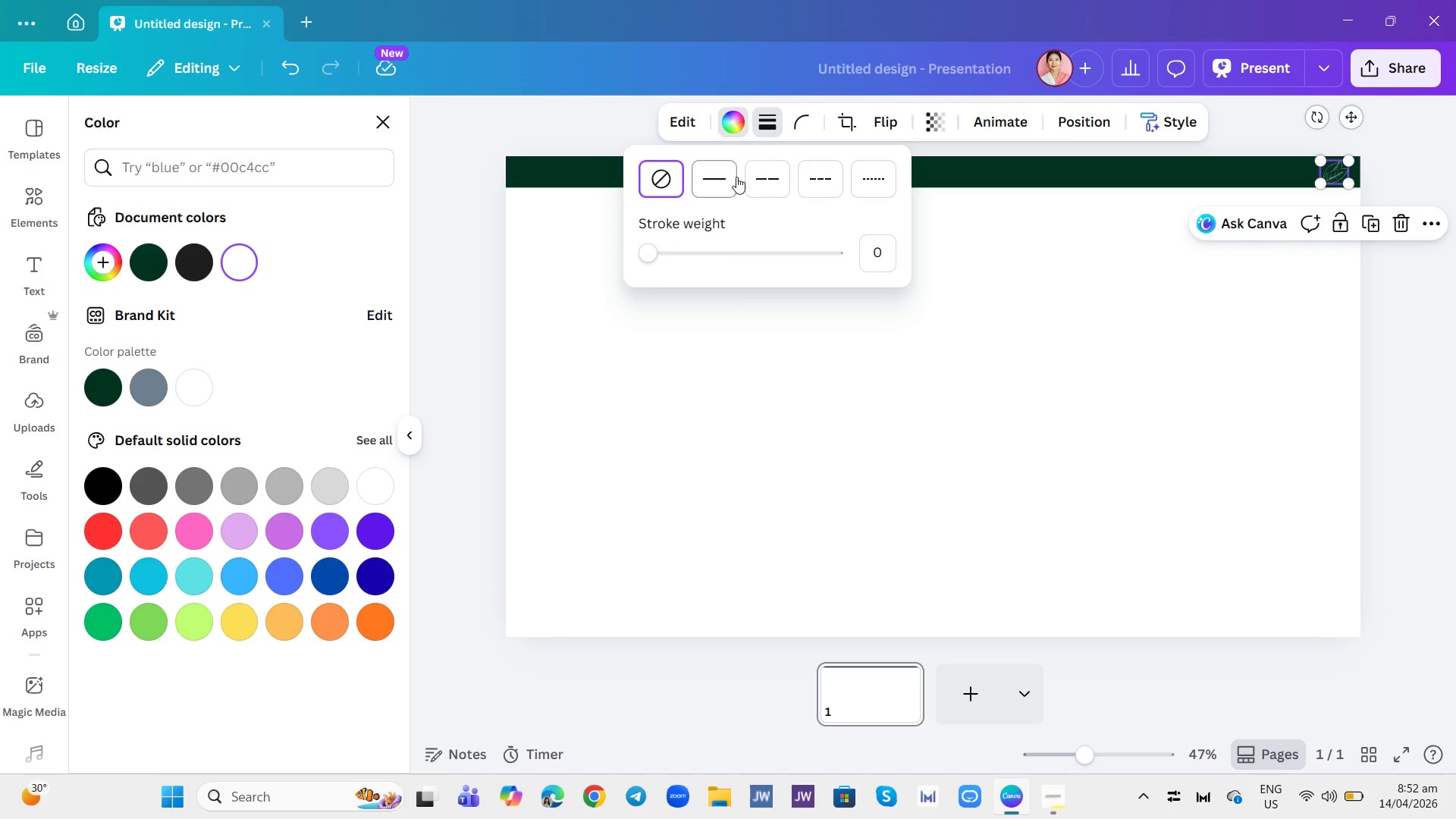 
left_click([717, 179])
 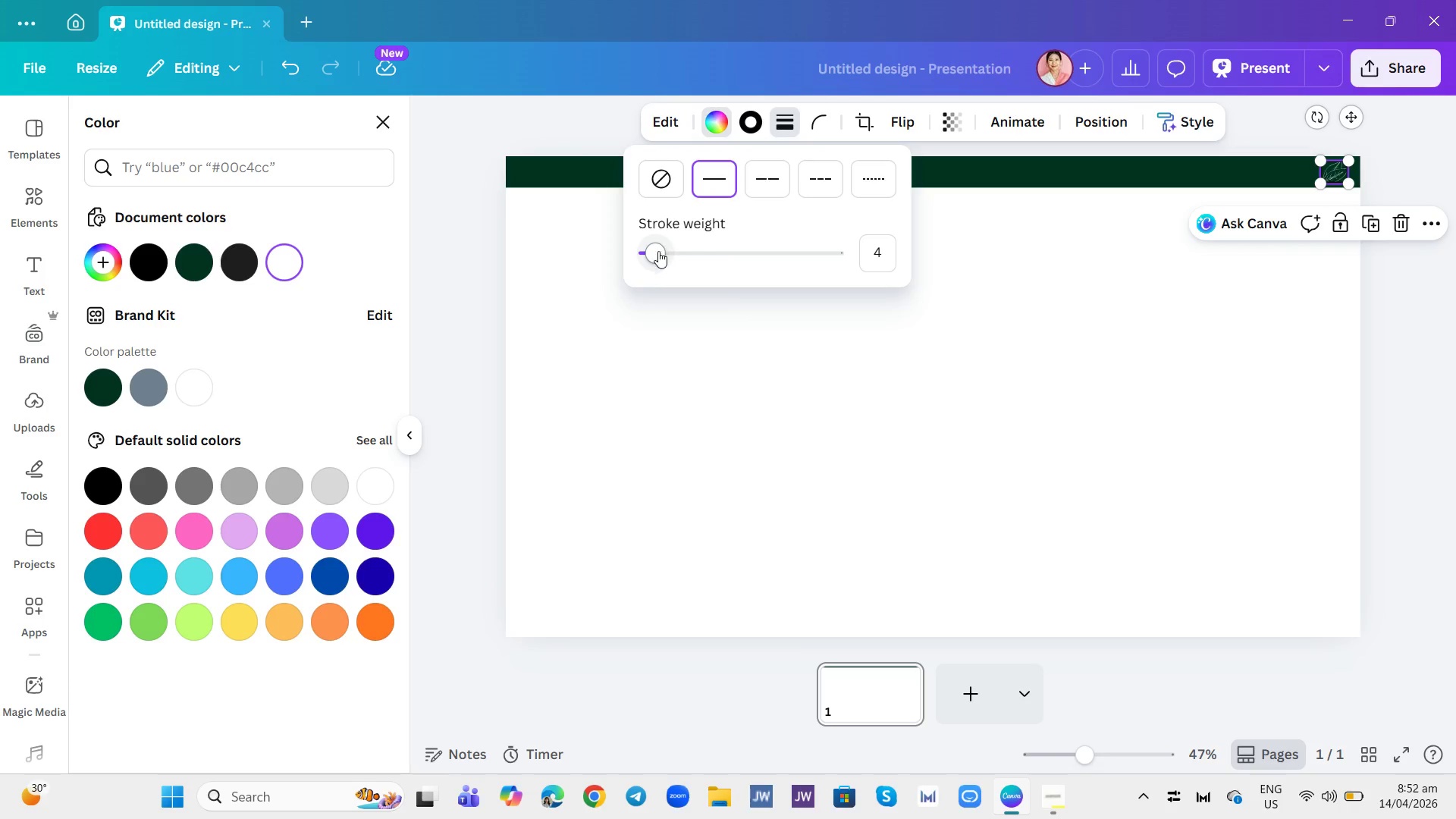 
left_click_drag(start_coordinate=[657, 251], to_coordinate=[627, 264])
 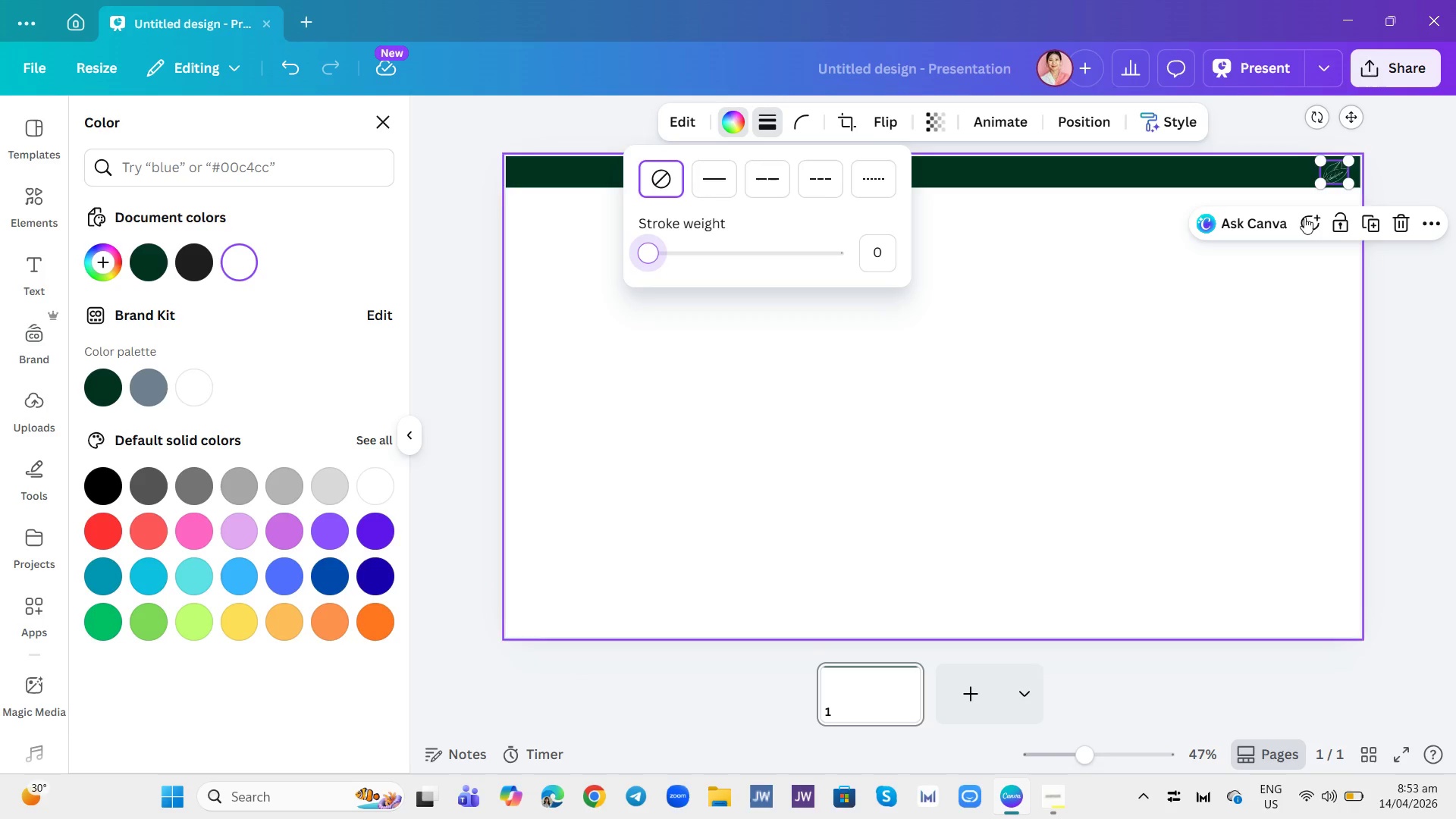 
left_click([1407, 308])
 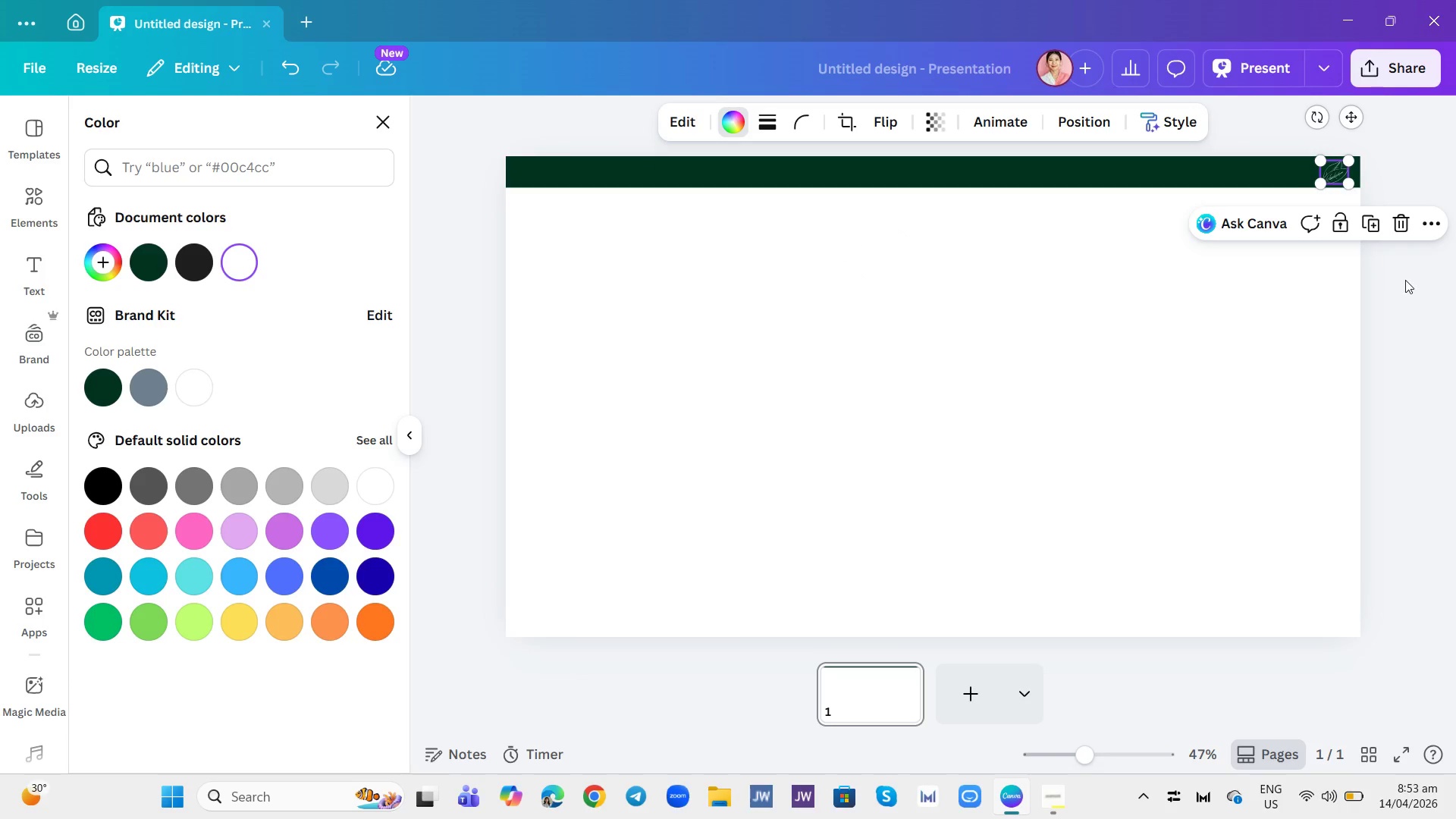 
left_click([1405, 280])
 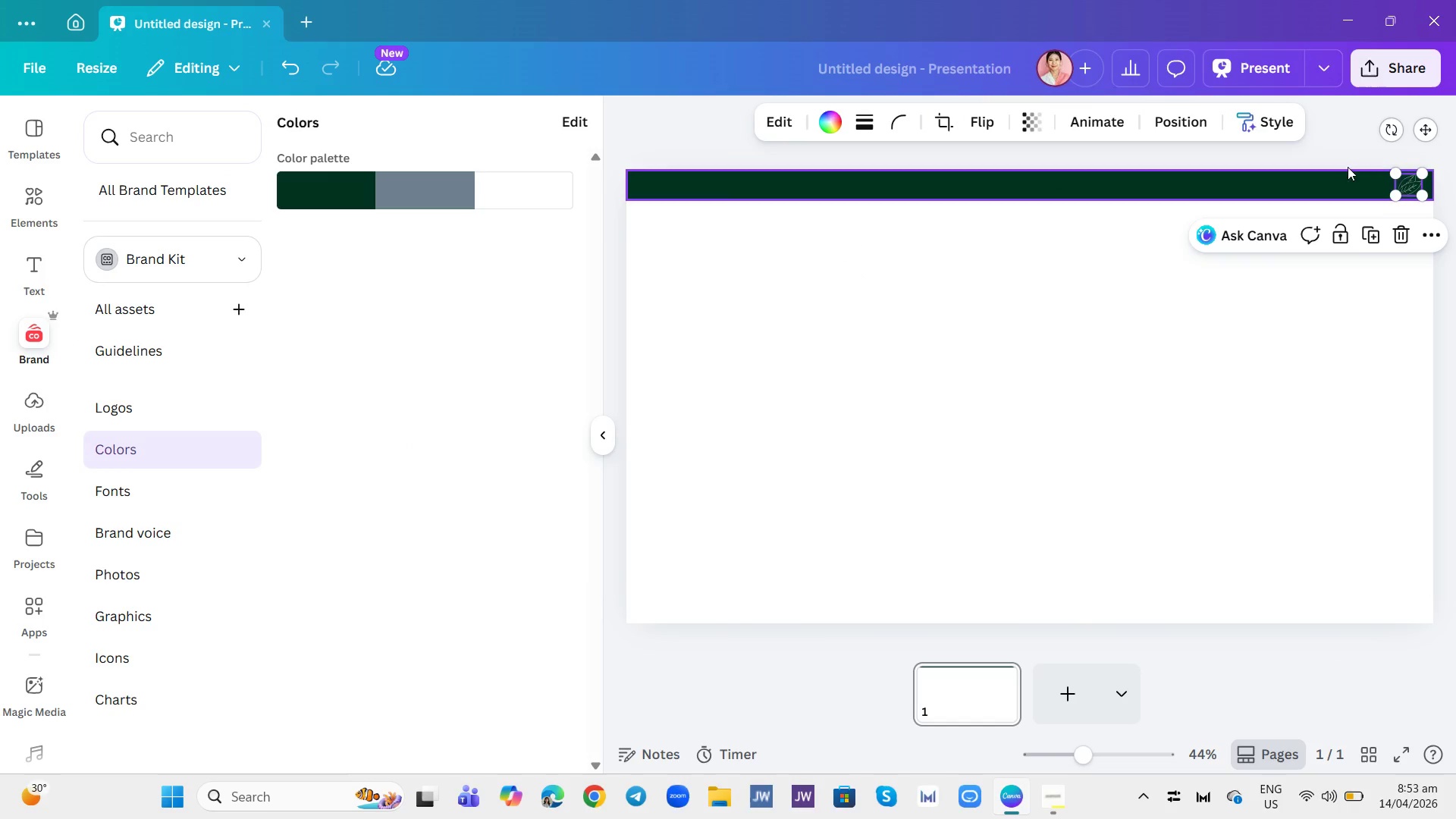 
left_click([1337, 152])
 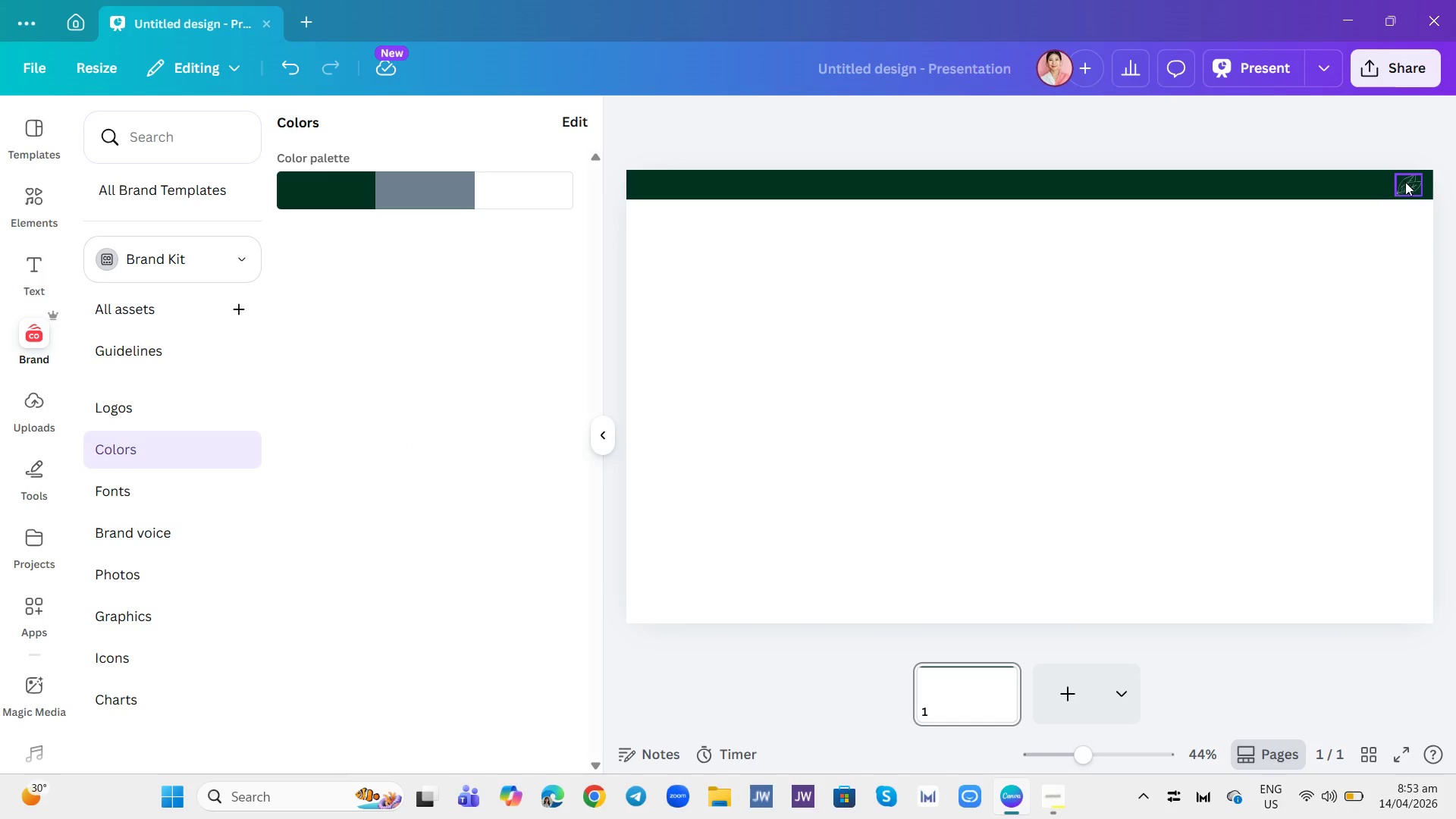 
left_click([1405, 182])
 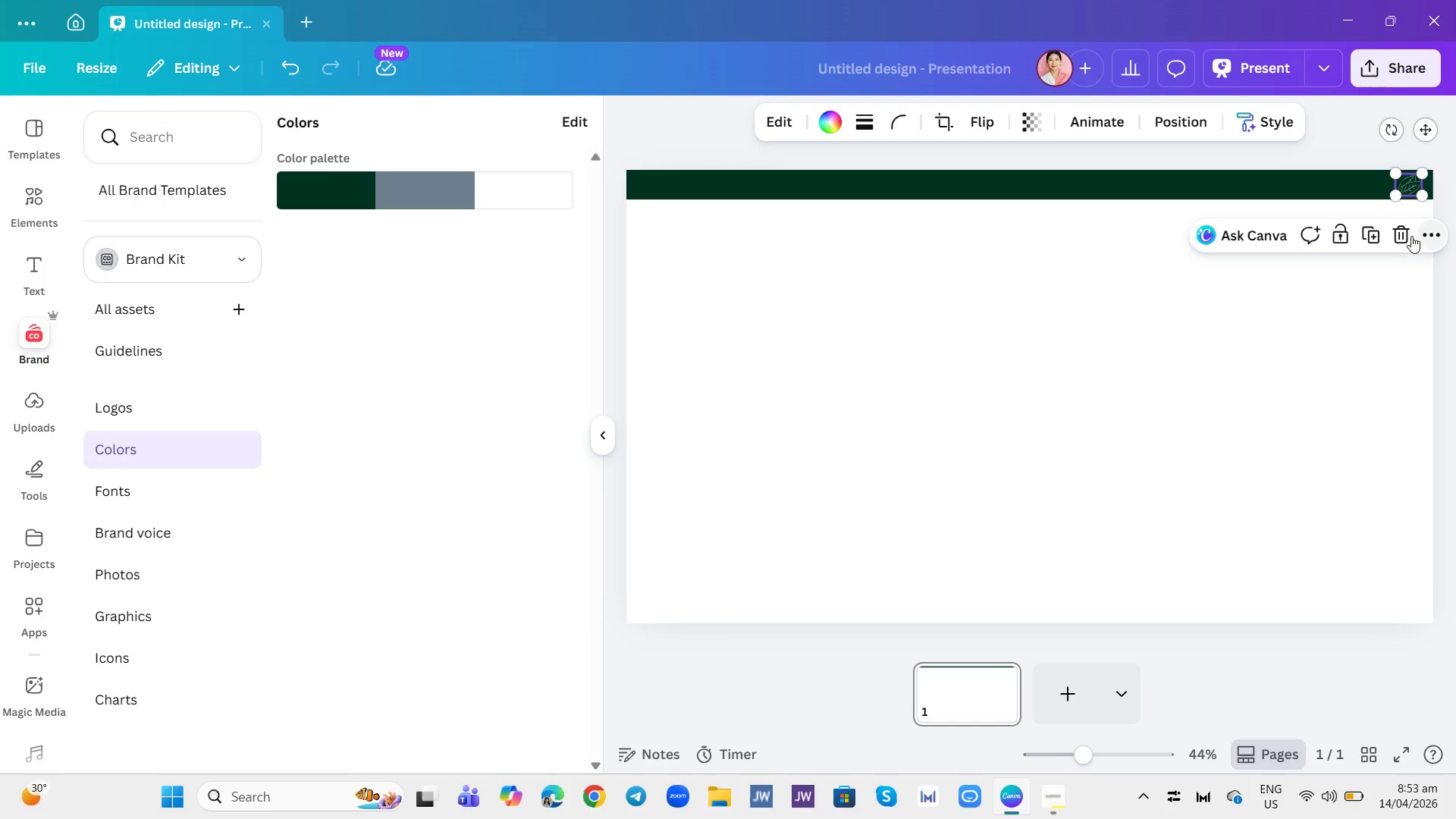 
left_click([1396, 229])
 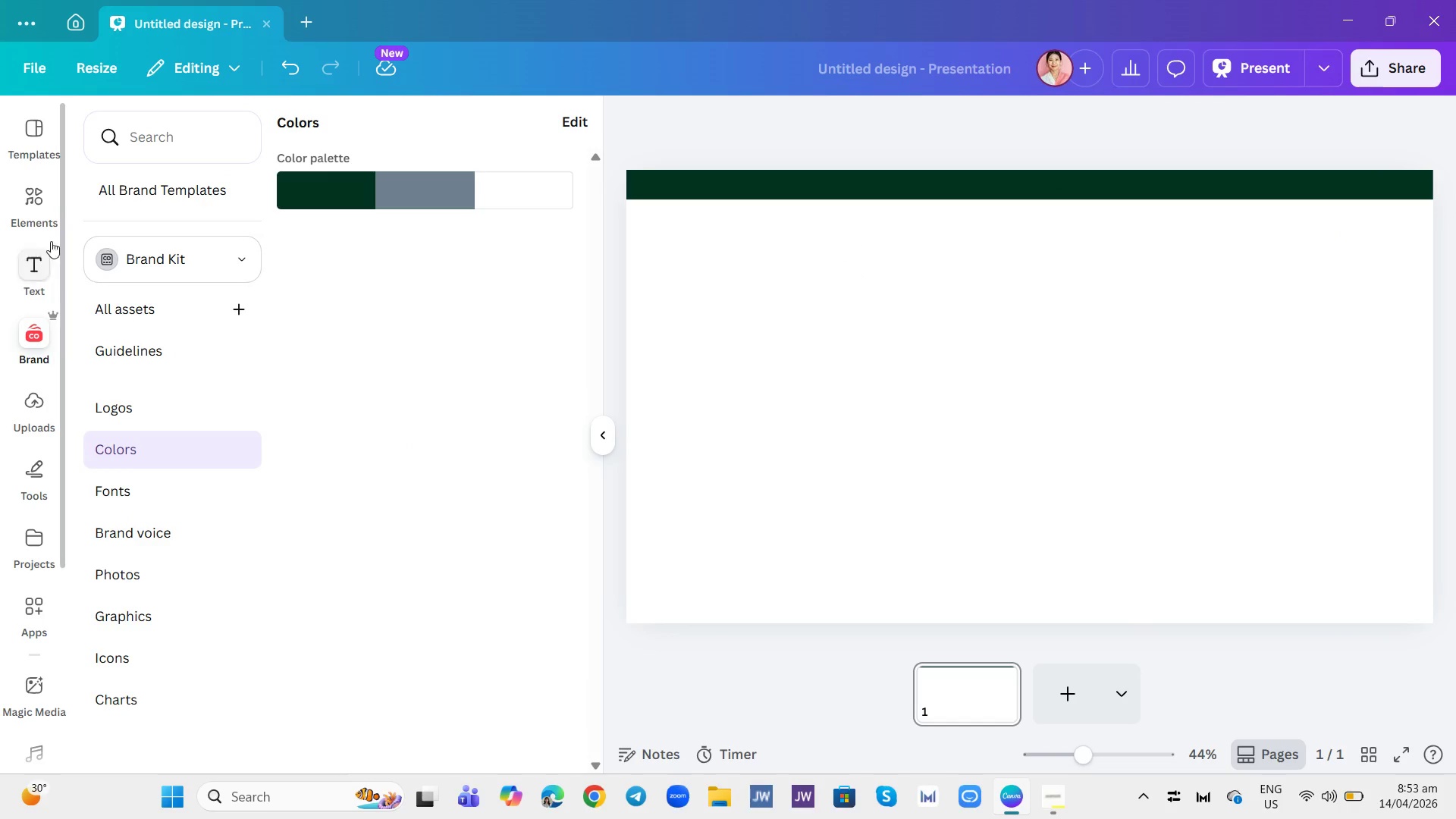 
left_click([33, 212])
 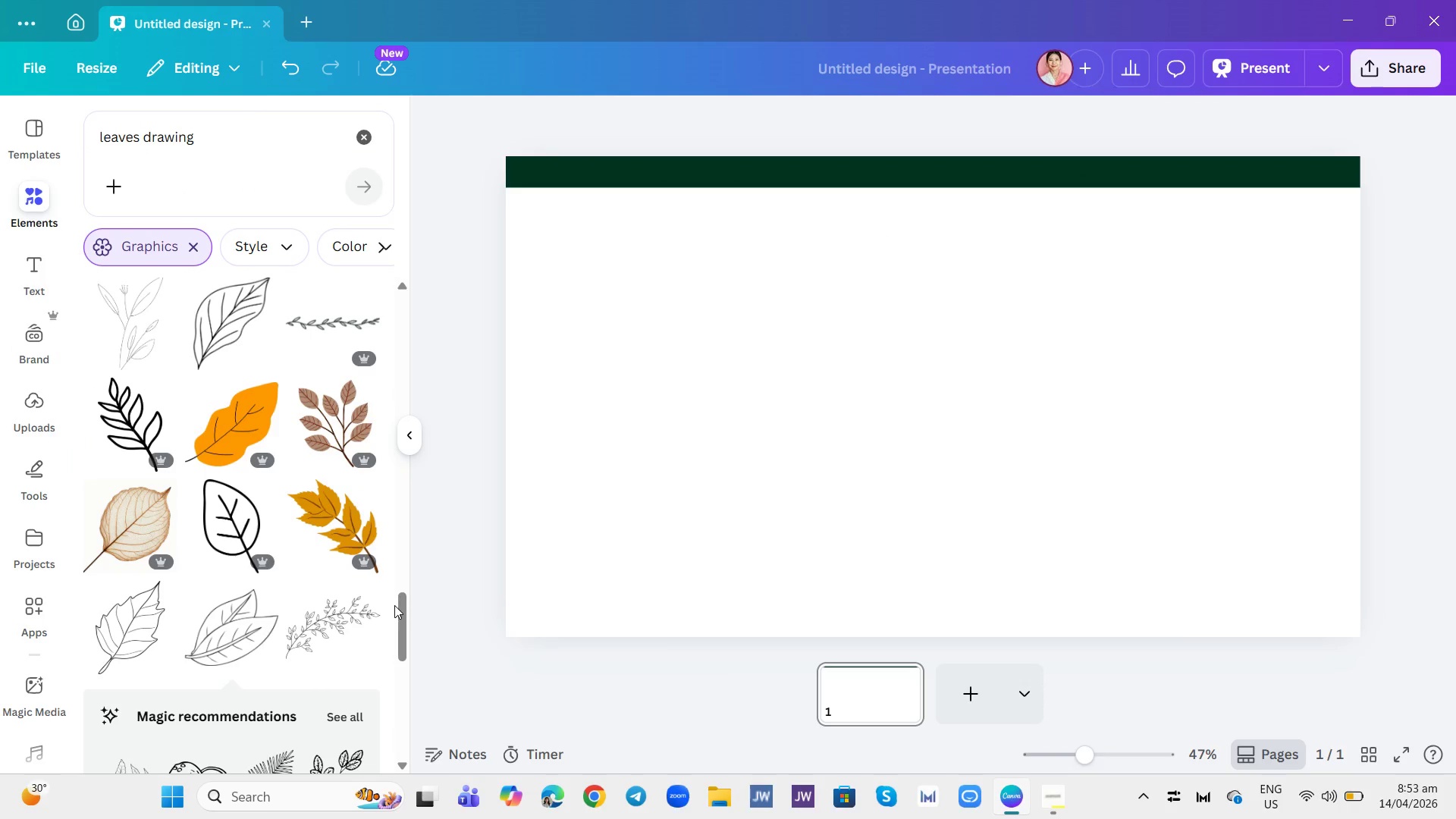 
left_click_drag(start_coordinate=[400, 617], to_coordinate=[388, 722])
 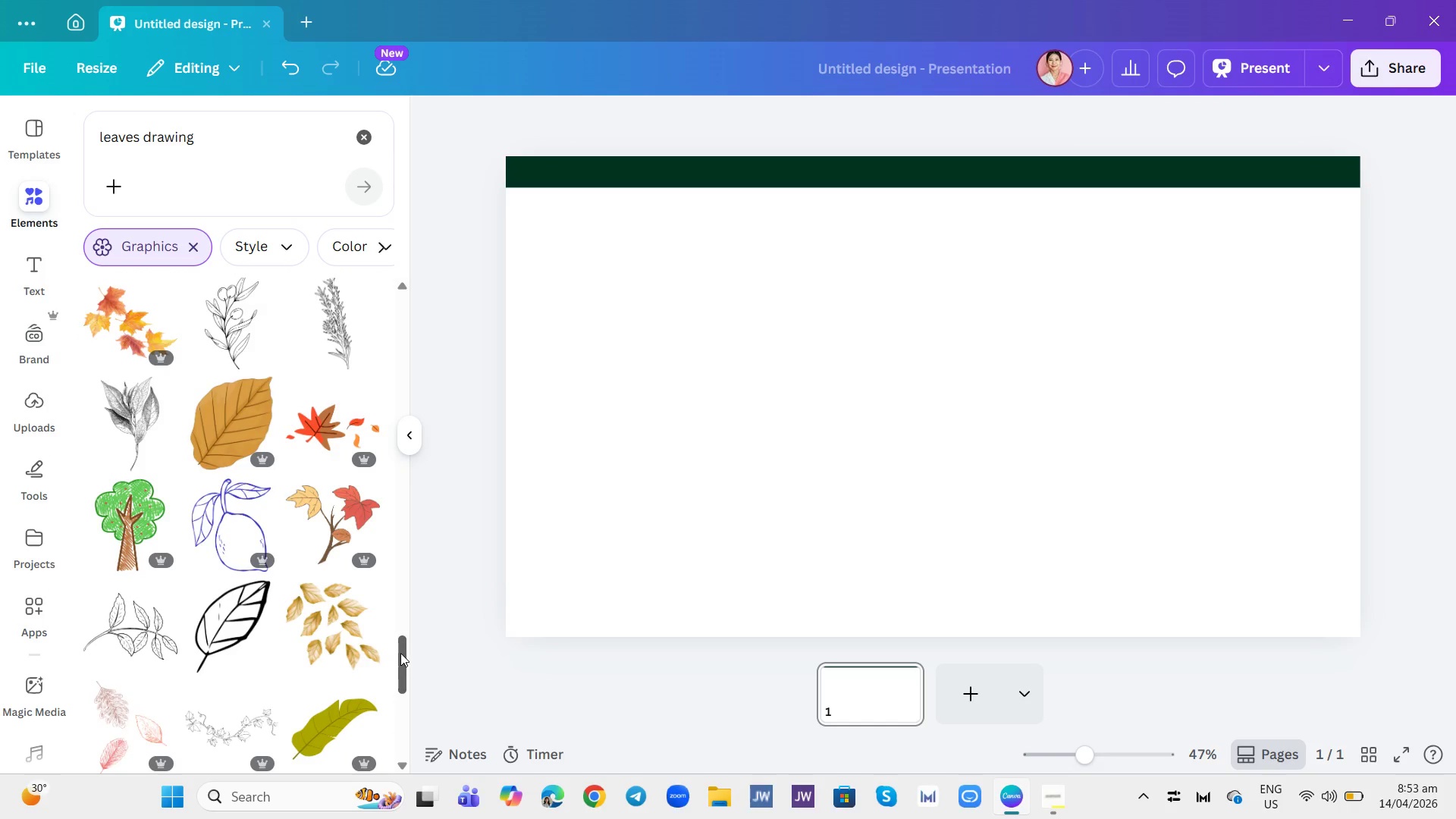 
left_click_drag(start_coordinate=[400, 653], to_coordinate=[392, 720])
 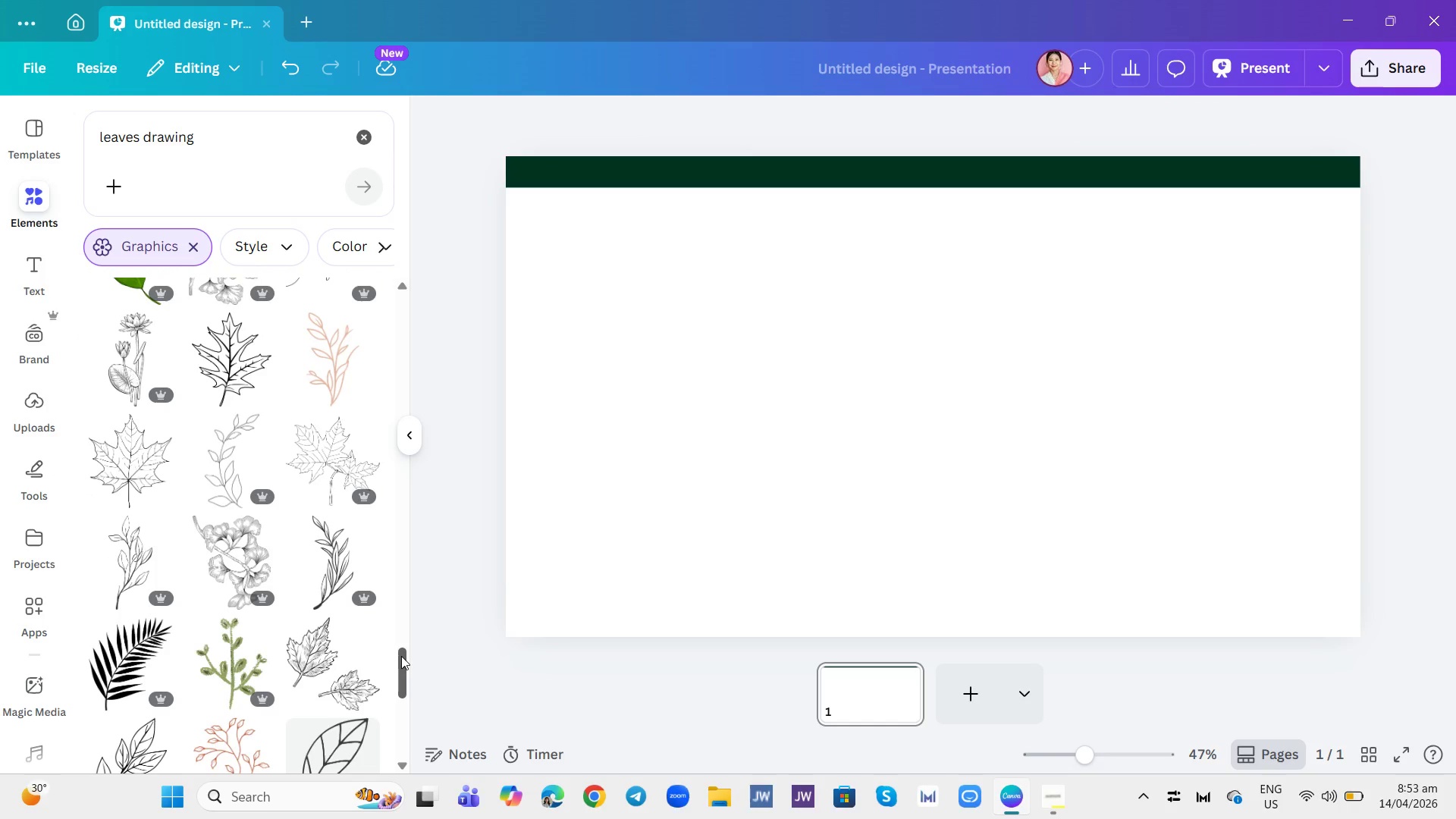 
left_click_drag(start_coordinate=[401, 656], to_coordinate=[413, 528])
 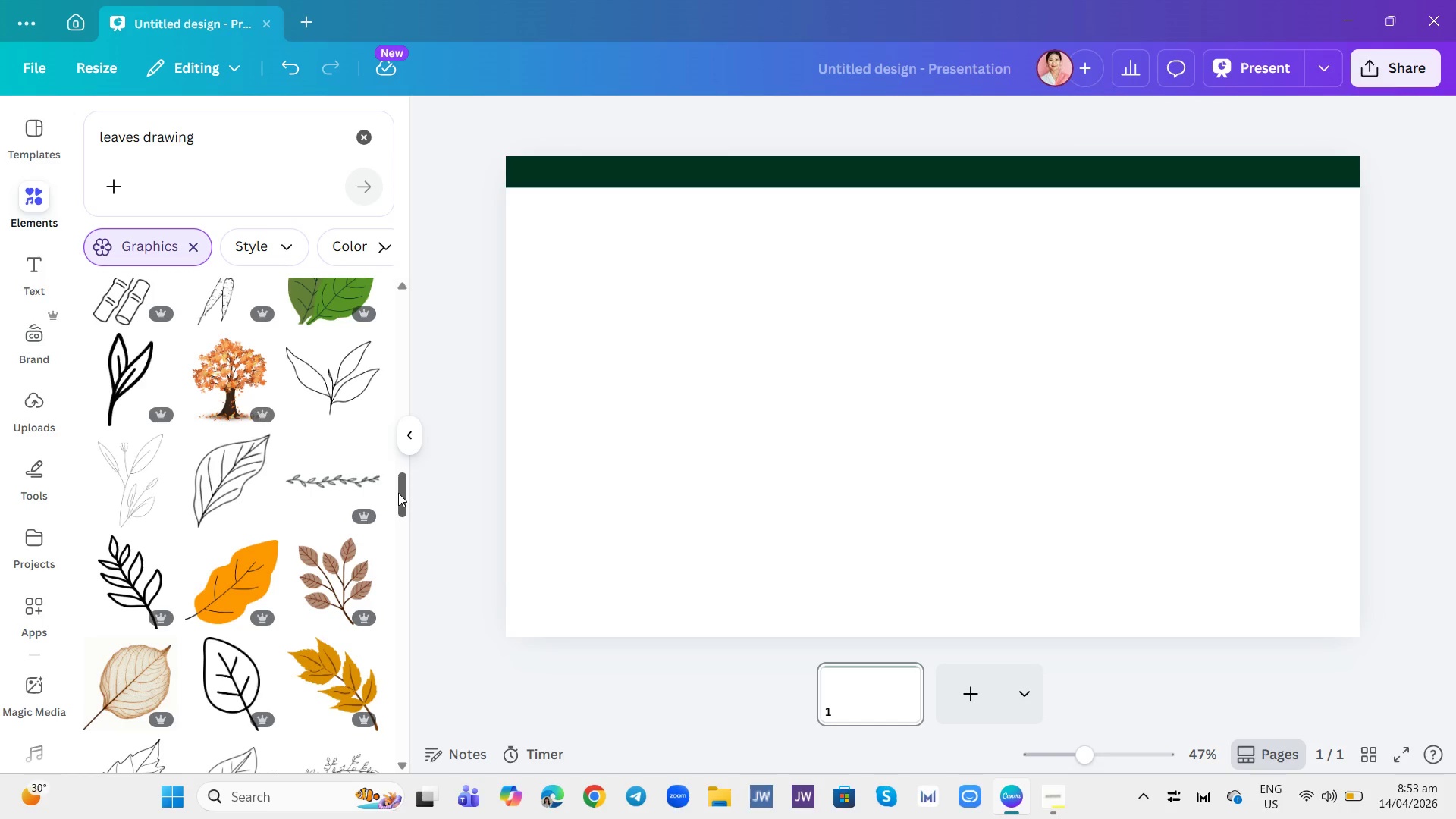 
left_click_drag(start_coordinate=[398, 493], to_coordinate=[393, 479])
 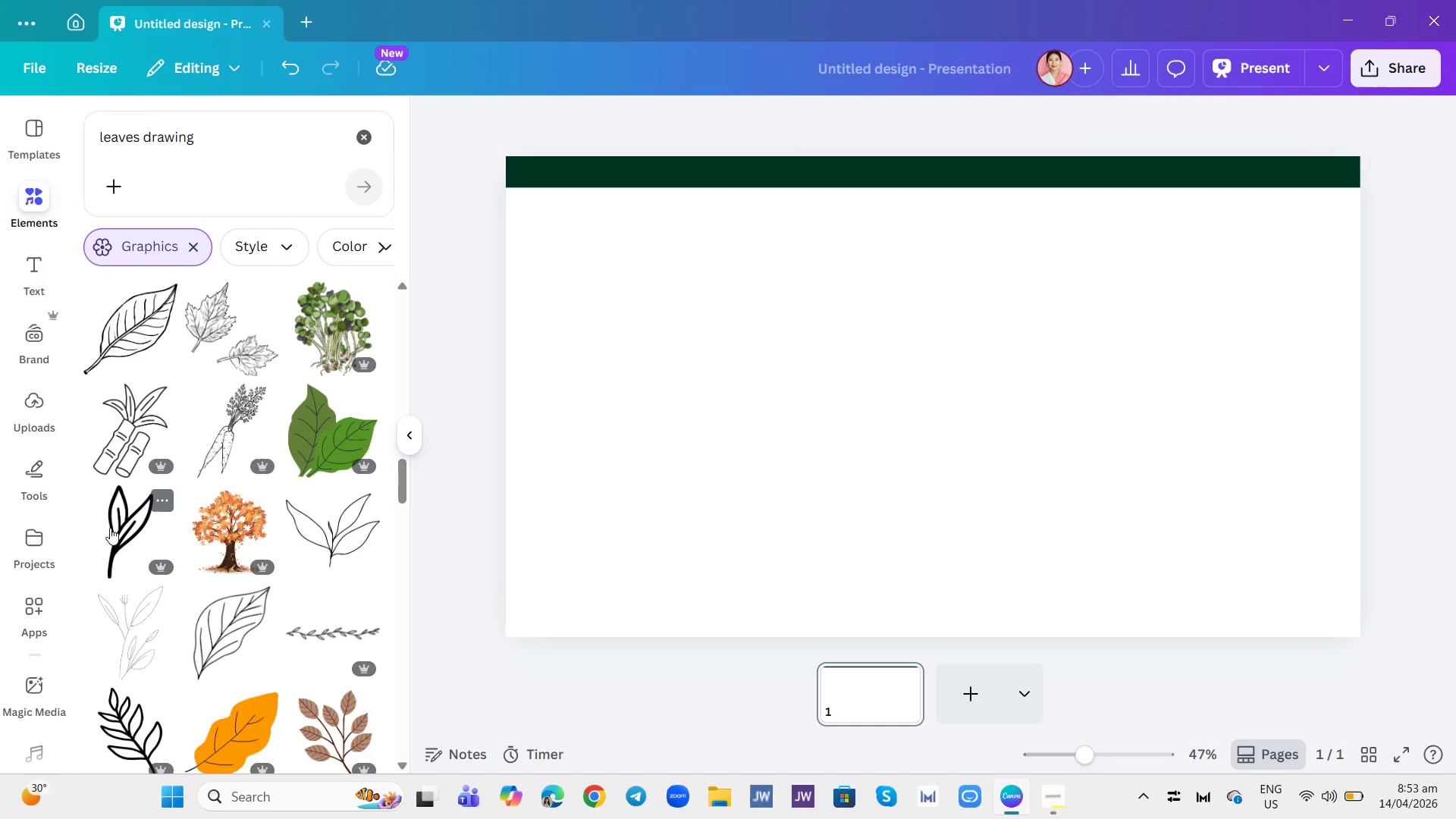 
left_click([110, 528])
 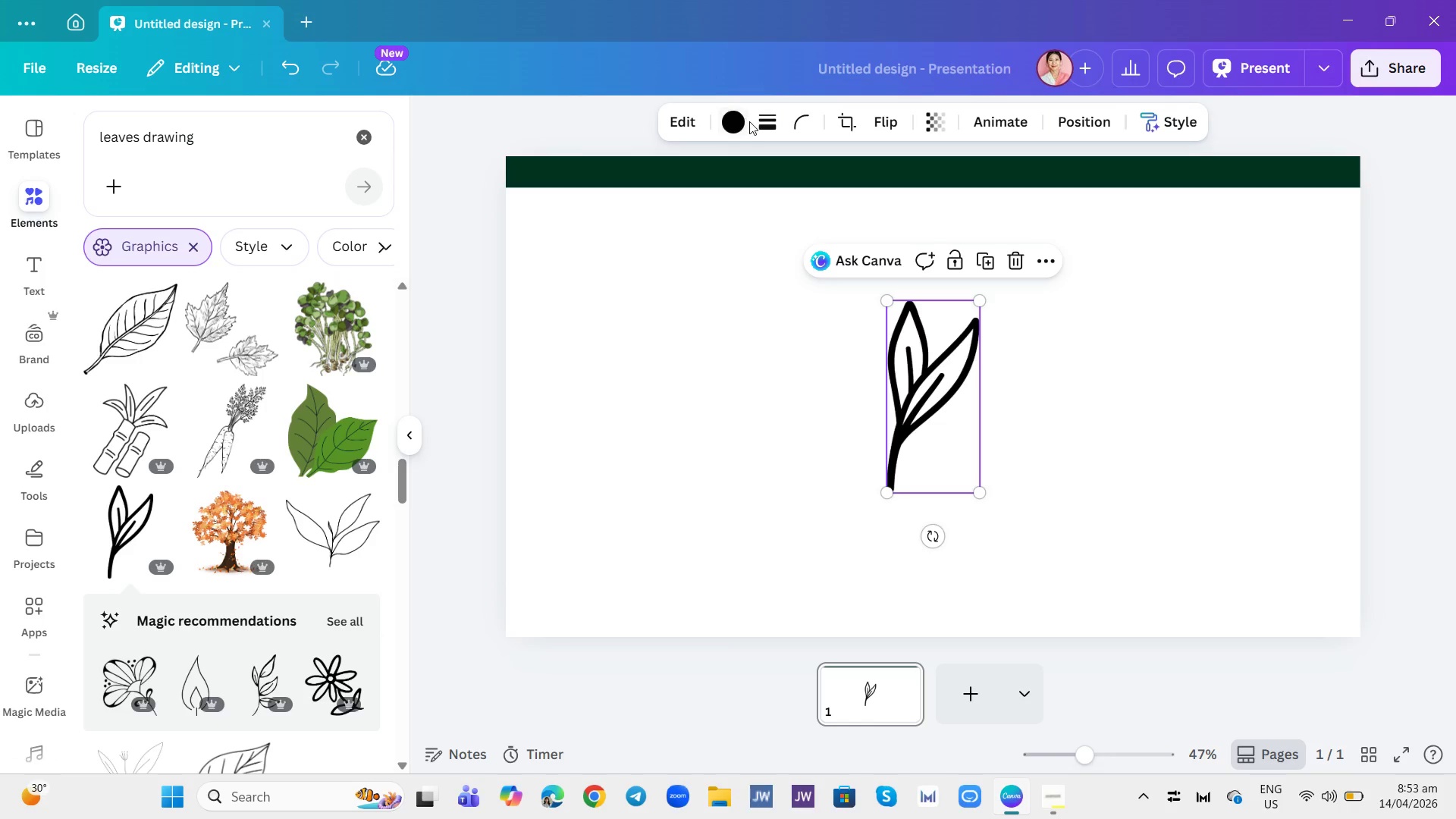 
left_click([738, 120])
 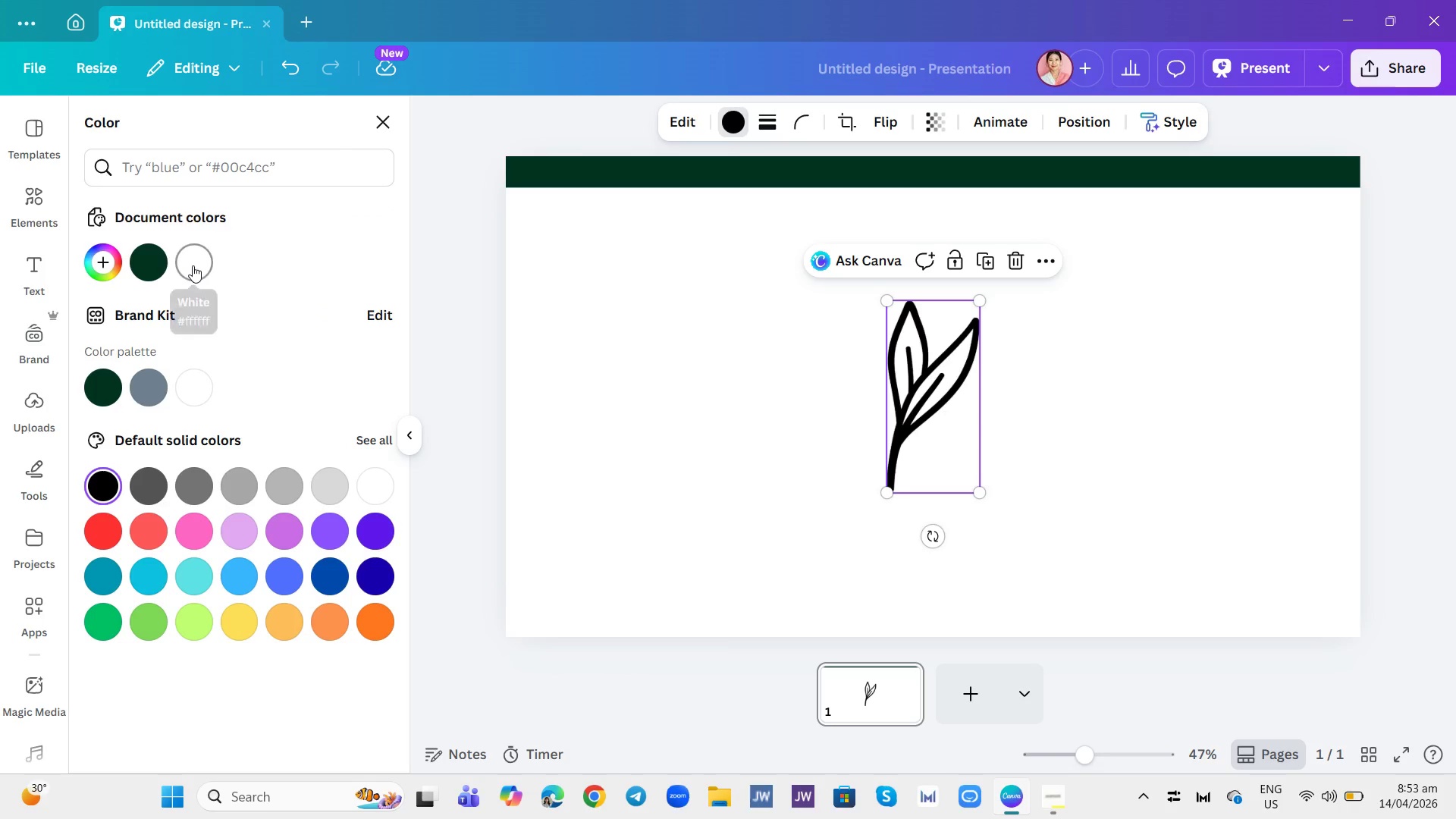 
left_click([192, 265])
 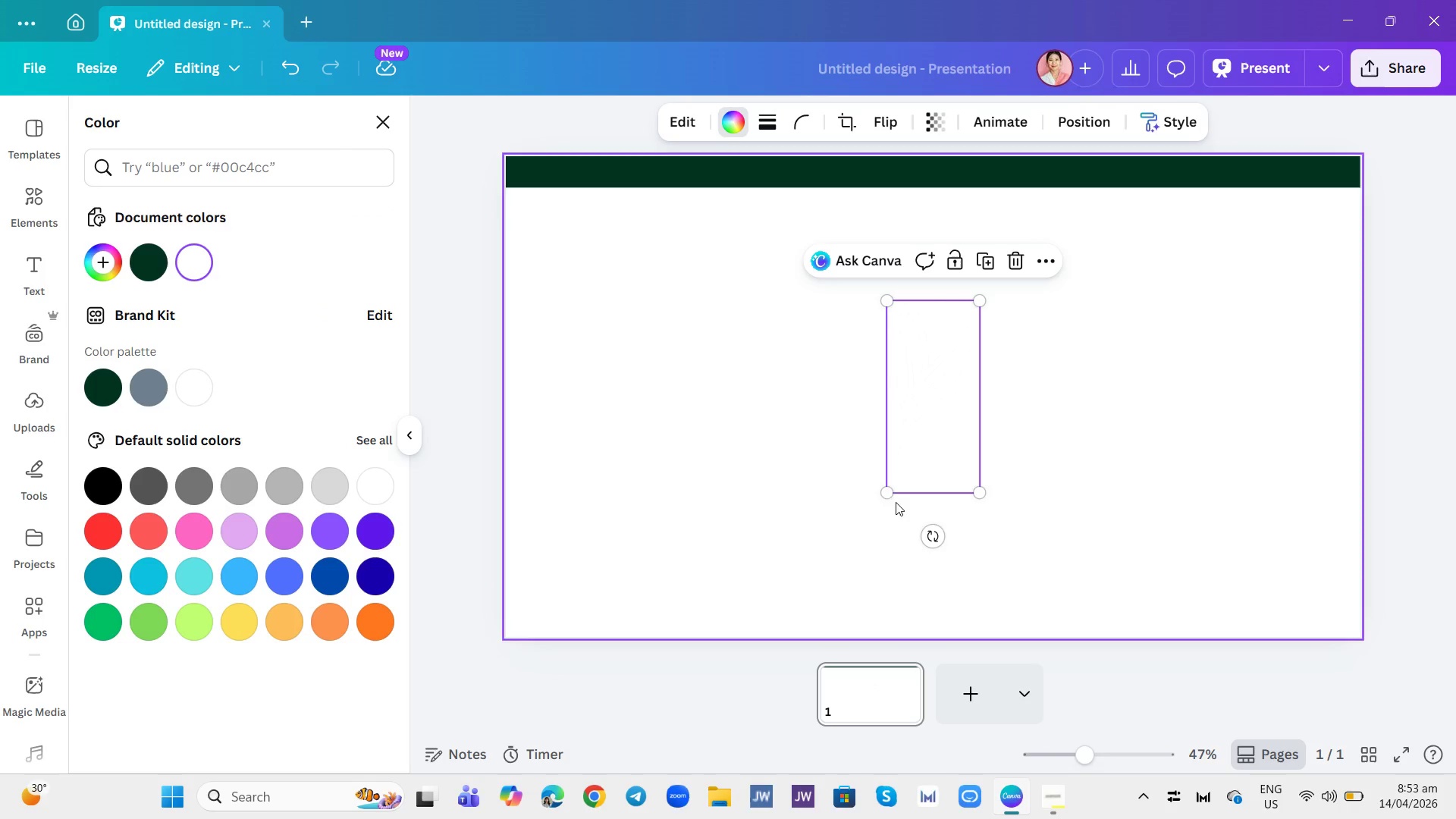 
left_click_drag(start_coordinate=[887, 491], to_coordinate=[930, 350])
 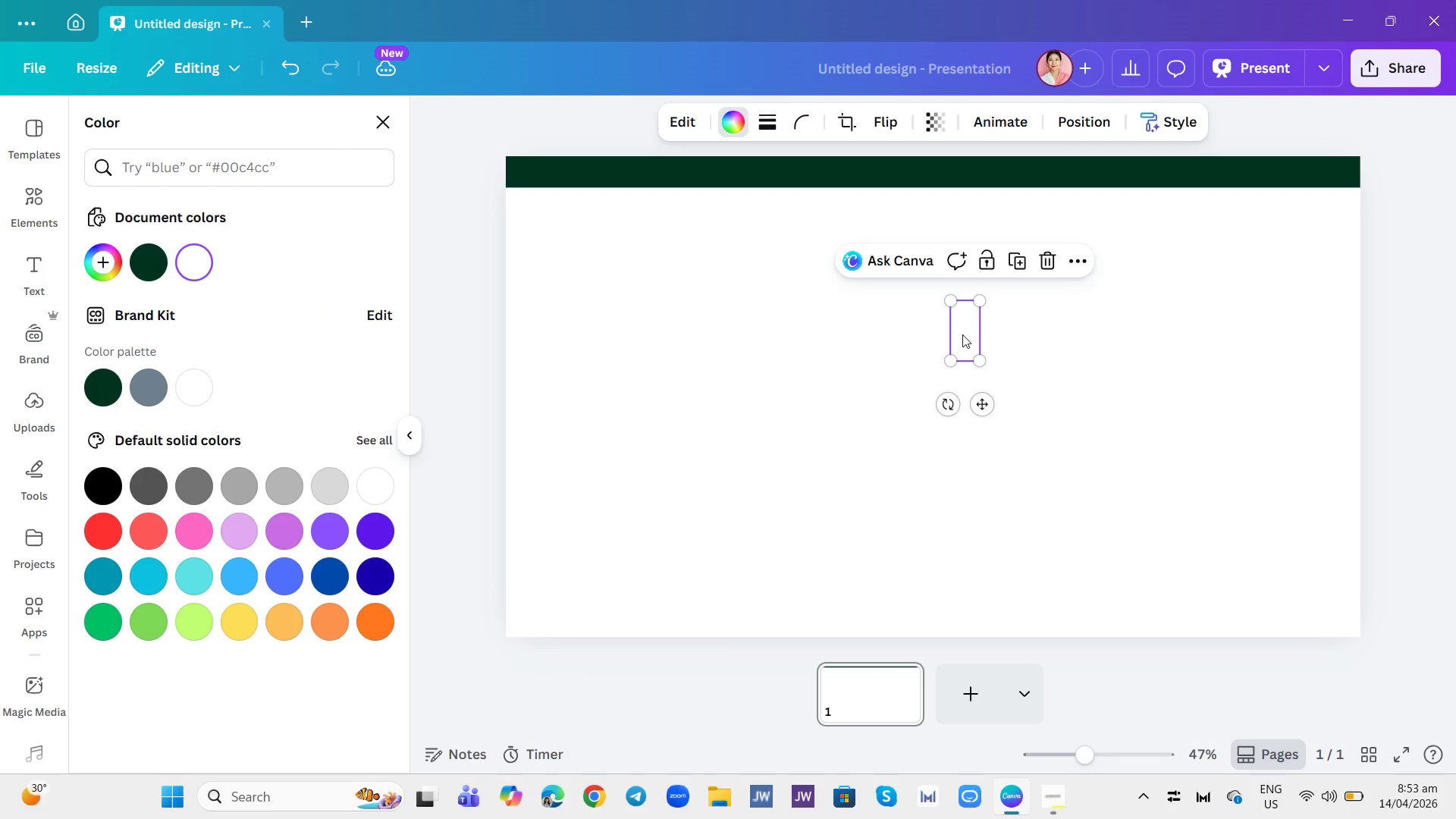 
left_click_drag(start_coordinate=[962, 334], to_coordinate=[1308, 184])
 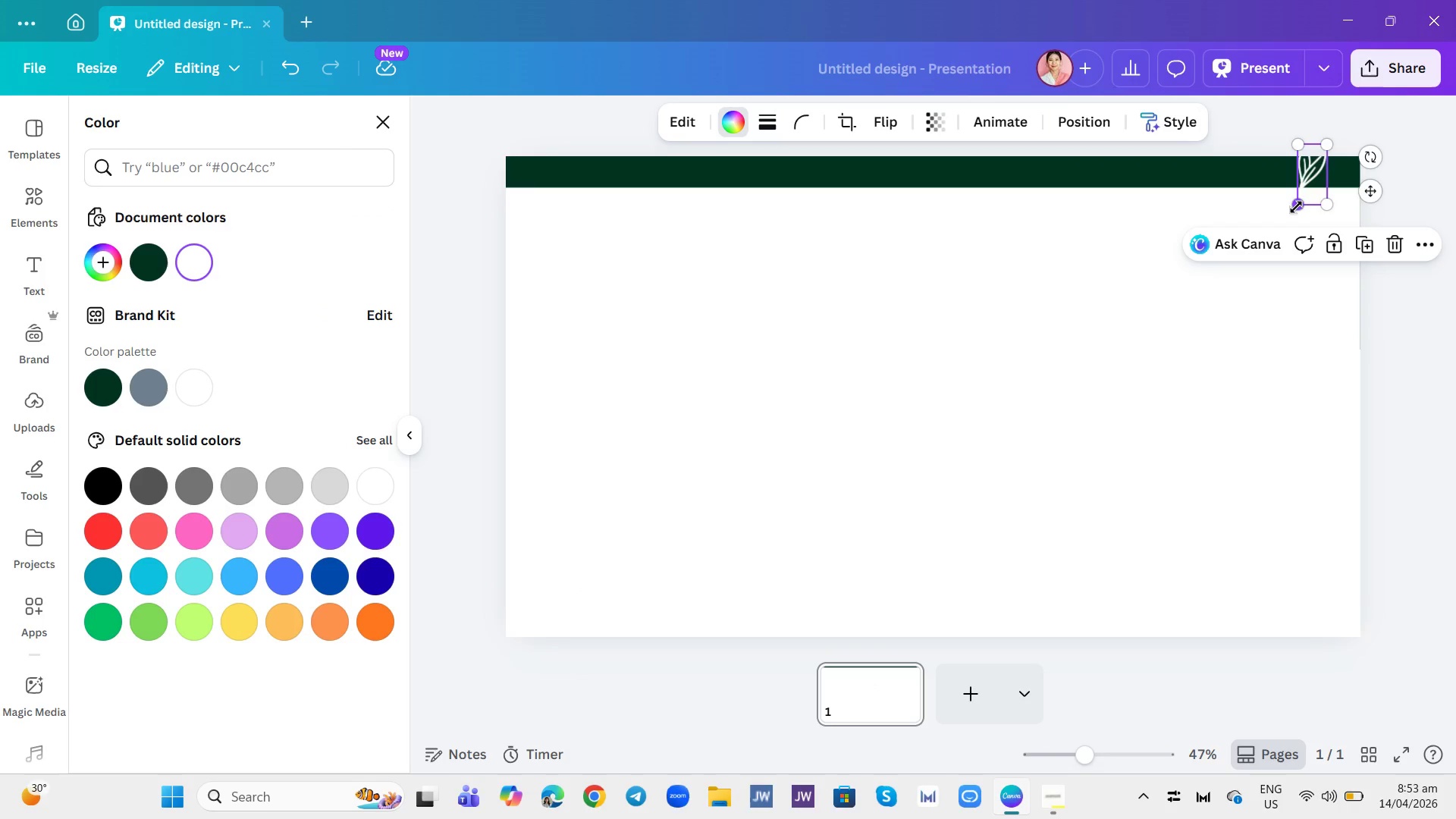 
left_click_drag(start_coordinate=[1296, 207], to_coordinate=[1315, 182])
 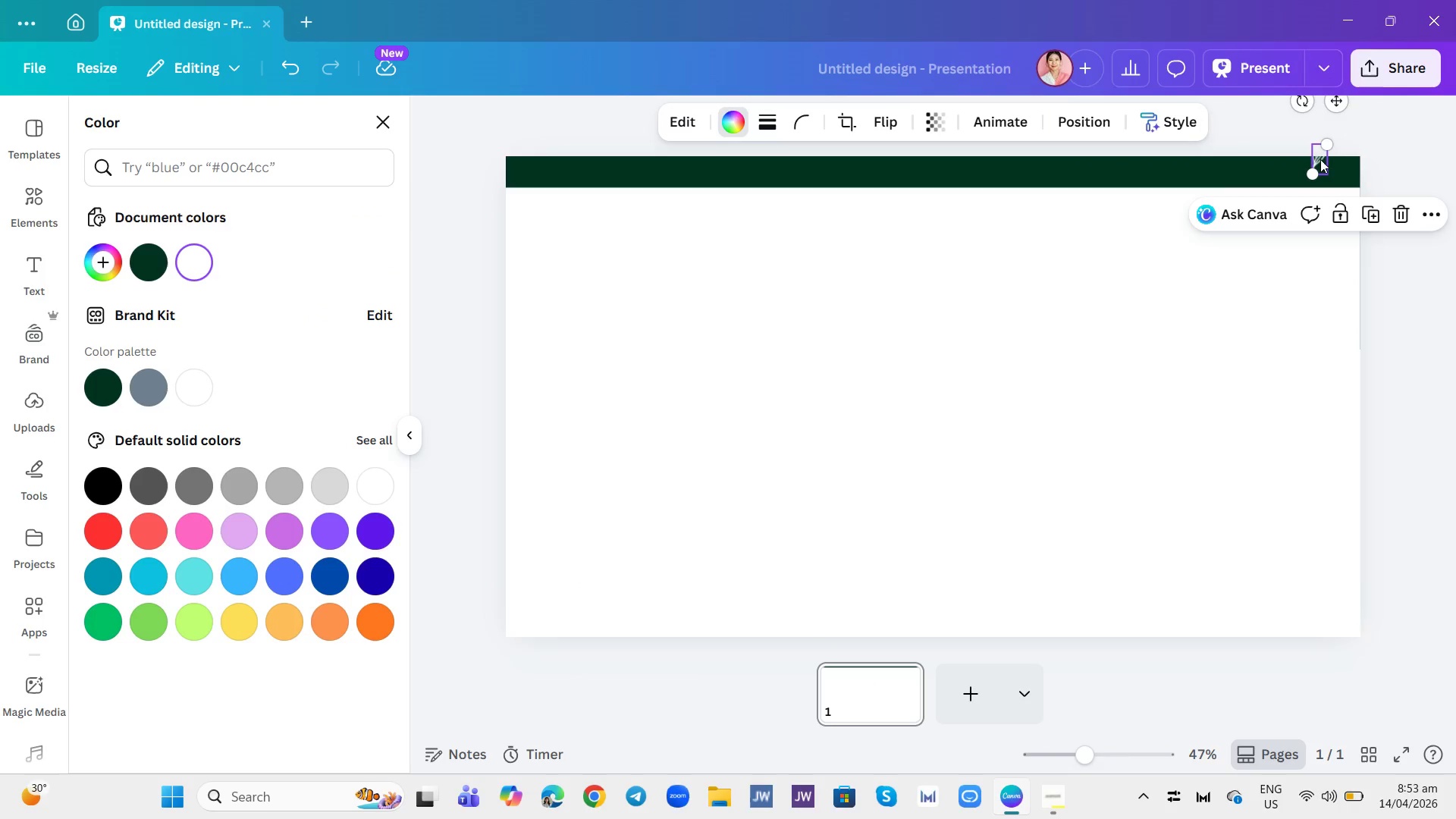 
left_click_drag(start_coordinate=[1320, 159], to_coordinate=[1341, 176])
 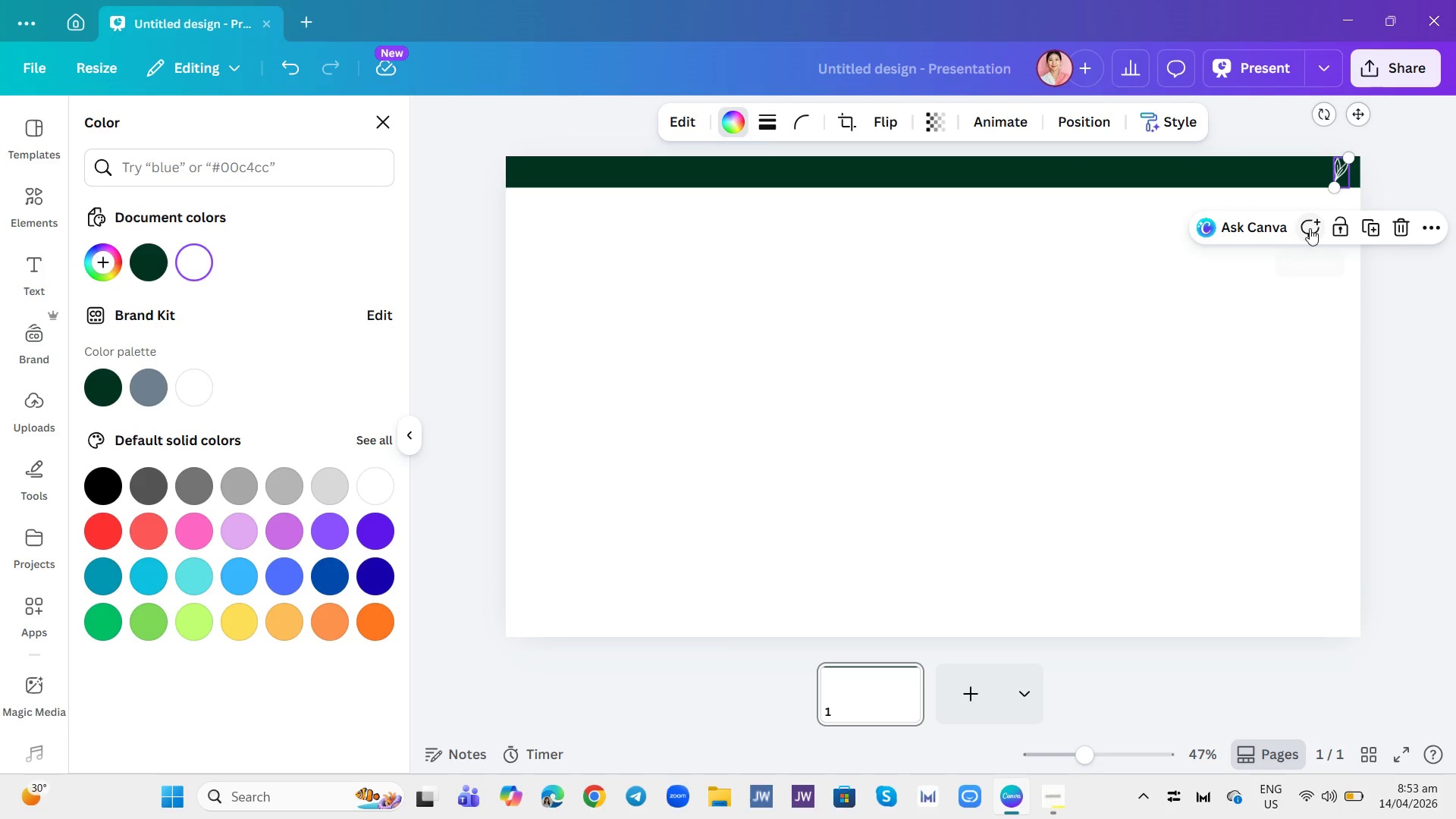 
left_click([1310, 228])
 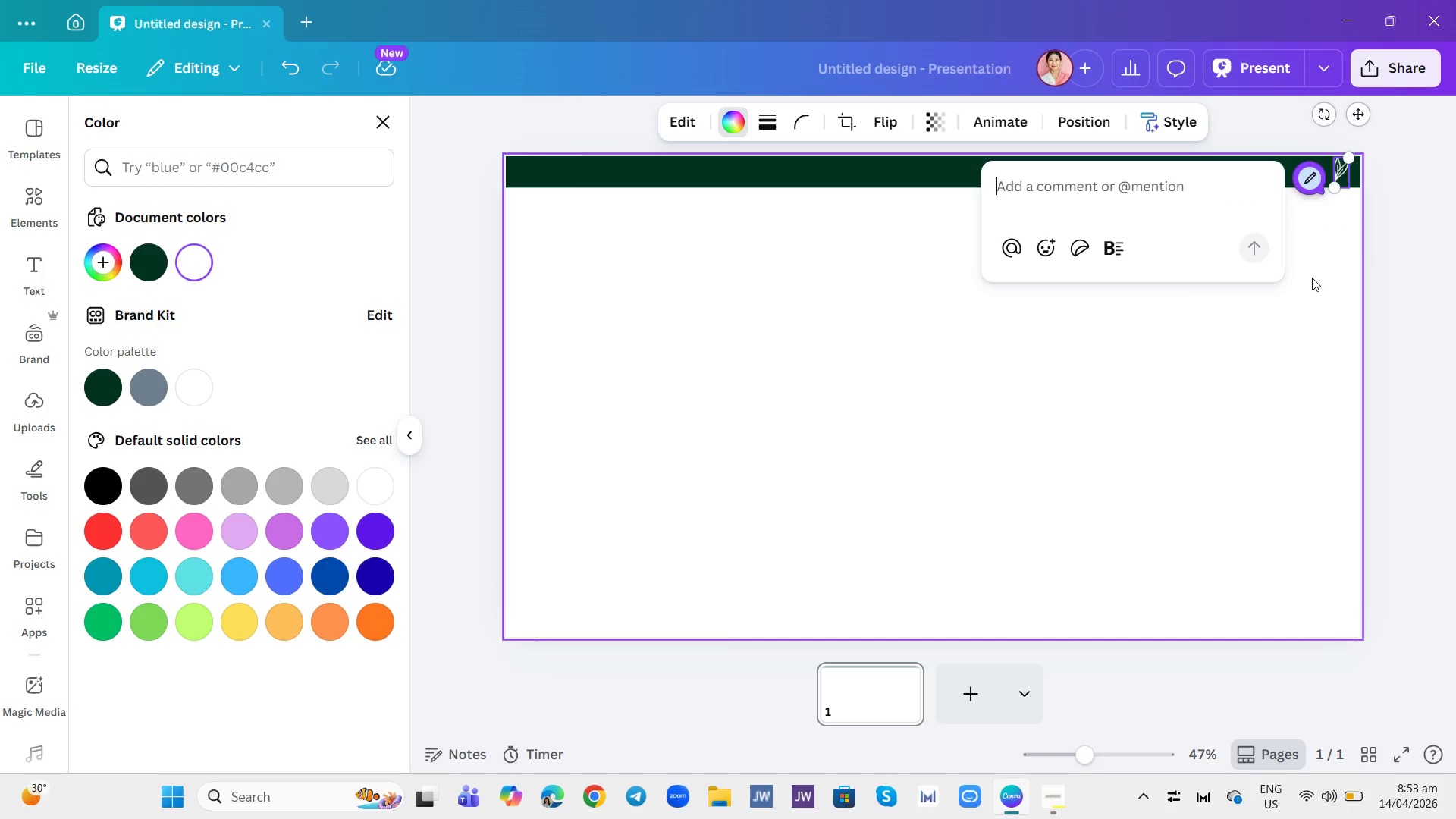 
left_click([1312, 278])
 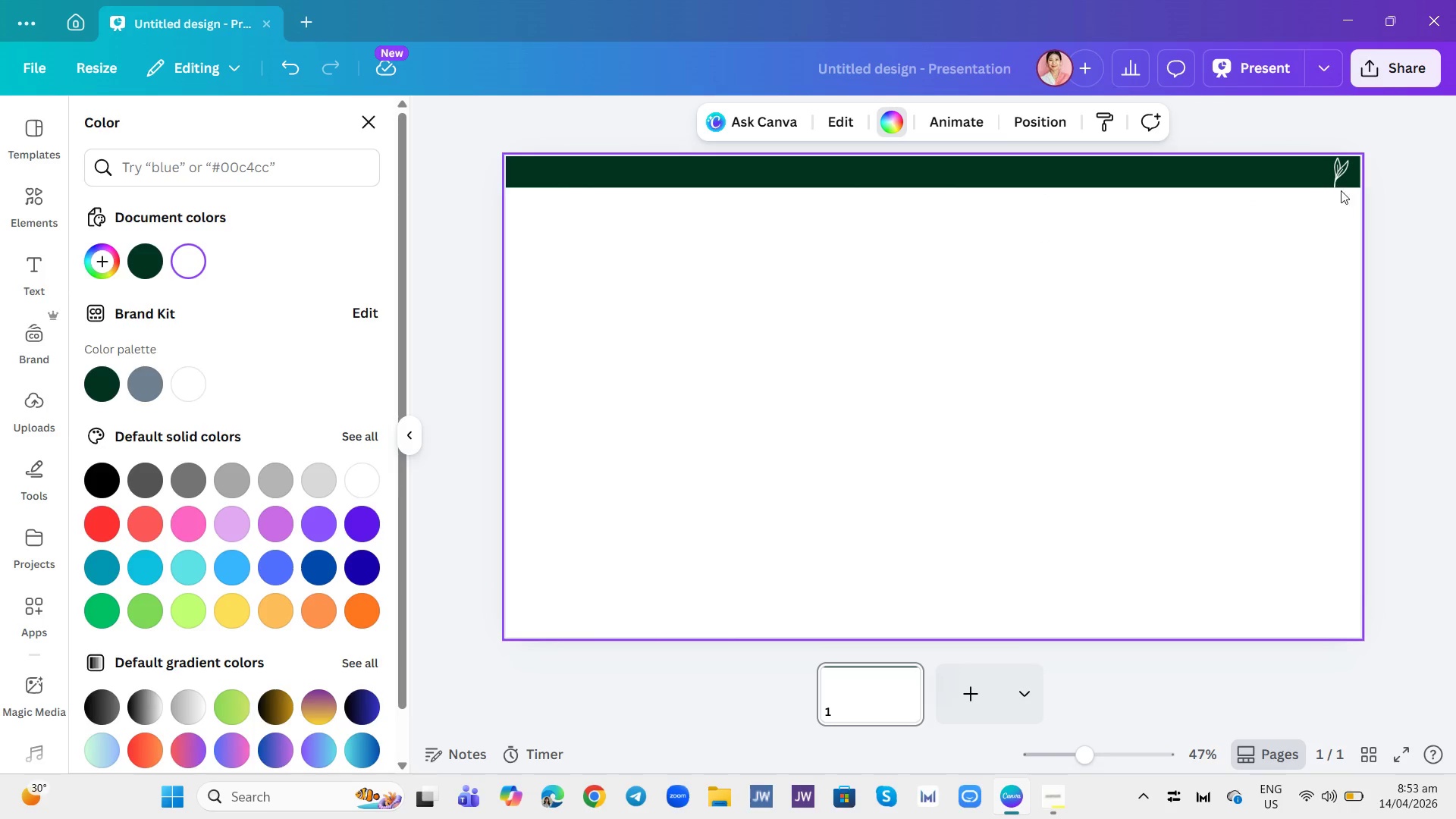 
left_click([1335, 176])
 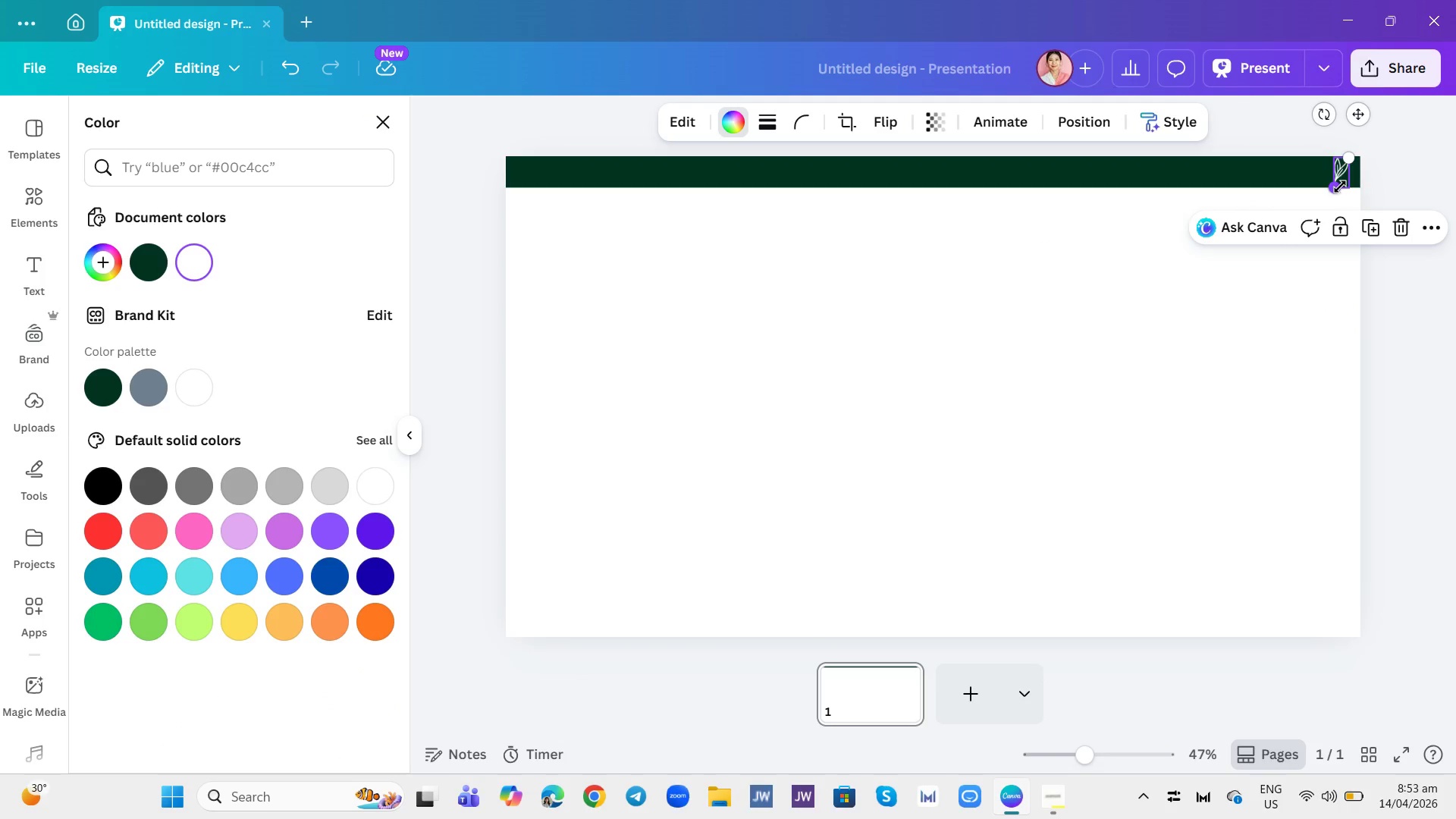 
left_click_drag(start_coordinate=[1340, 187], to_coordinate=[1341, 180])
 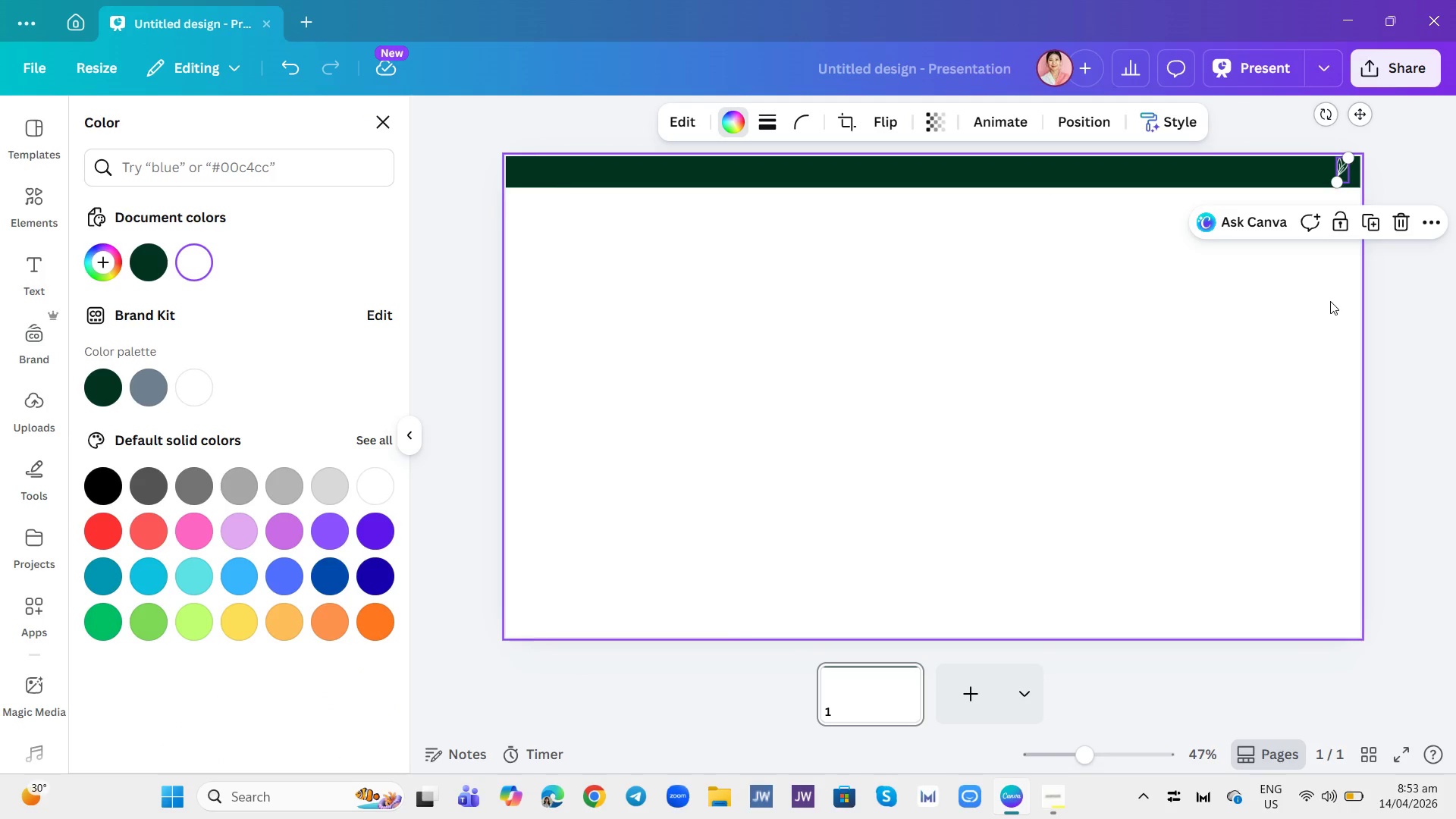 
left_click([1330, 301])
 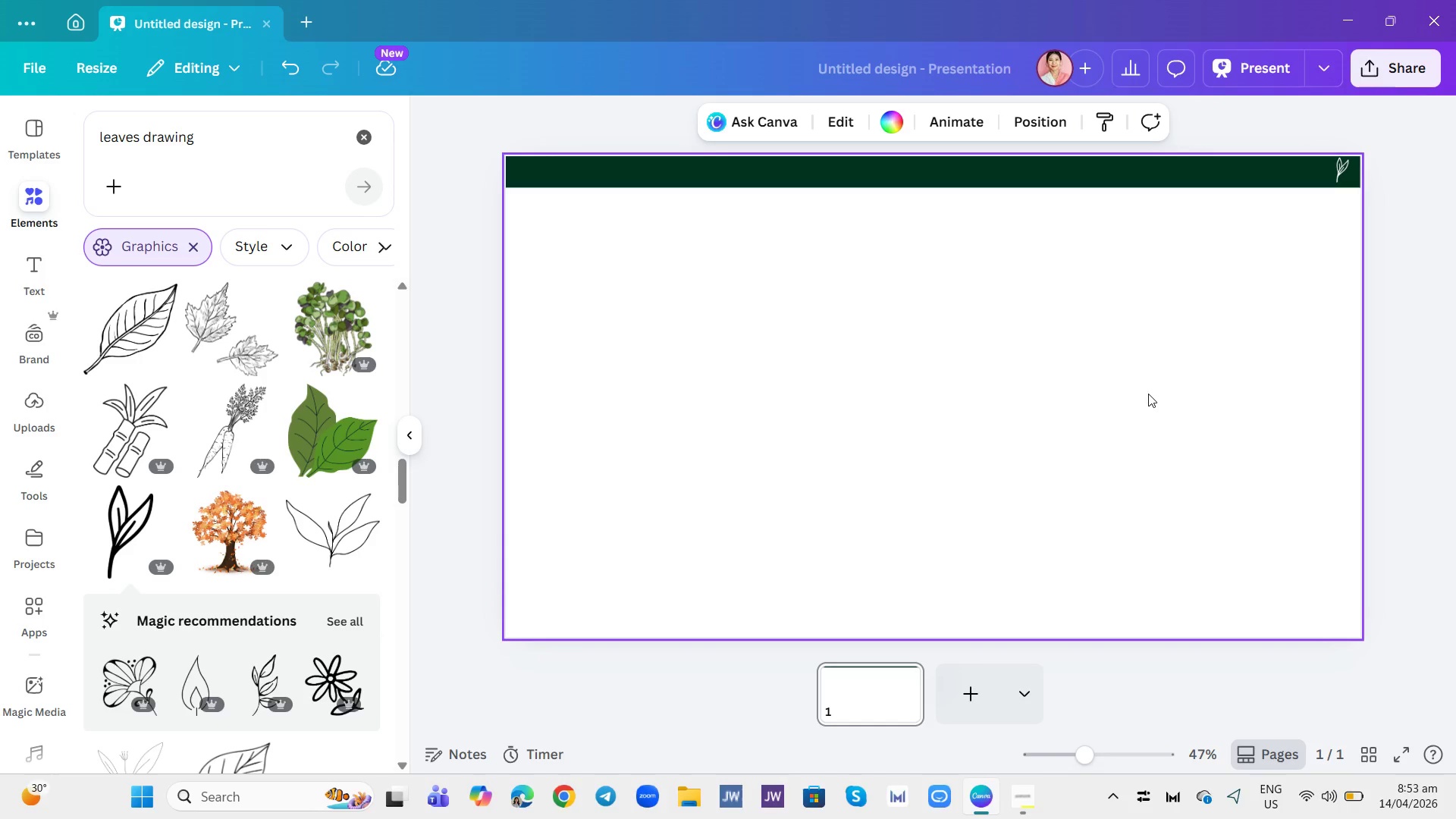 
wait(7.84)
 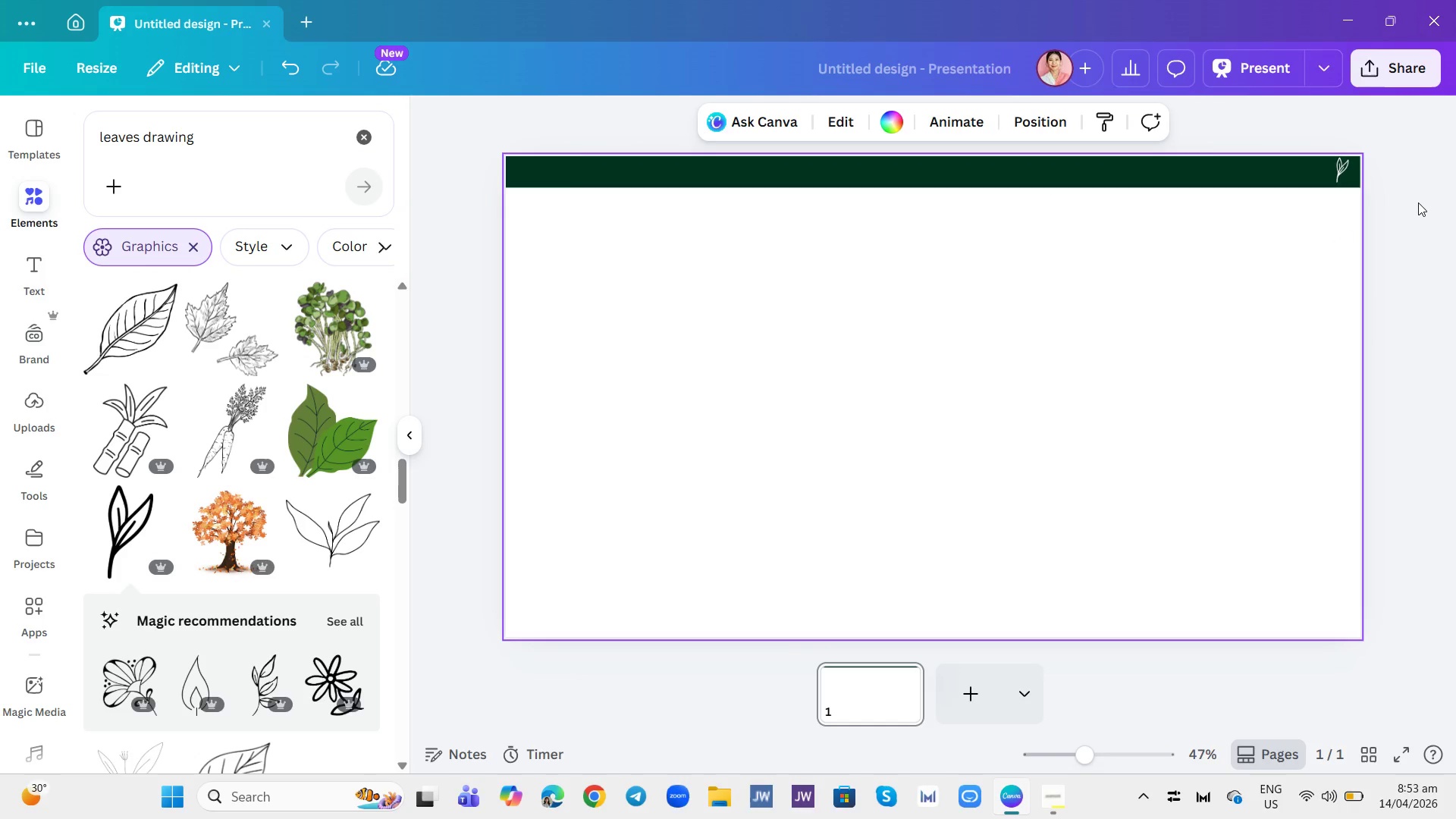 
left_click([27, 276])
 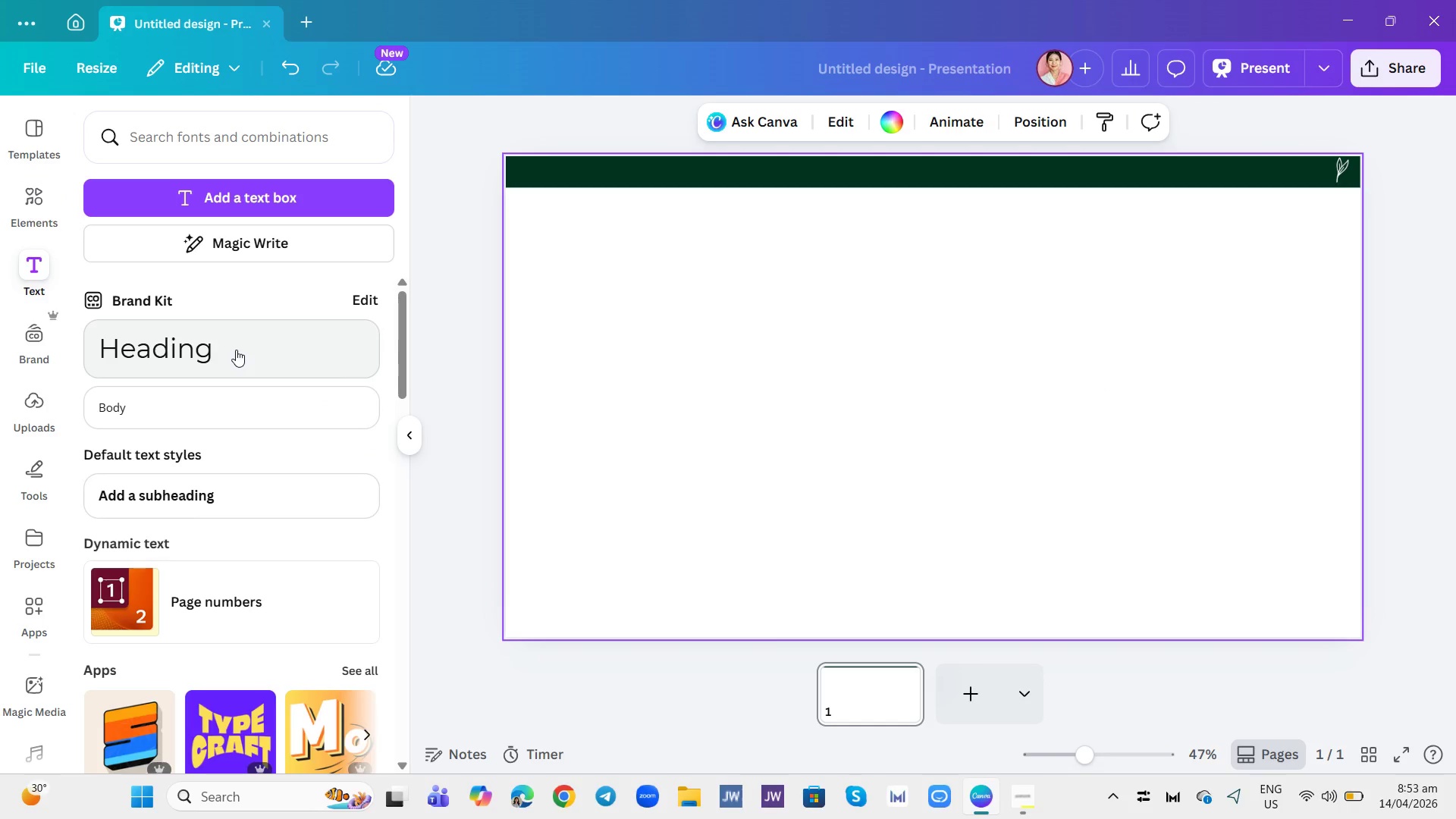 
left_click([236, 350])
 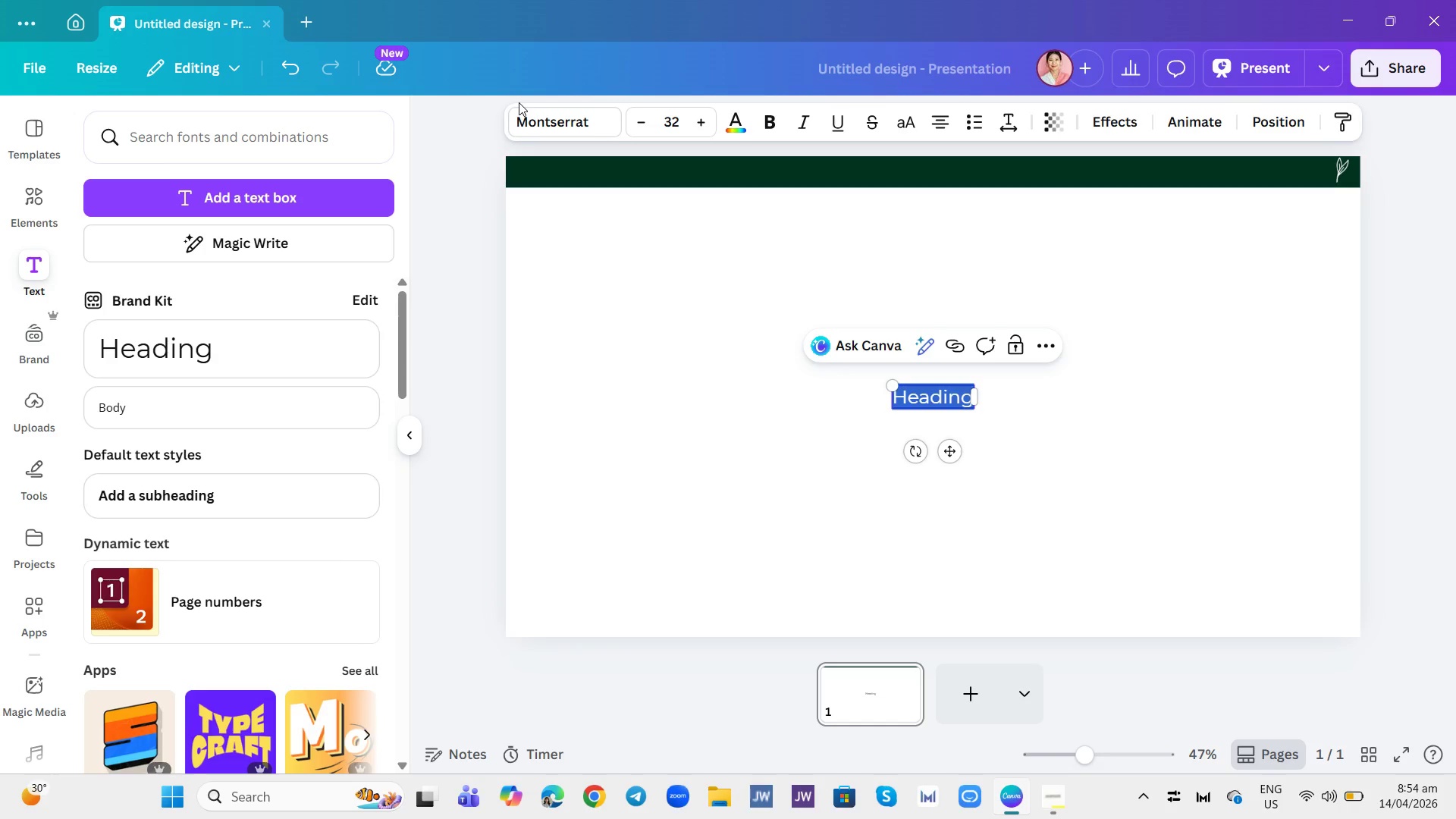 
wait(23.08)
 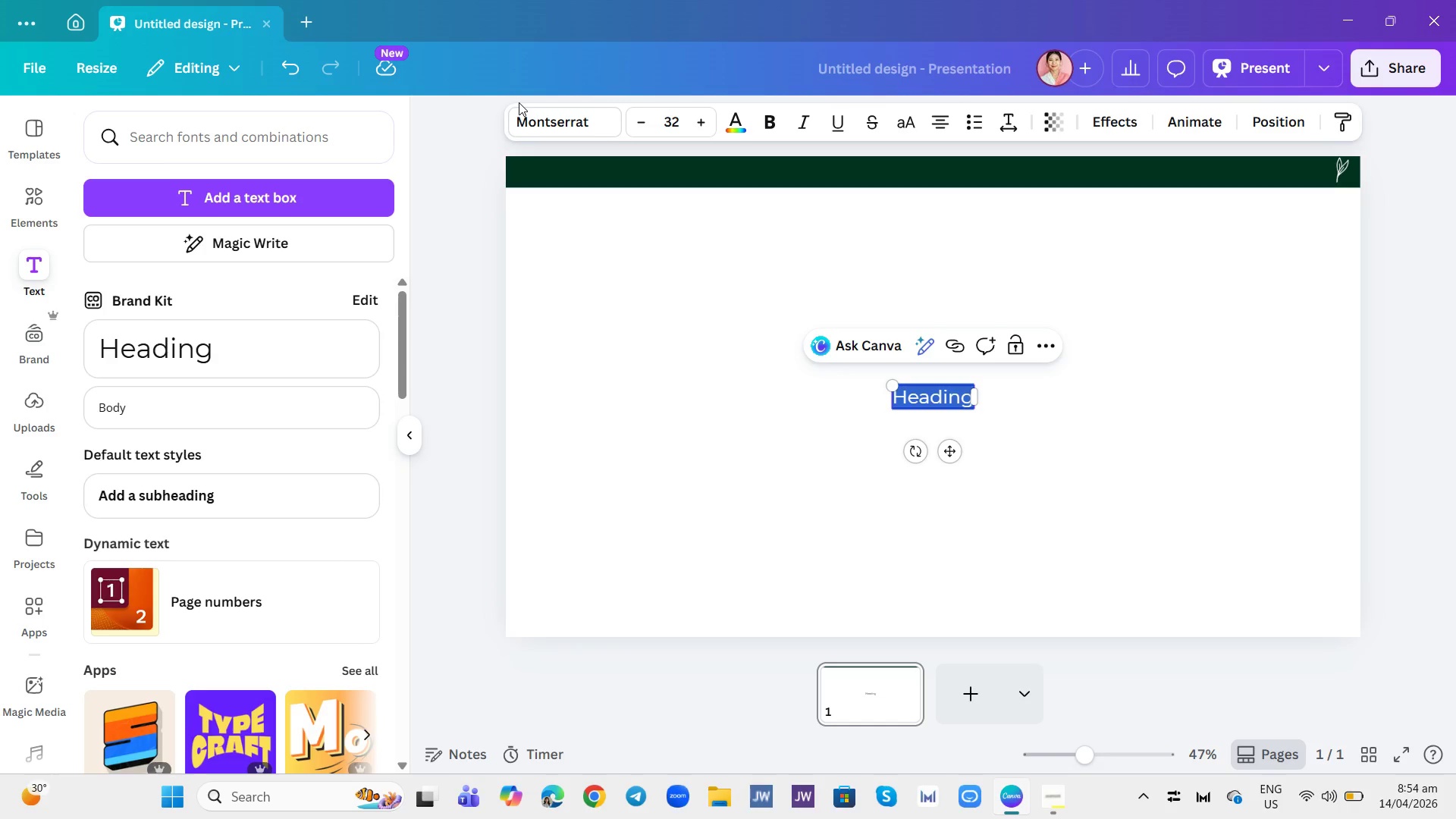 
left_click([559, 118])
 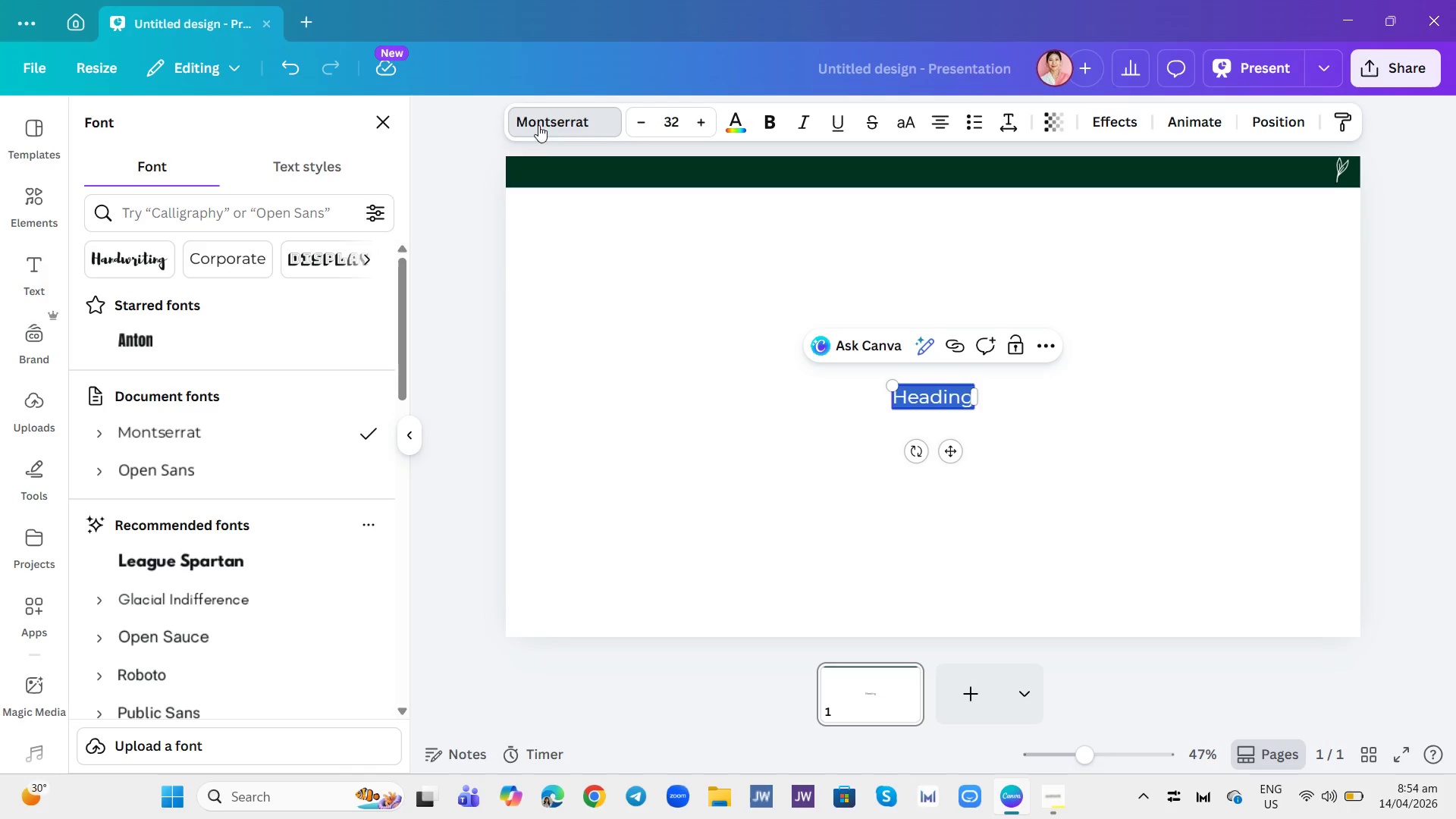 
left_click([205, 573])
 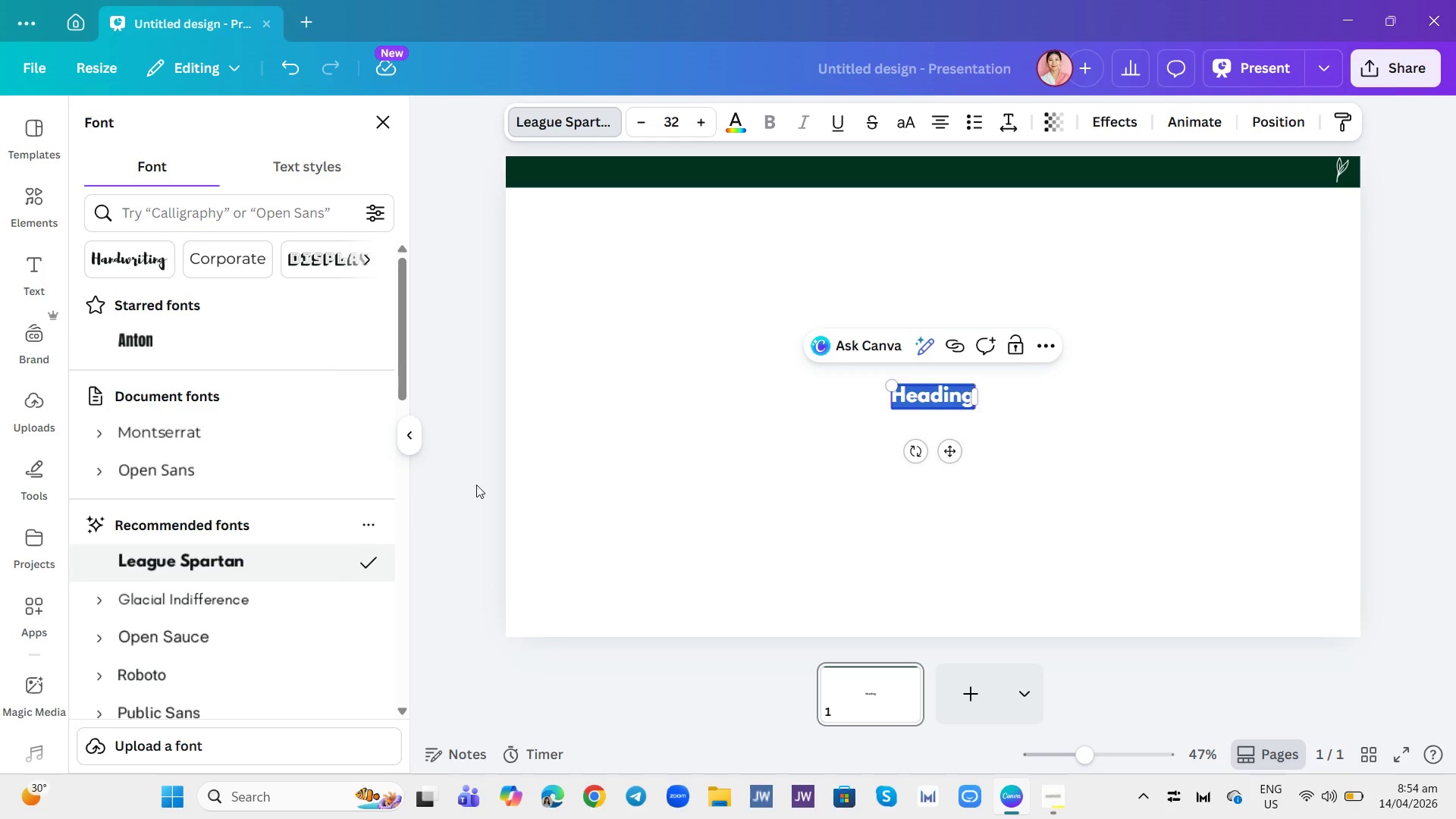 
wait(8.14)
 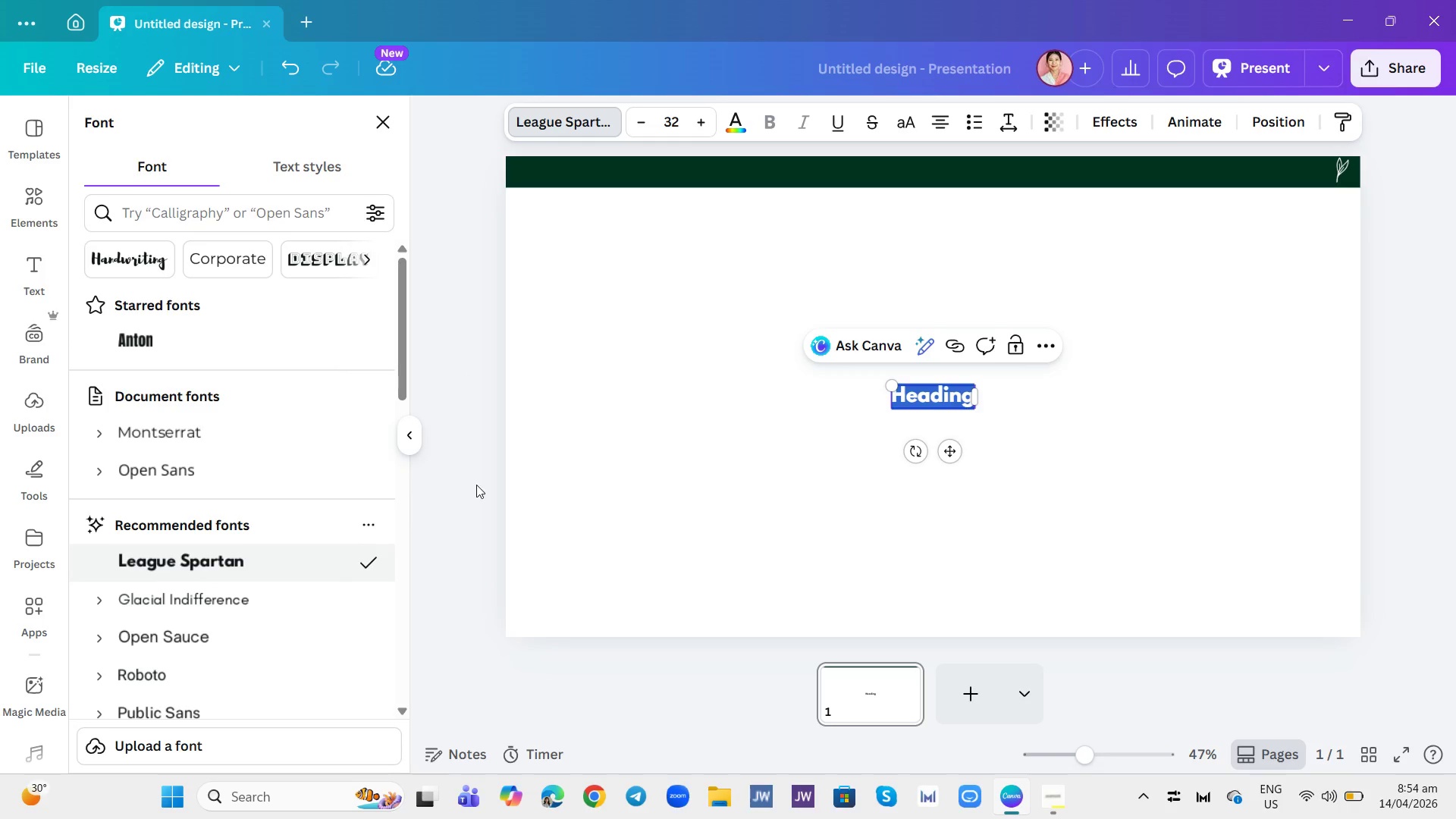 
left_click([1046, 795])